 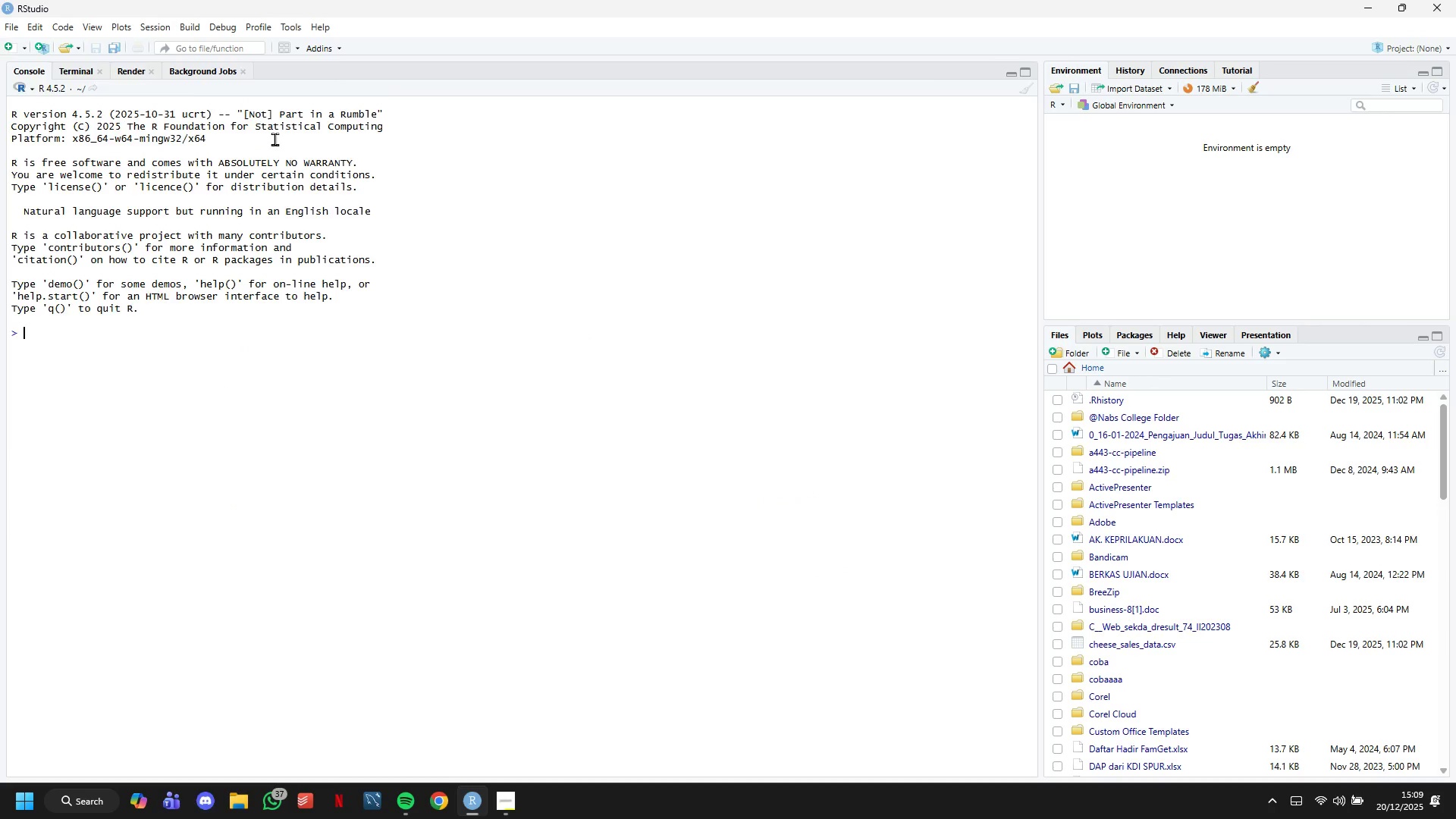 
key(Enter)
 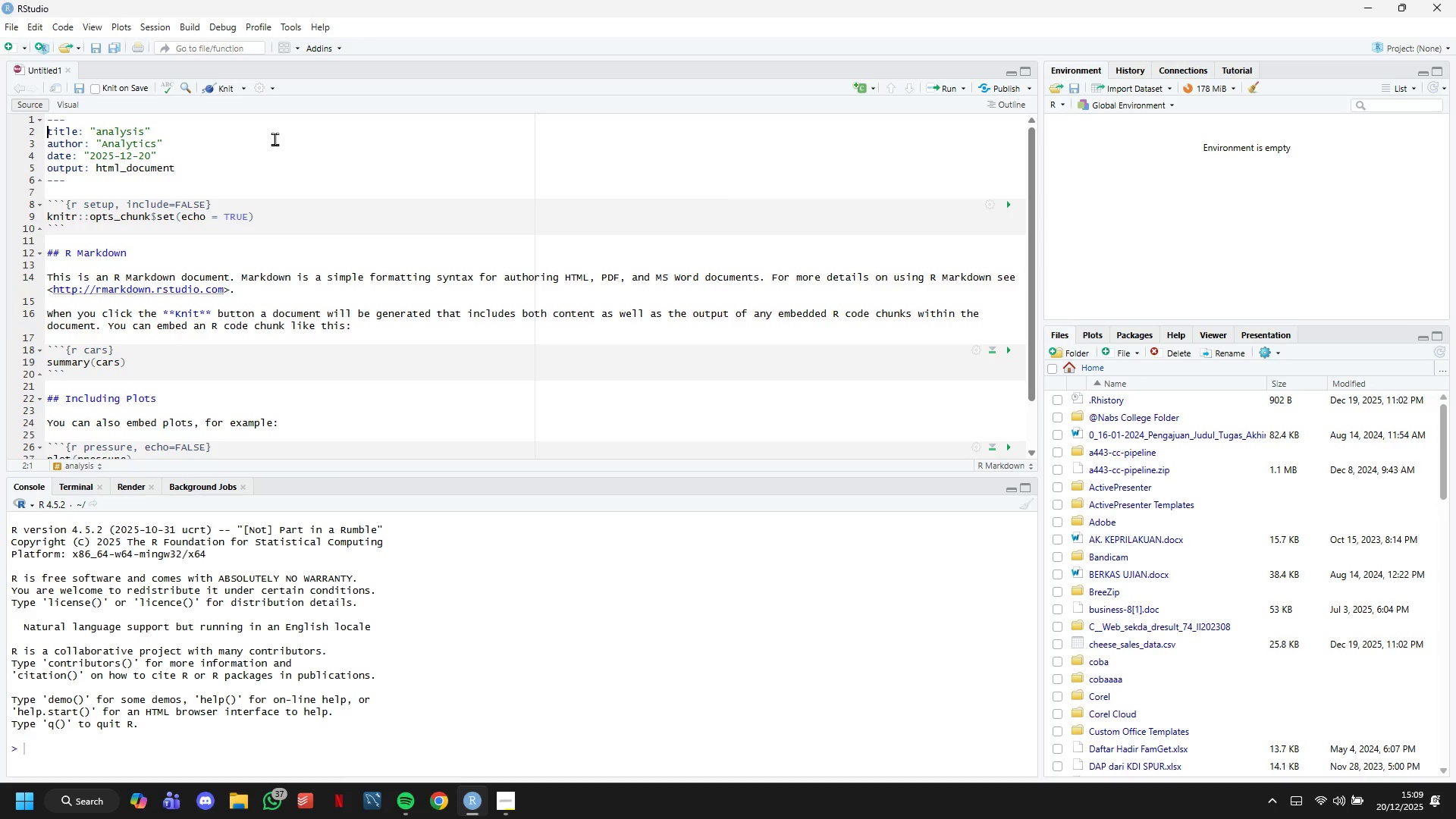 
wait(5.7)
 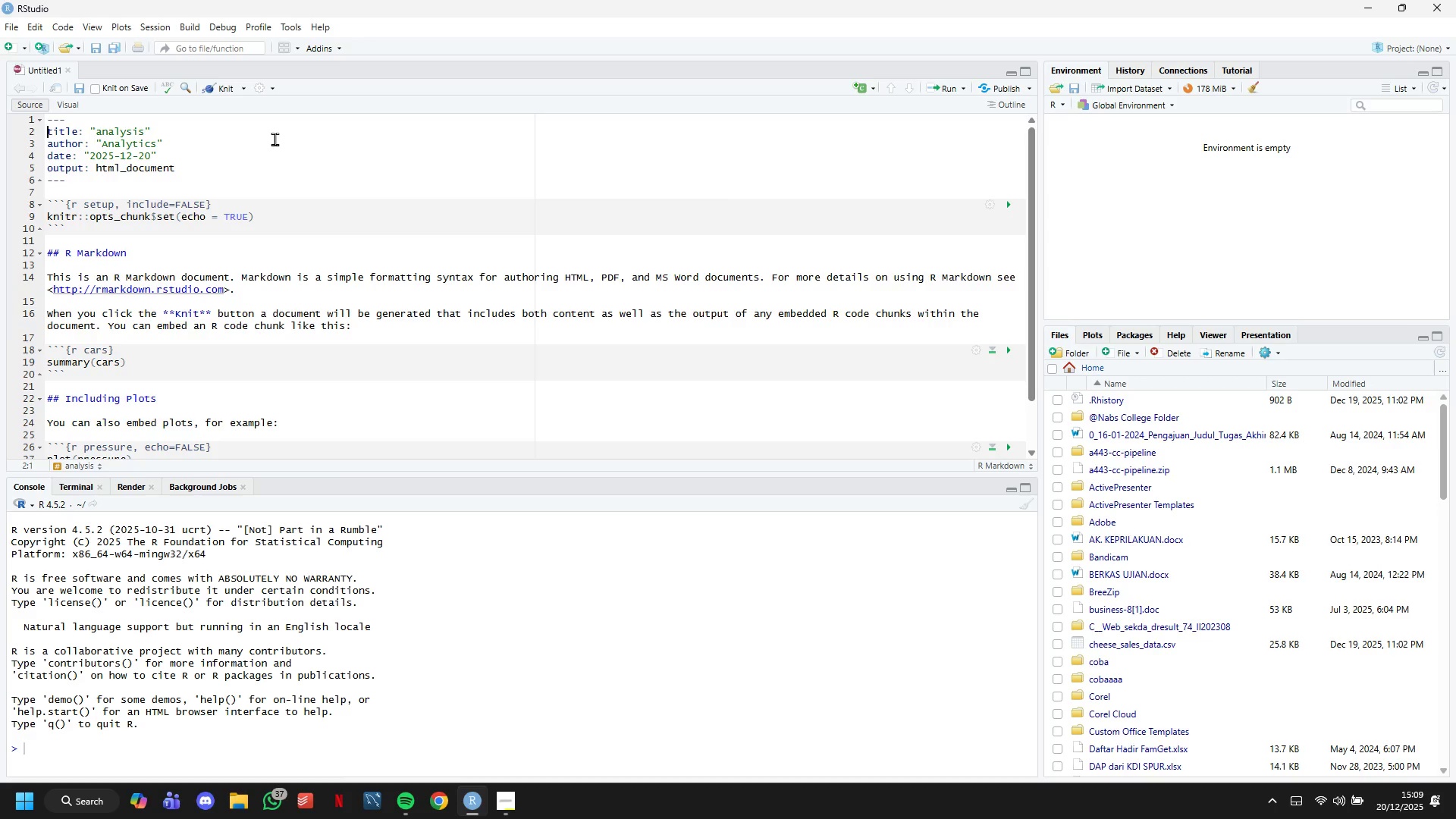 
hold_key(key=ArrowRight, duration=0.8)
 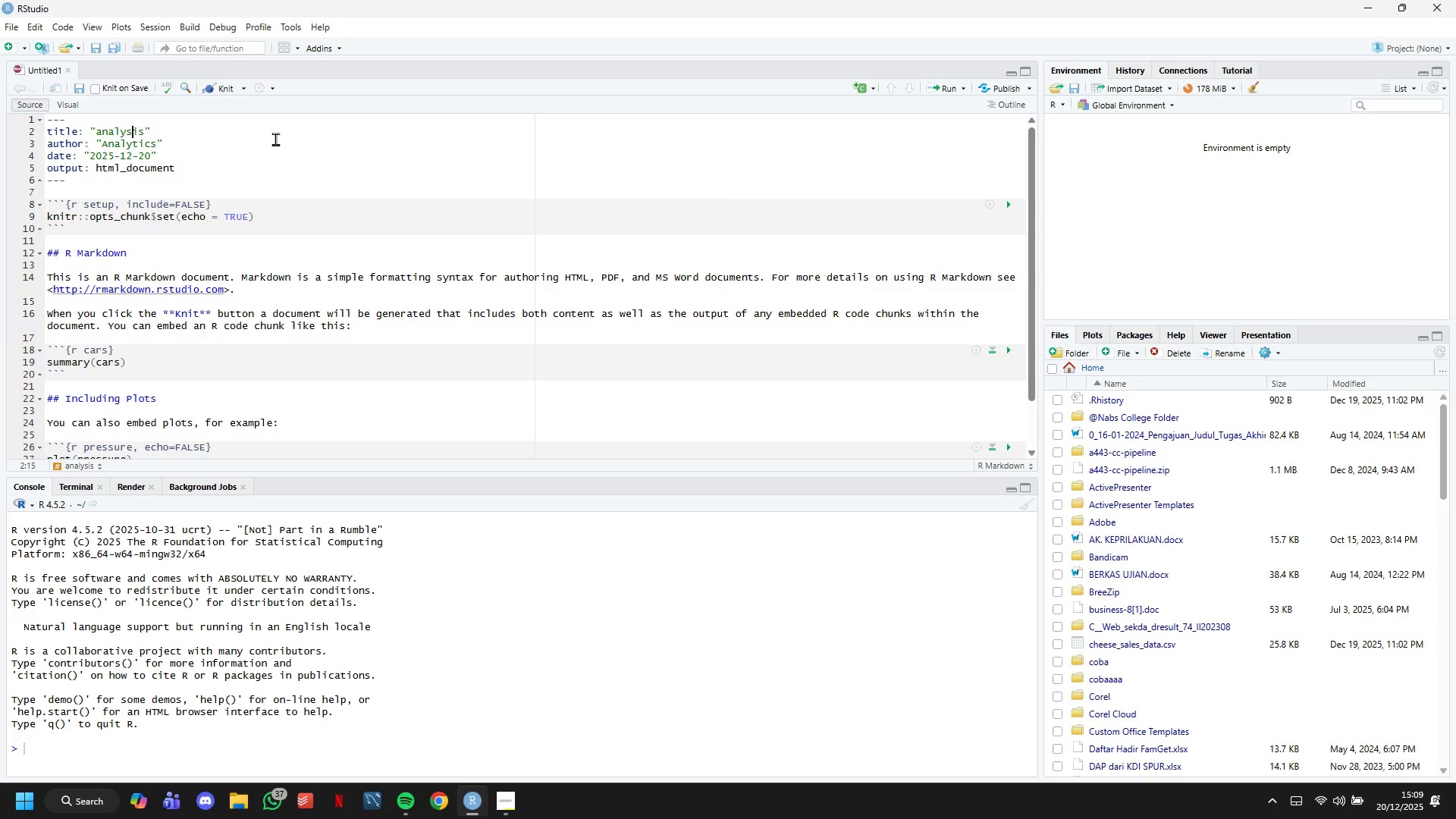 
key(ArrowRight)
 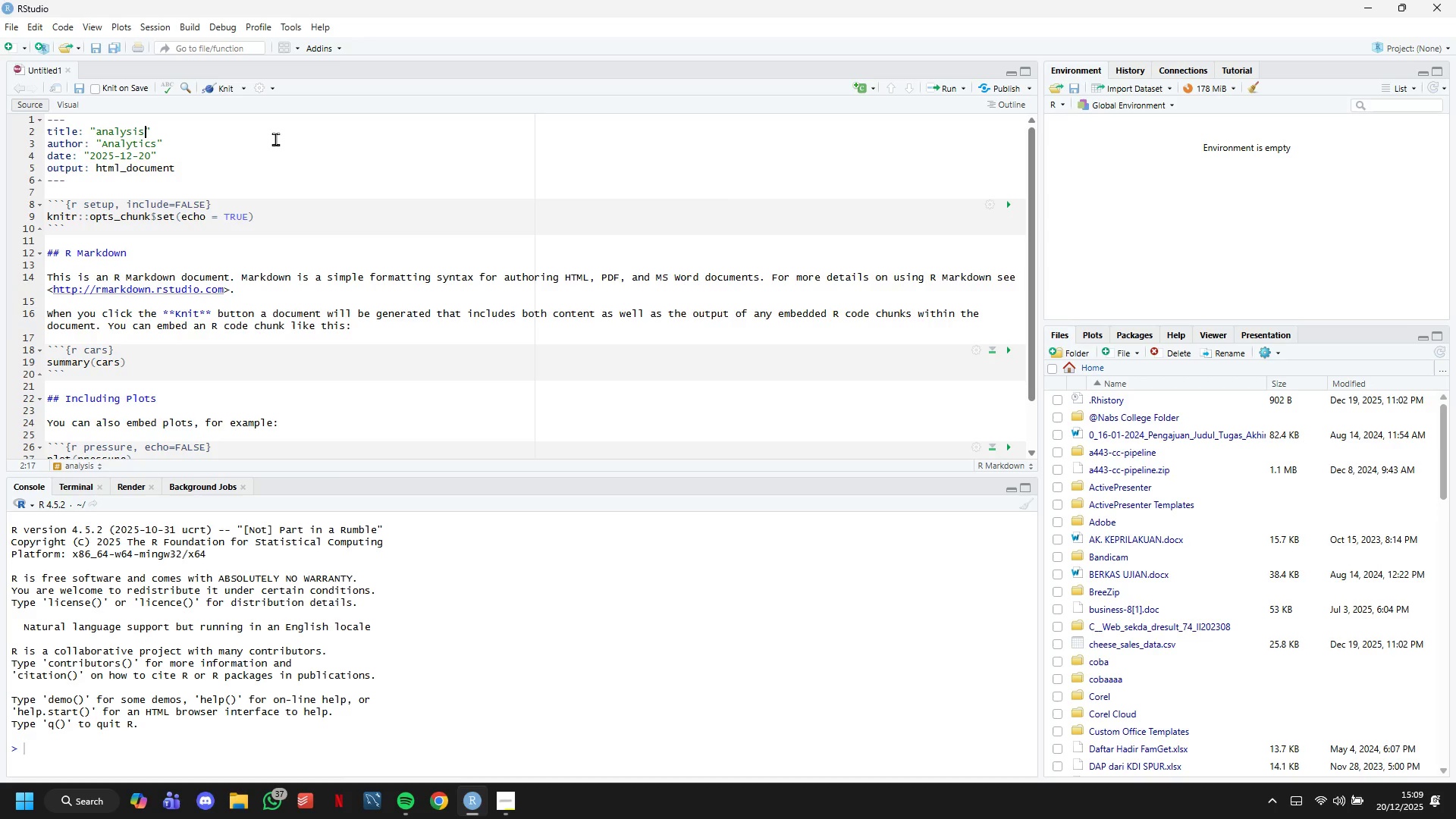 
key(ArrowRight)
 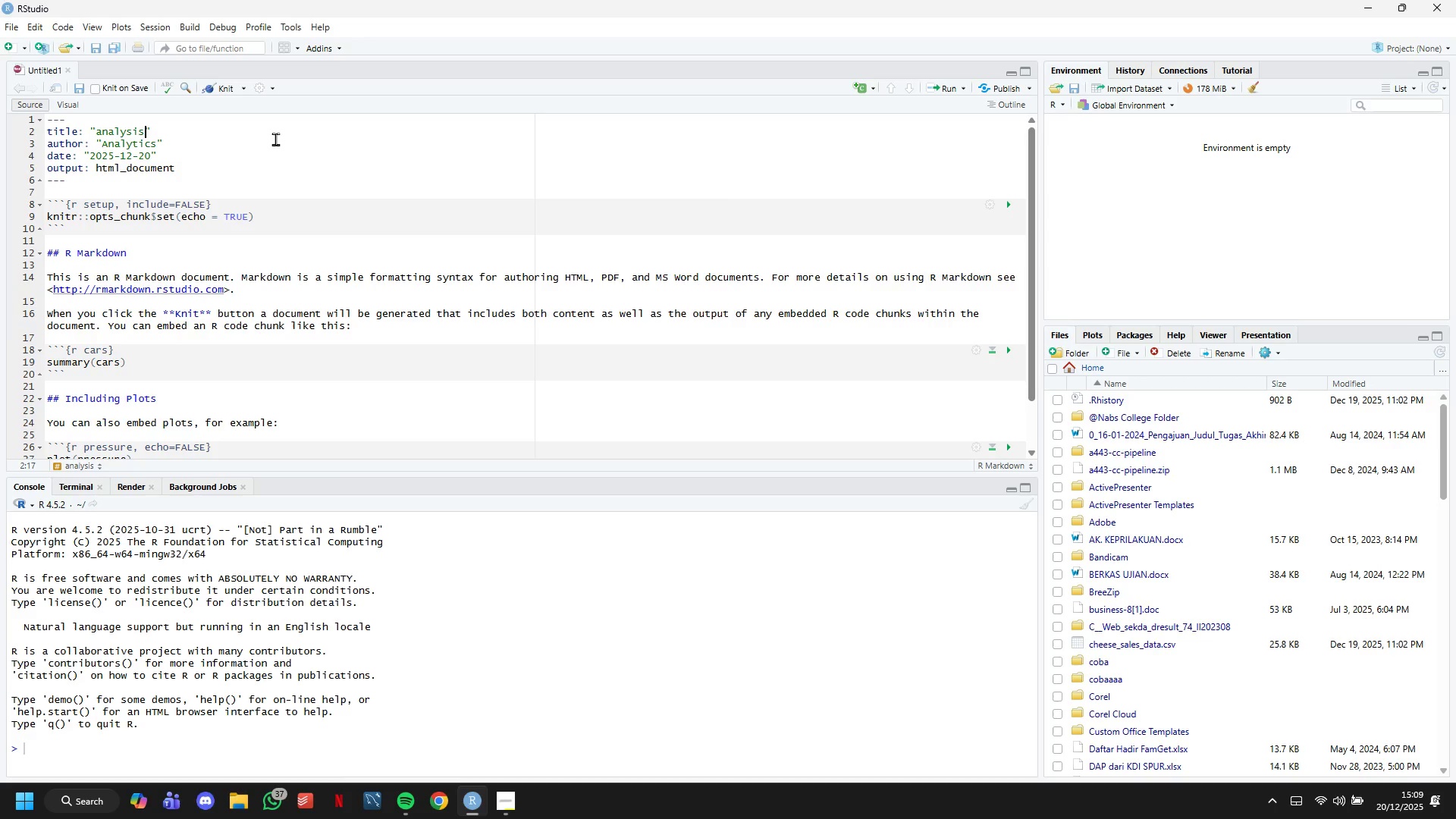 
key(ArrowRight)
 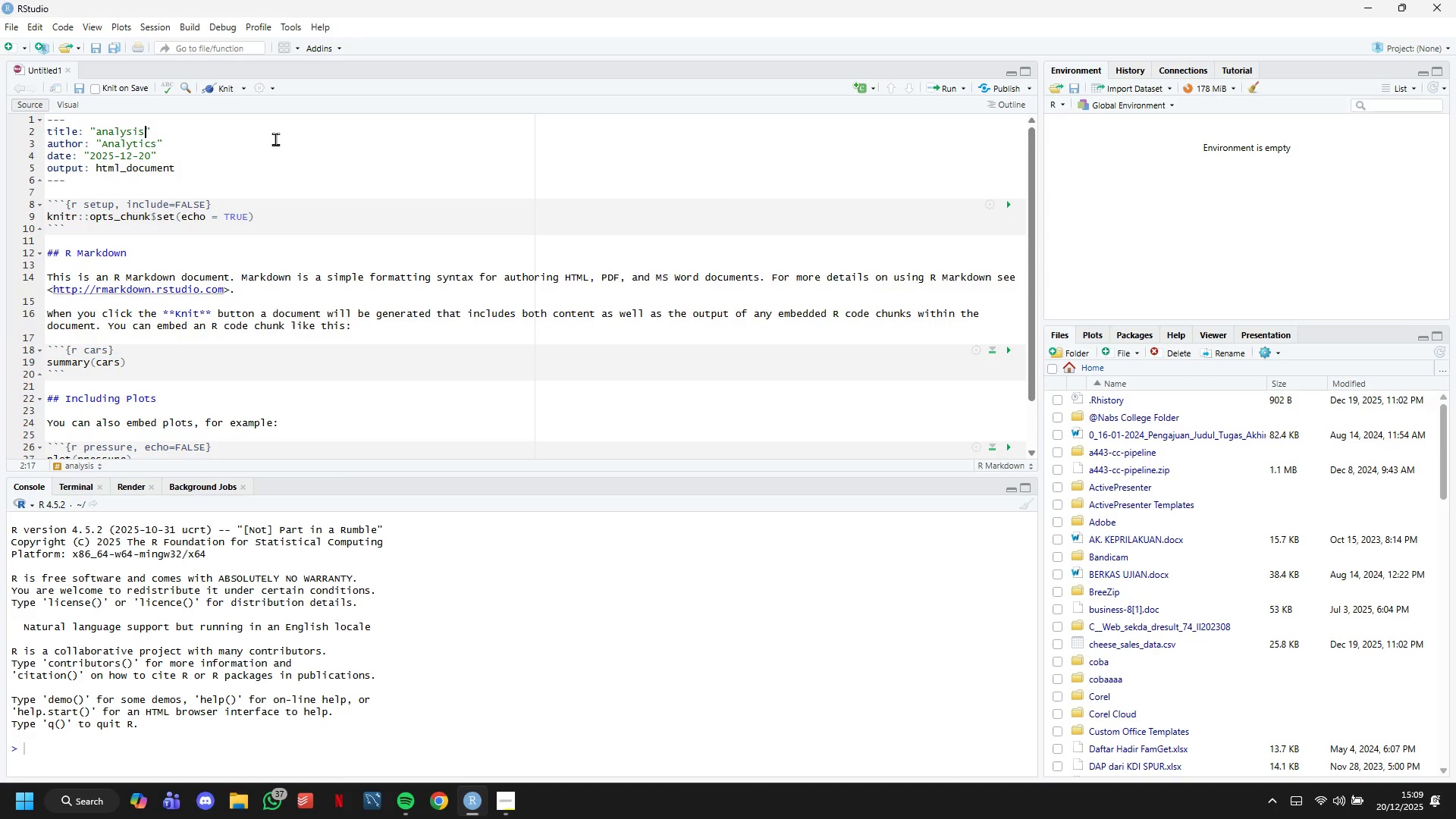 
key(ArrowRight)
 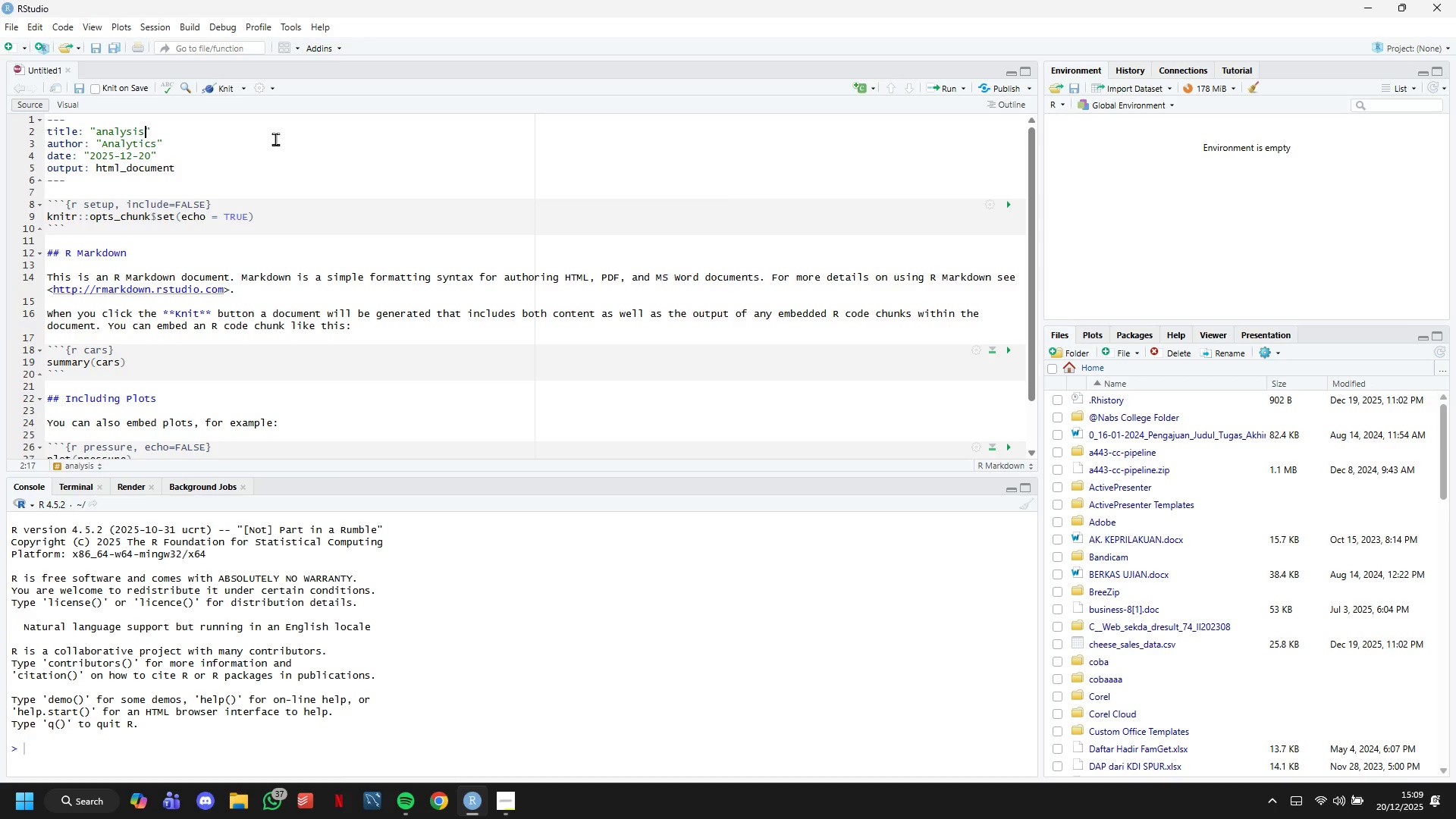 
key(ArrowRight)
 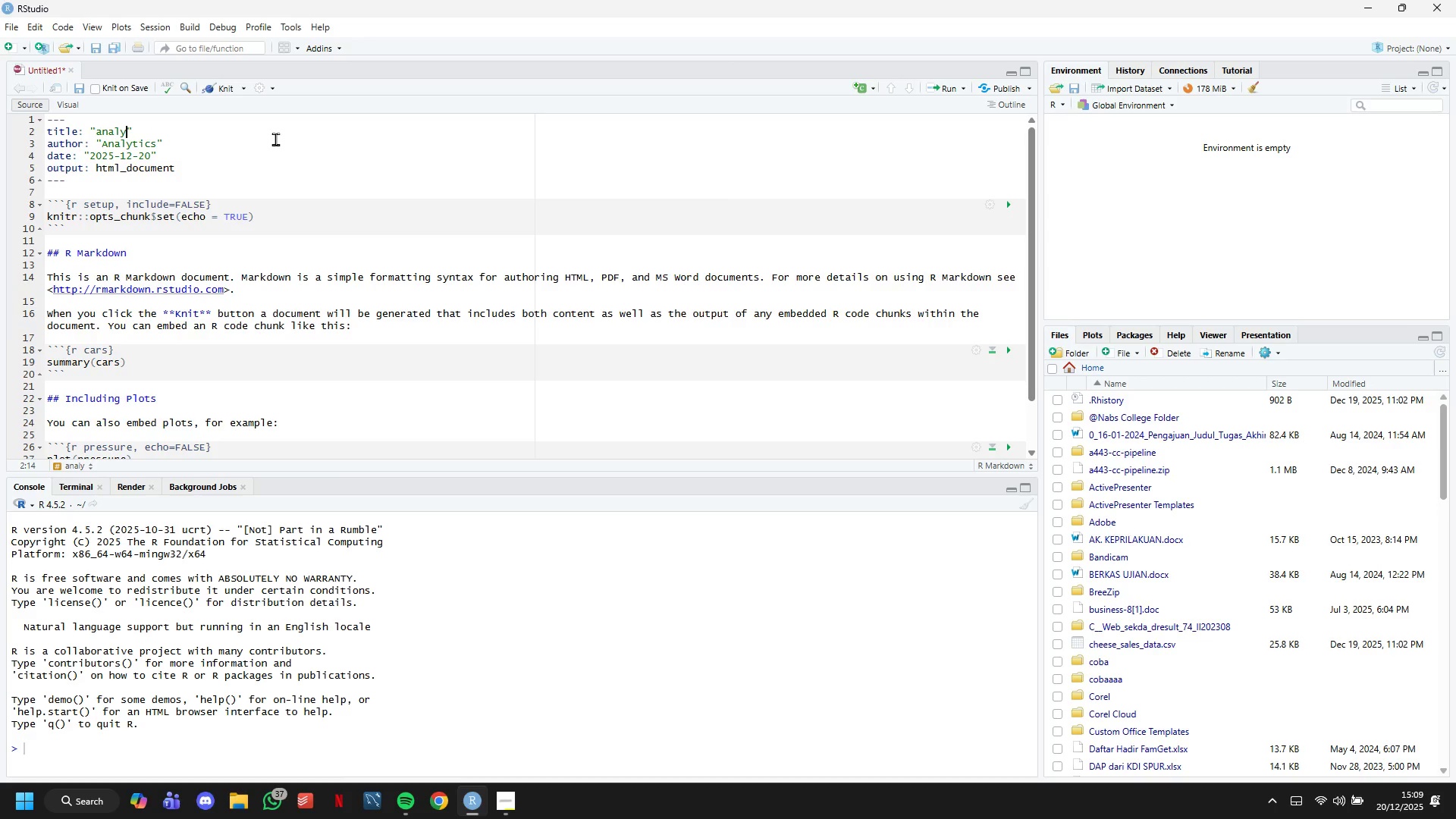 
key(Backspace)
key(Backspace)
key(Backspace)
key(Backspace)
key(Backspace)
key(Backspace)
key(Backspace)
key(Backspace)
type(Seasonal Demand  )
key(Backspace)
key(Backspace)
type( Forecast - The Curd Corner)
 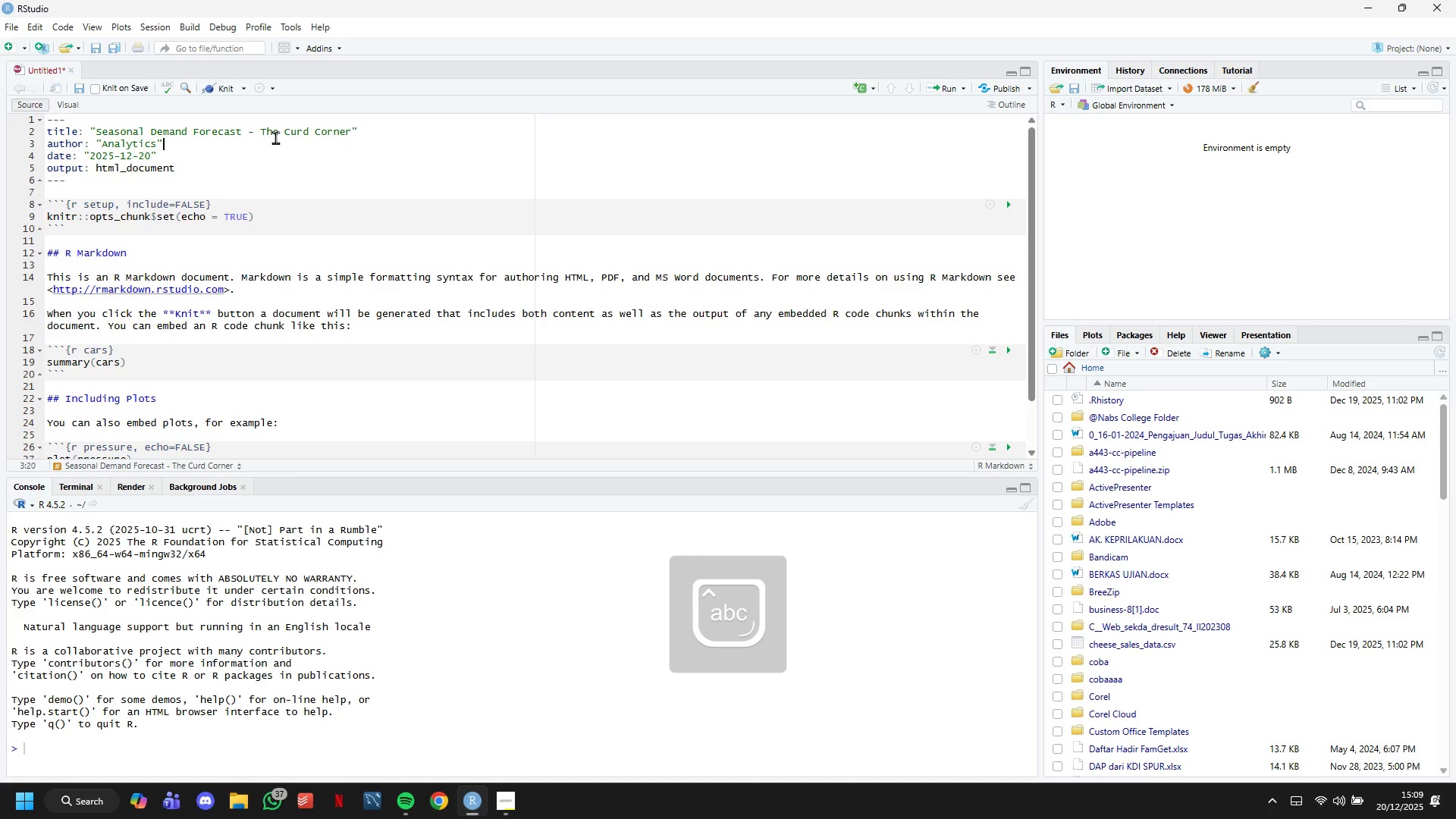 
key(ArrowDown)
 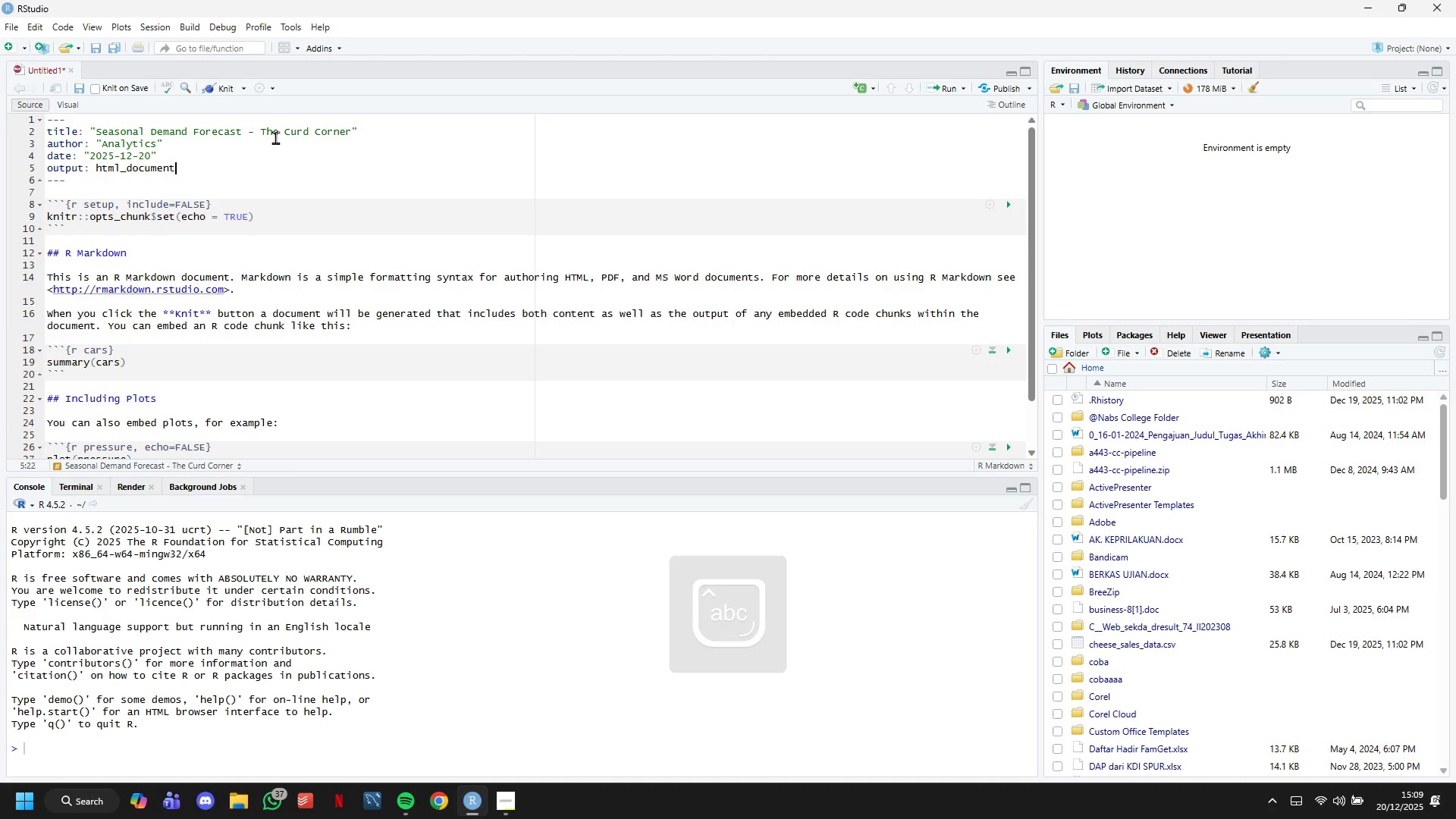 
key(ArrowDown)
 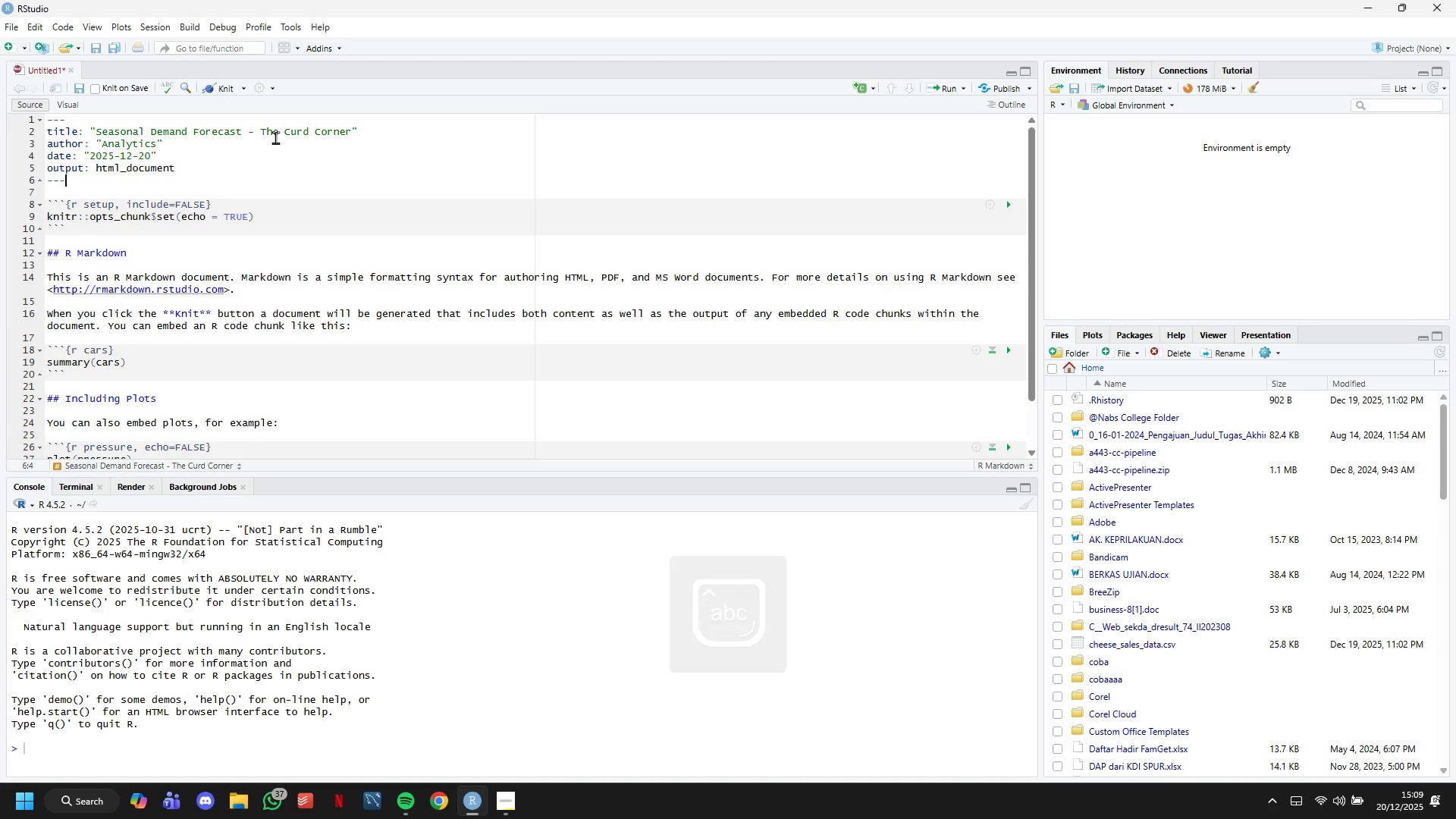 
key(ArrowDown)
 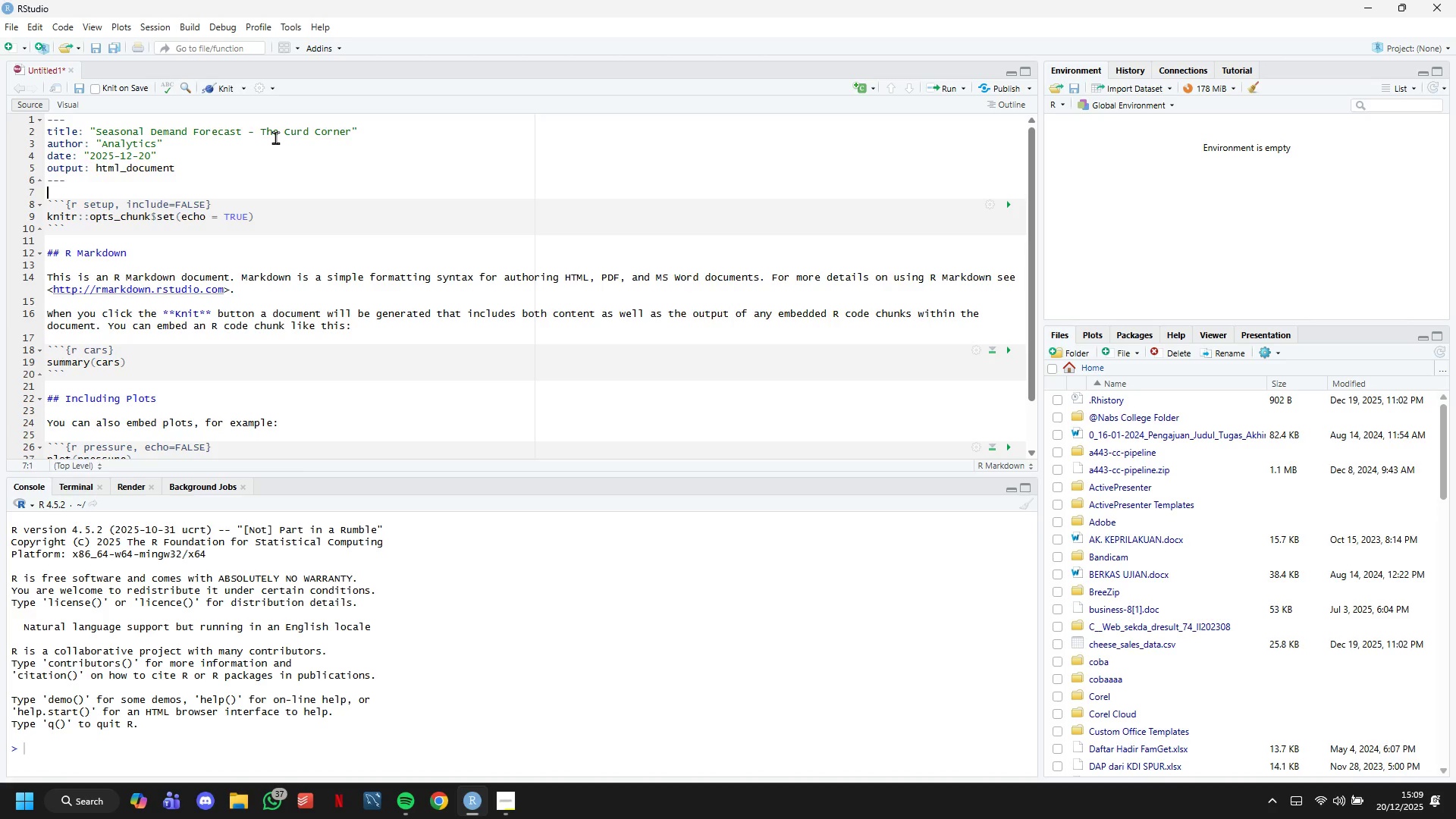 
key(ArrowDown)
 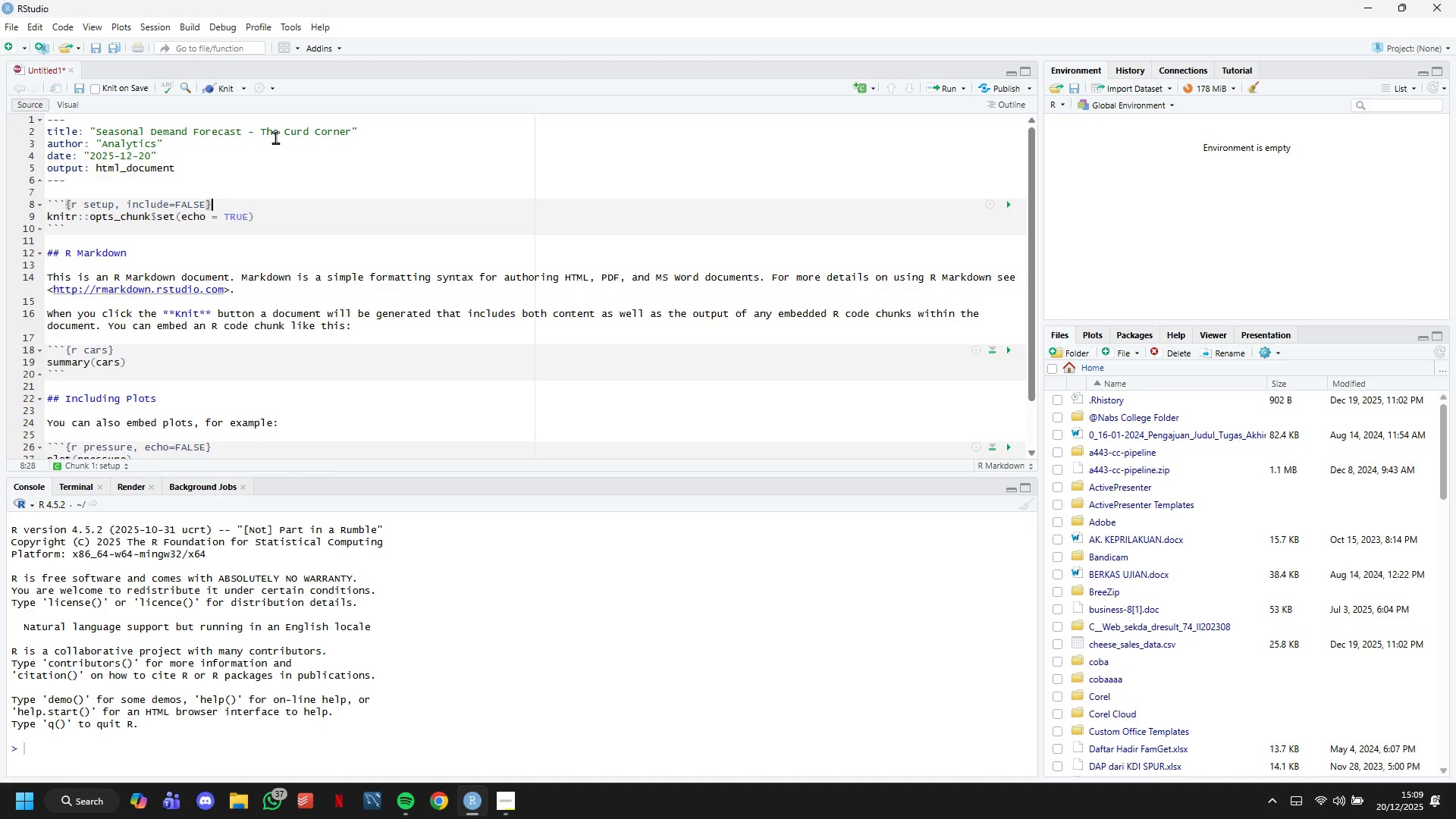 
key(ArrowDown)
 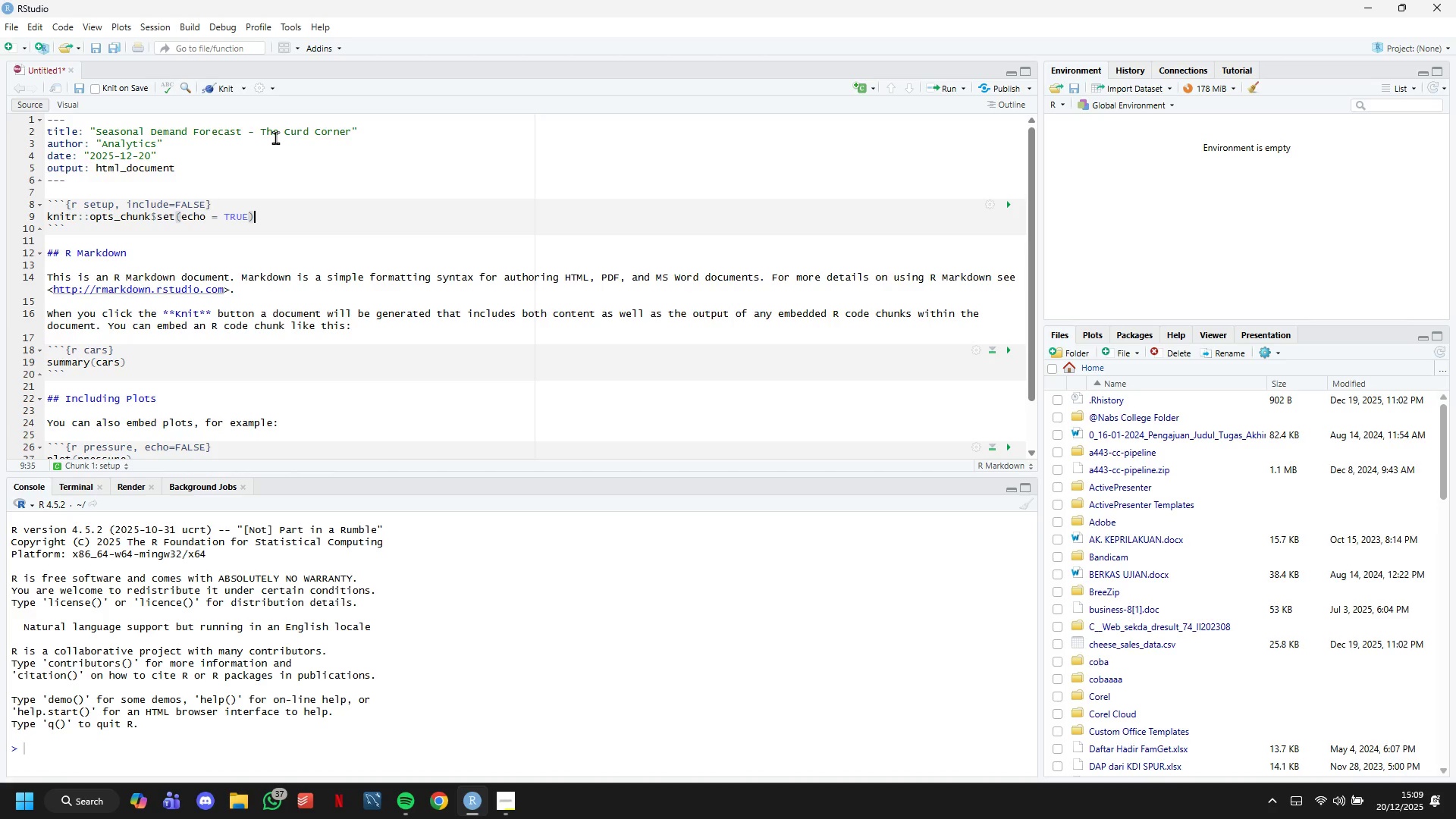 
key(ArrowDown)
 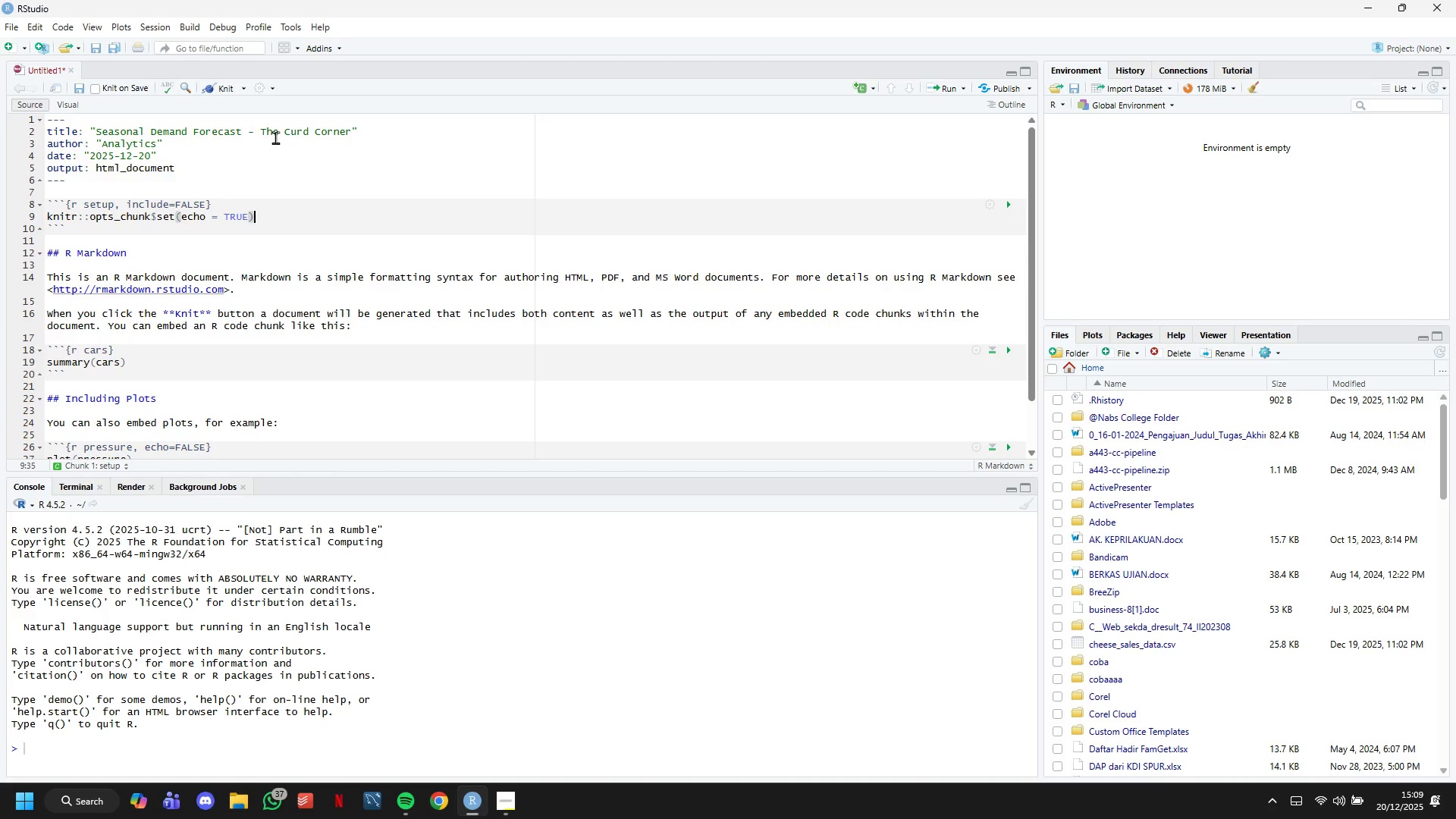 
key(ArrowDown)
 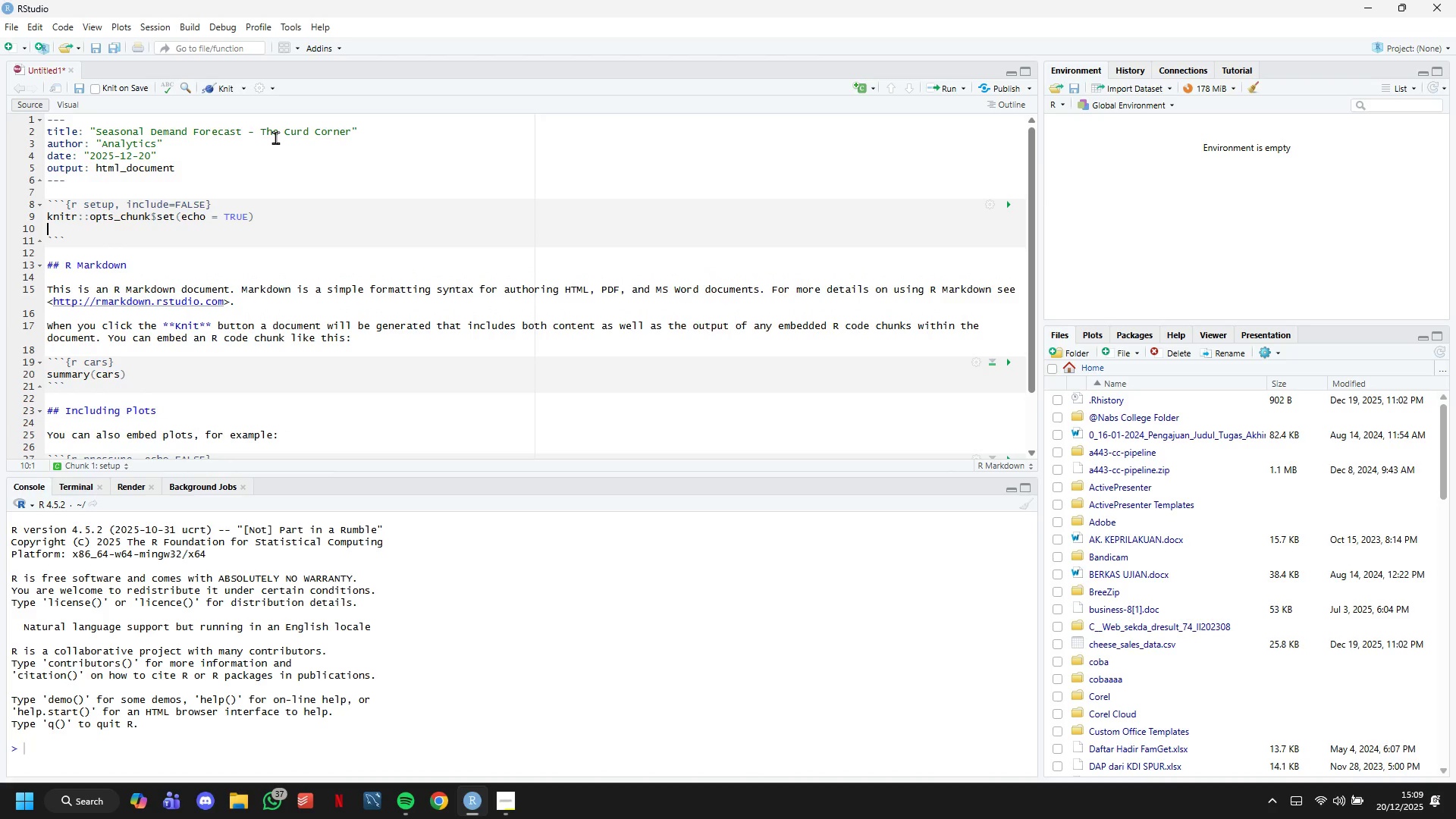 
key(Enter)
 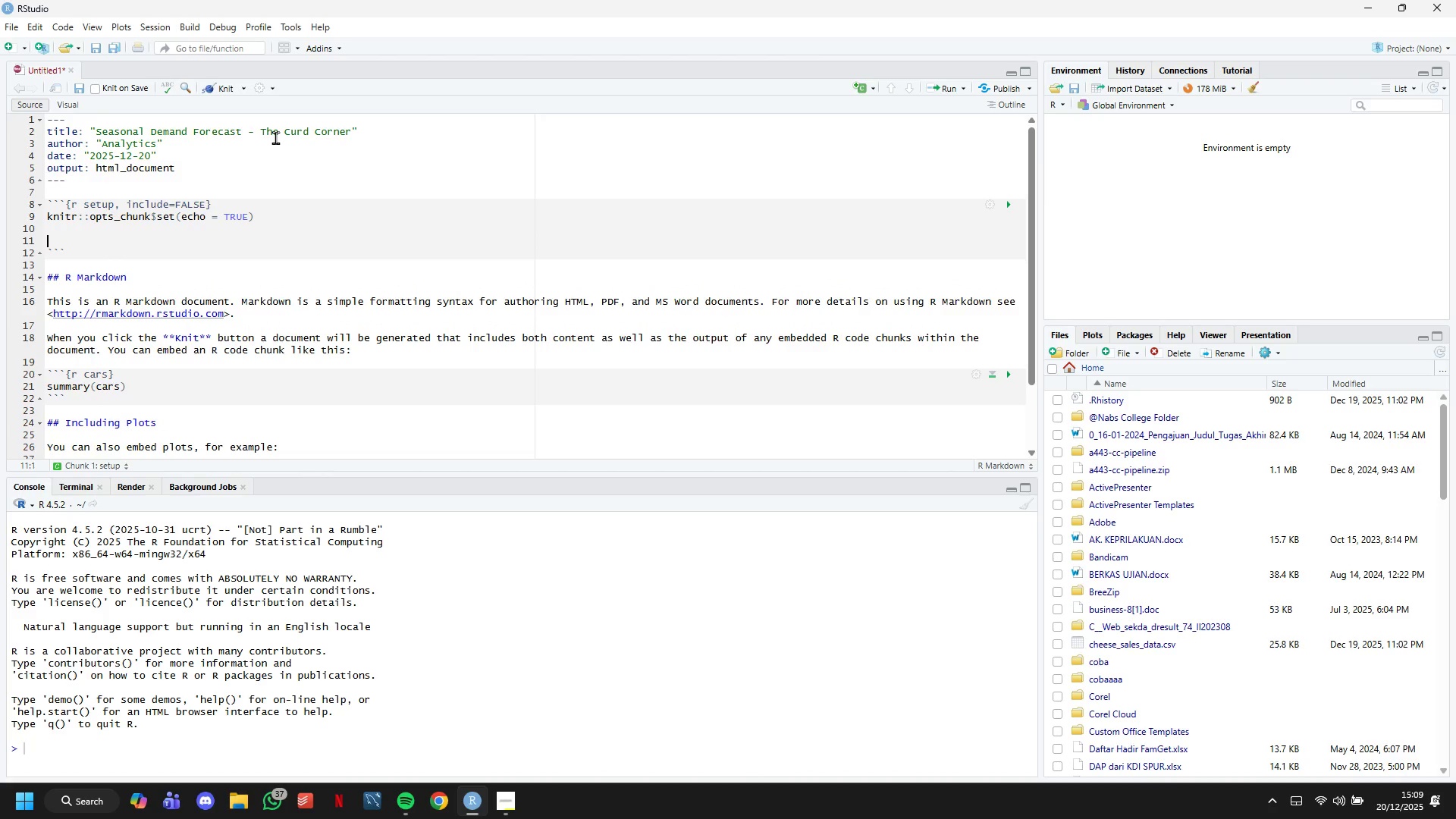 
key(Enter)
 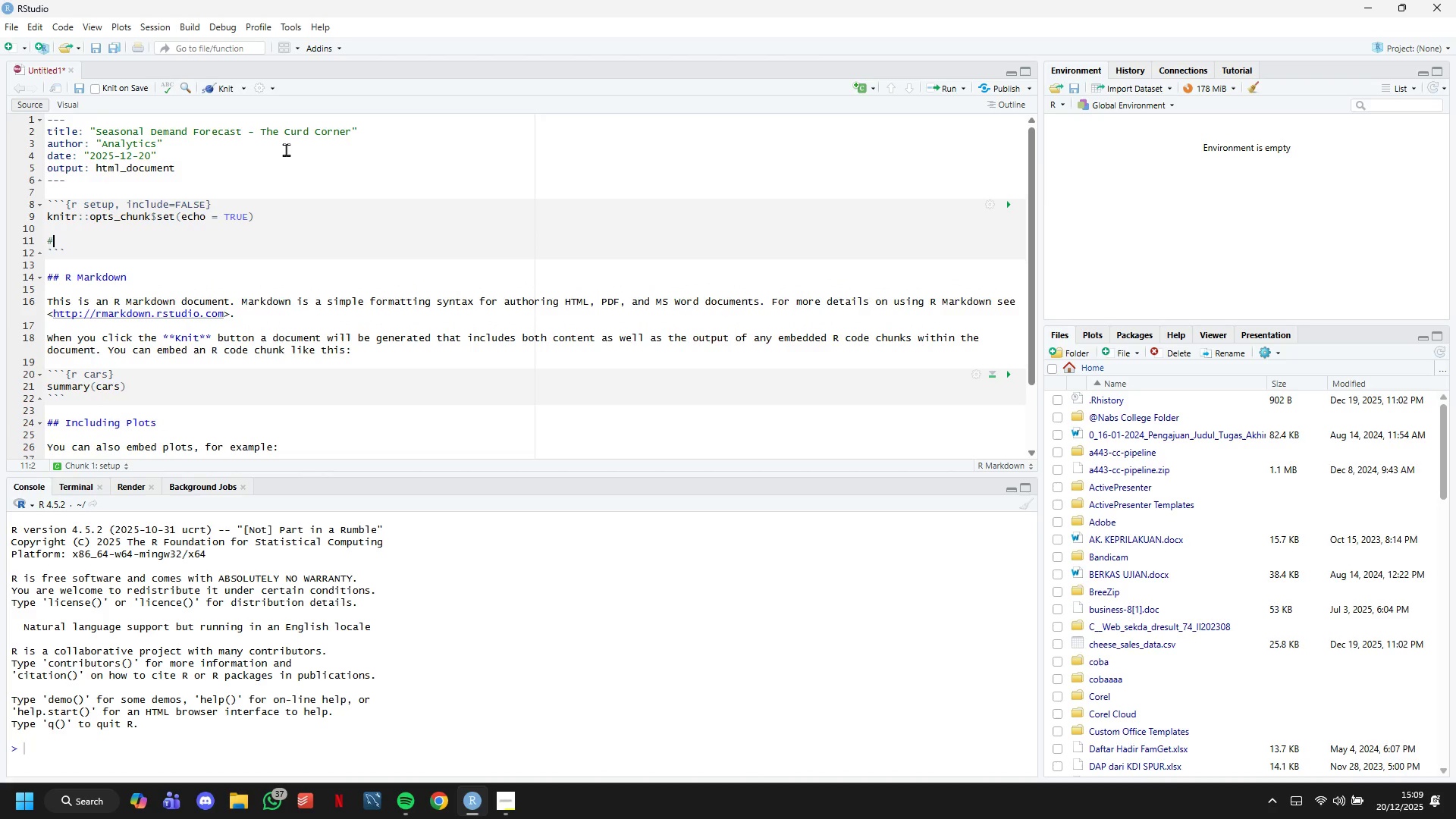 
type(# Load )
 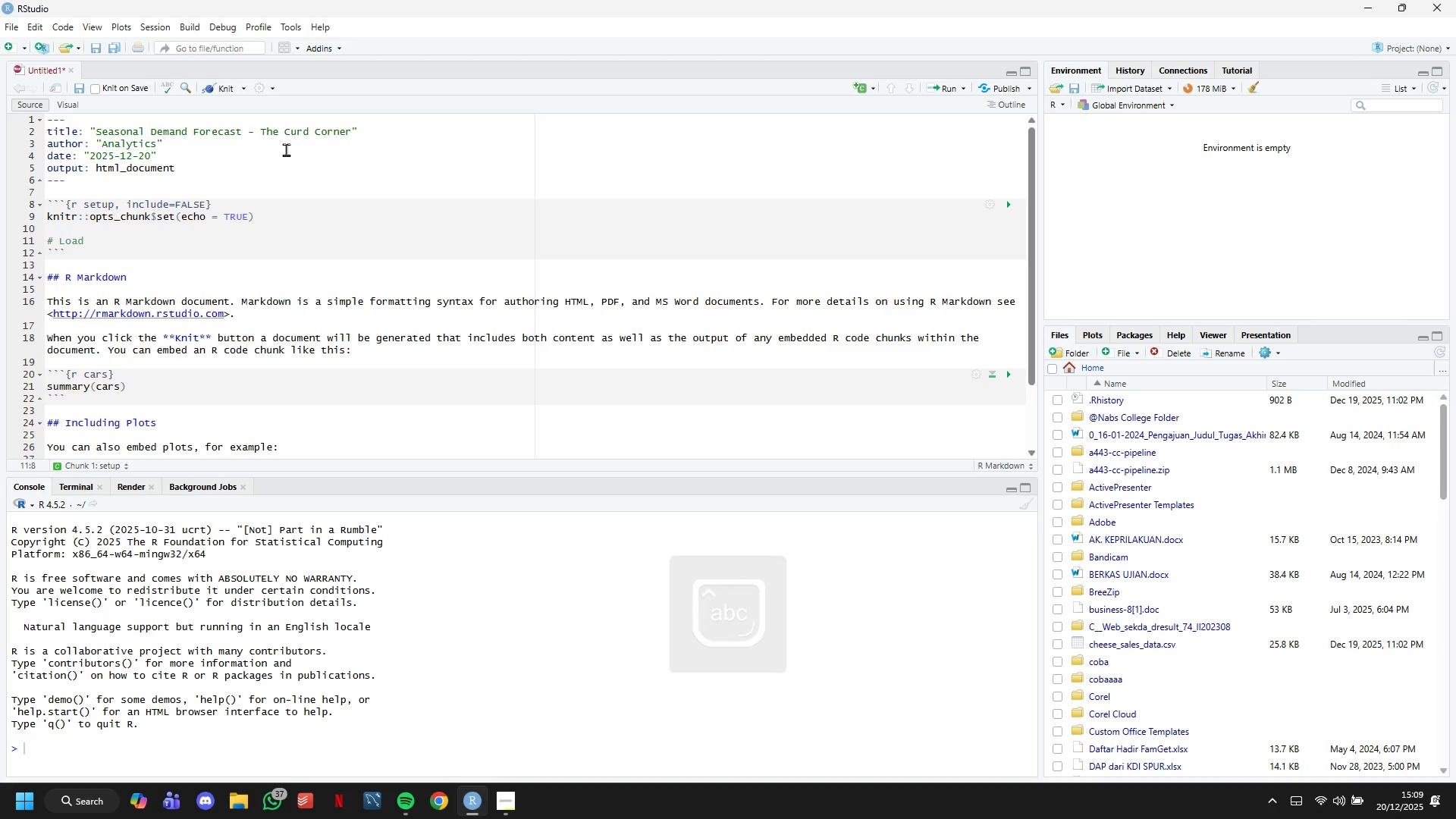 
type(libraries)
 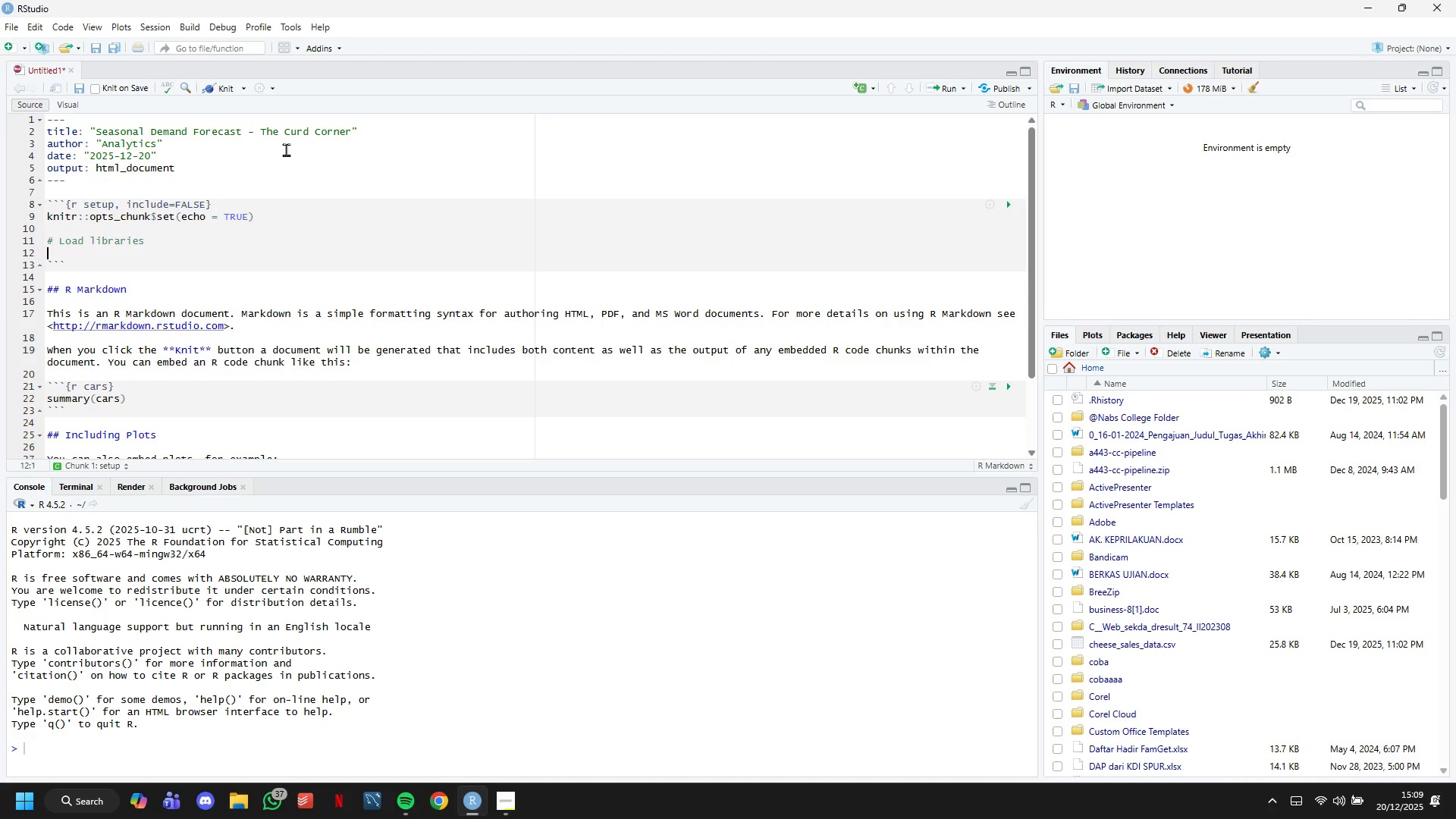 
key(Enter)
 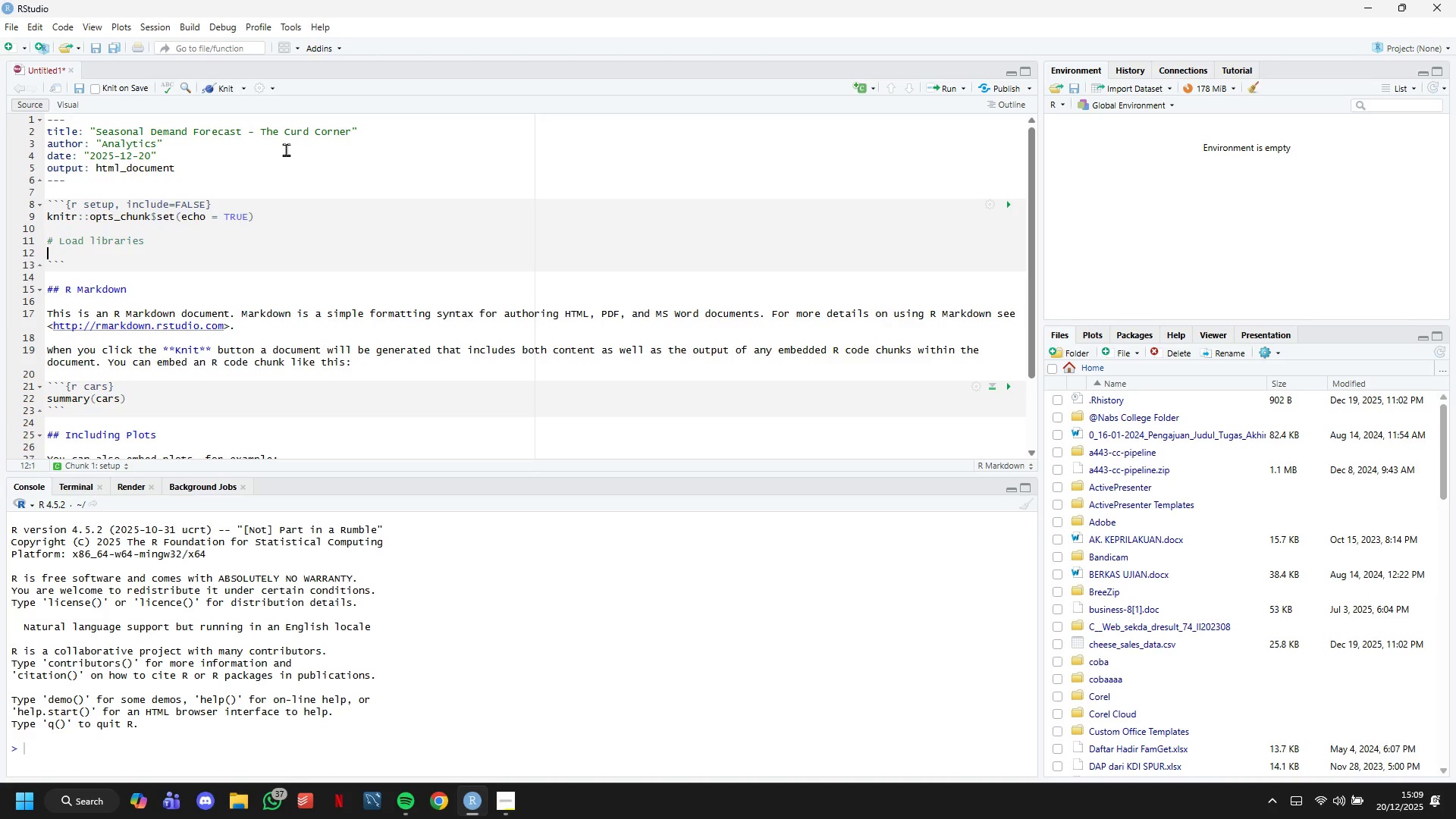 
type(library(forecst)
 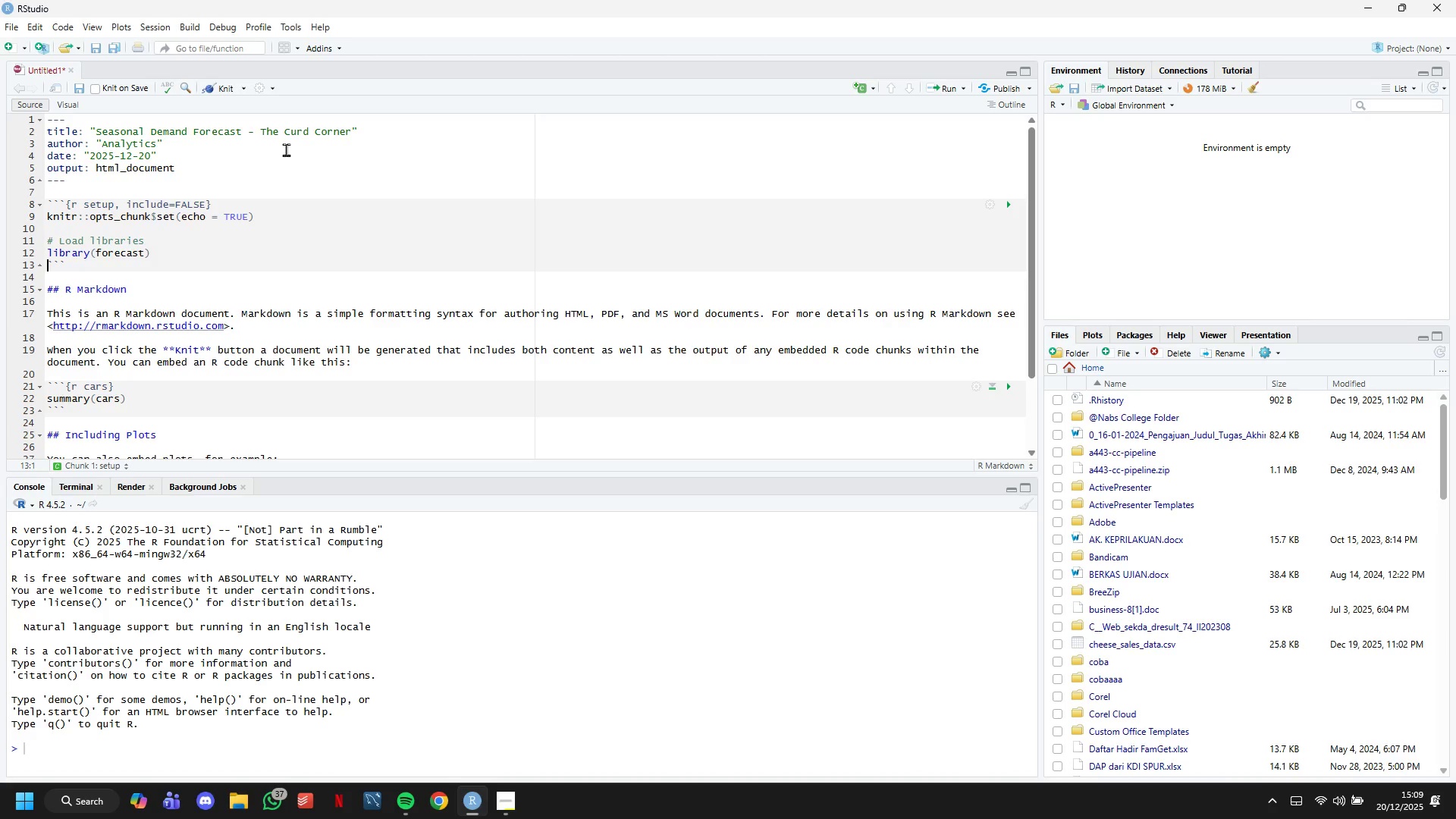 
key(ArrowRight)
 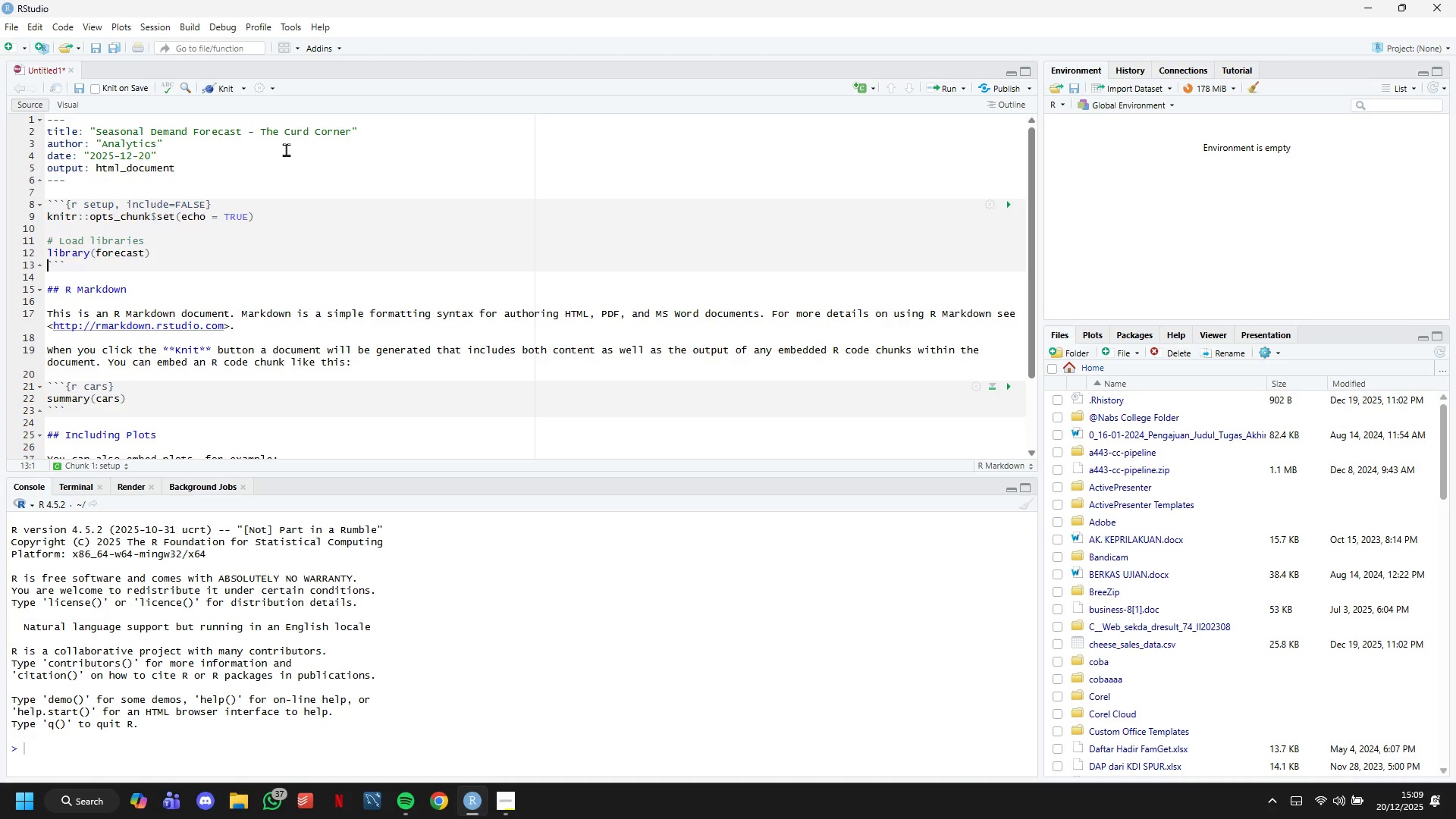 
key(ArrowRight)
 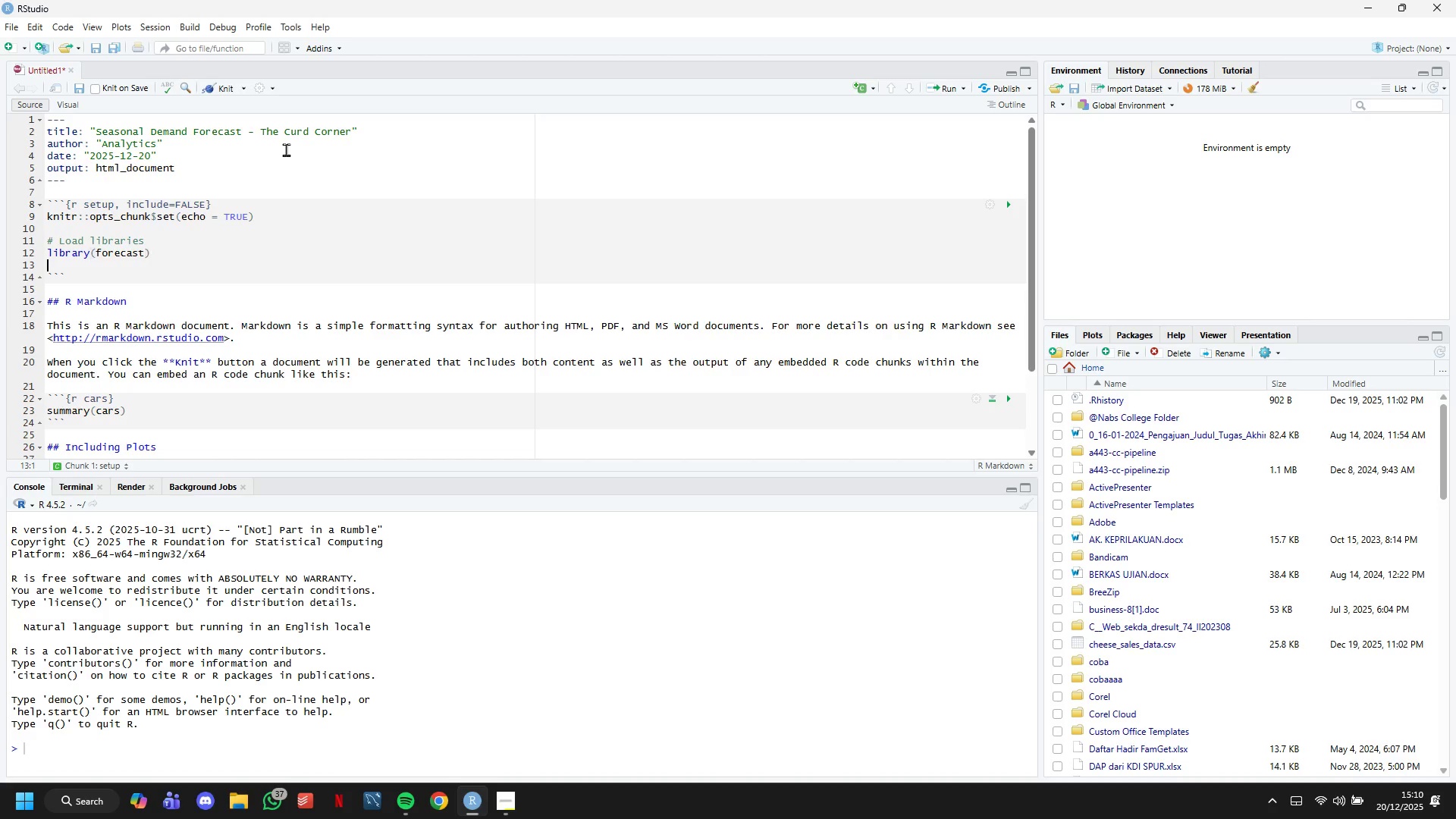 
key(ArrowLeft)
 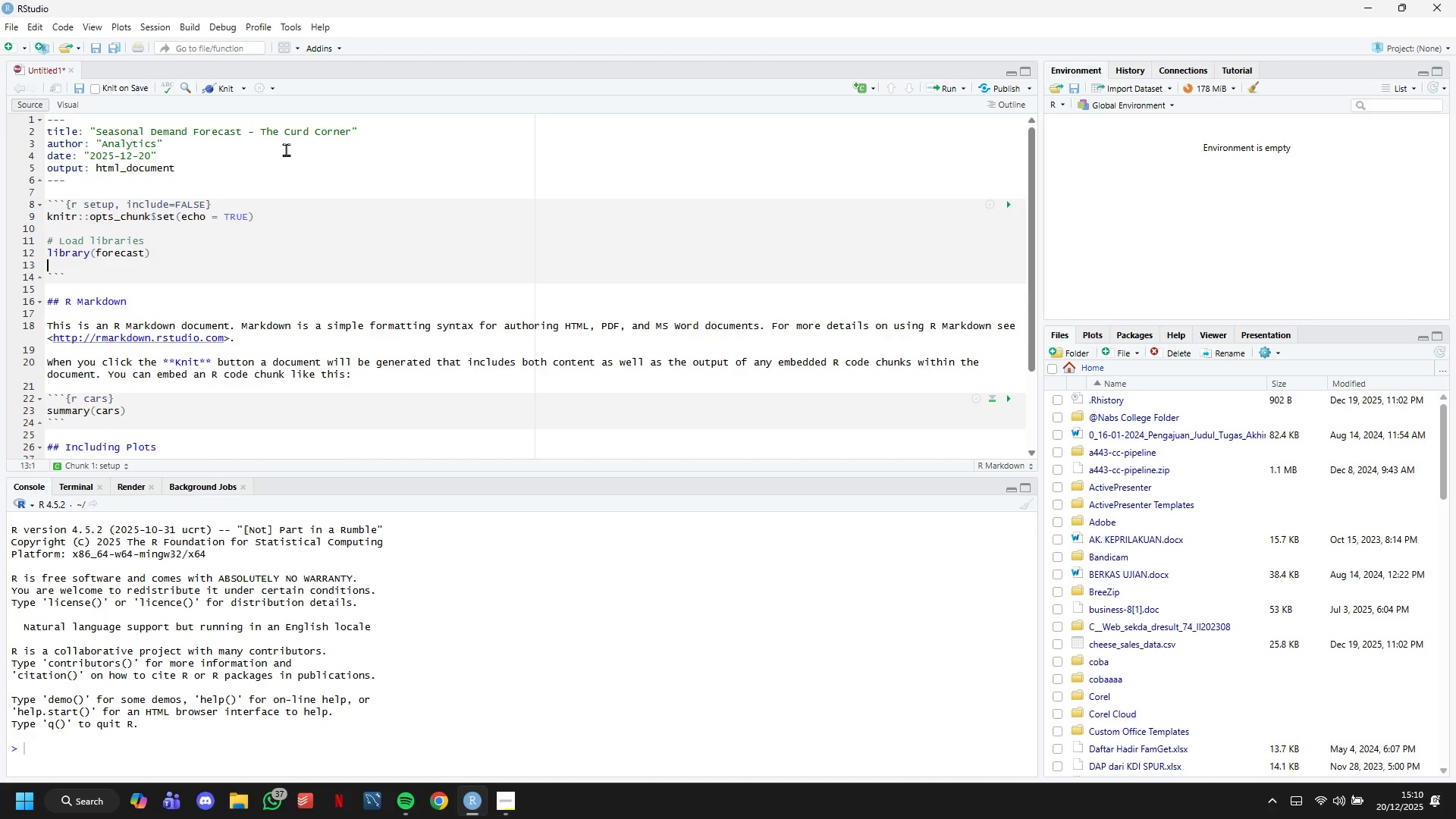 
key(Enter)
 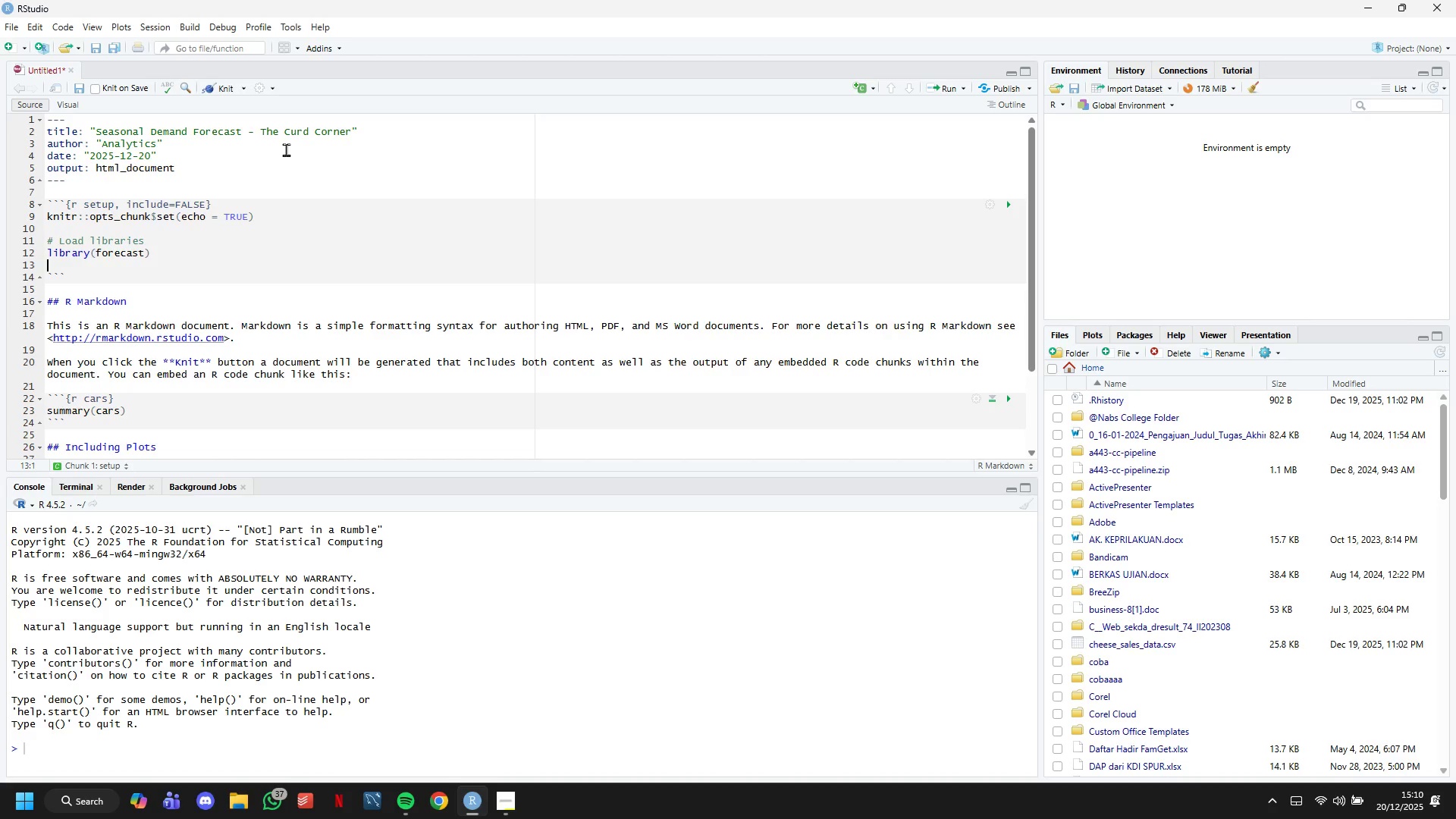 
type(library()
 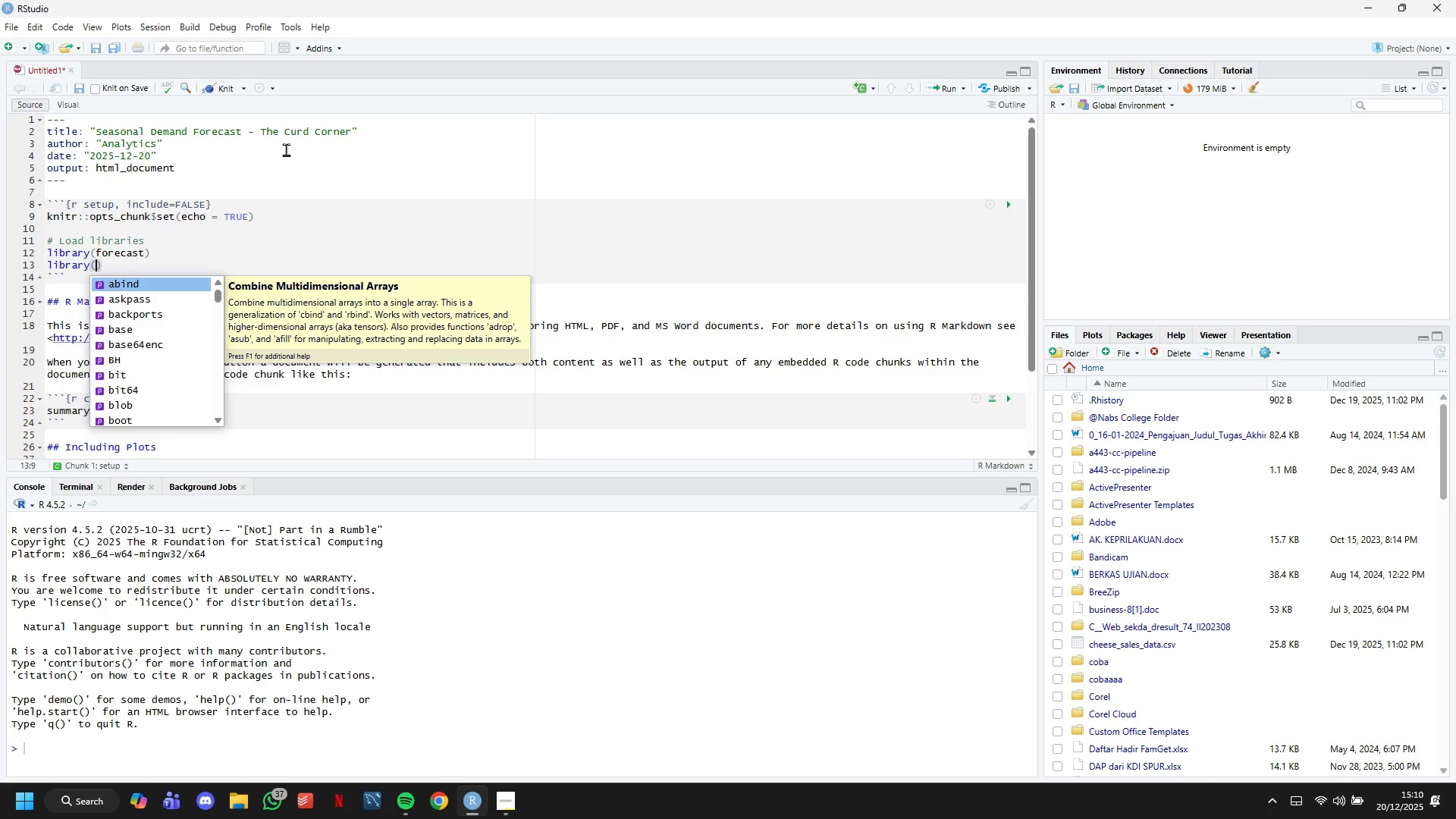 
type(ggplot)
 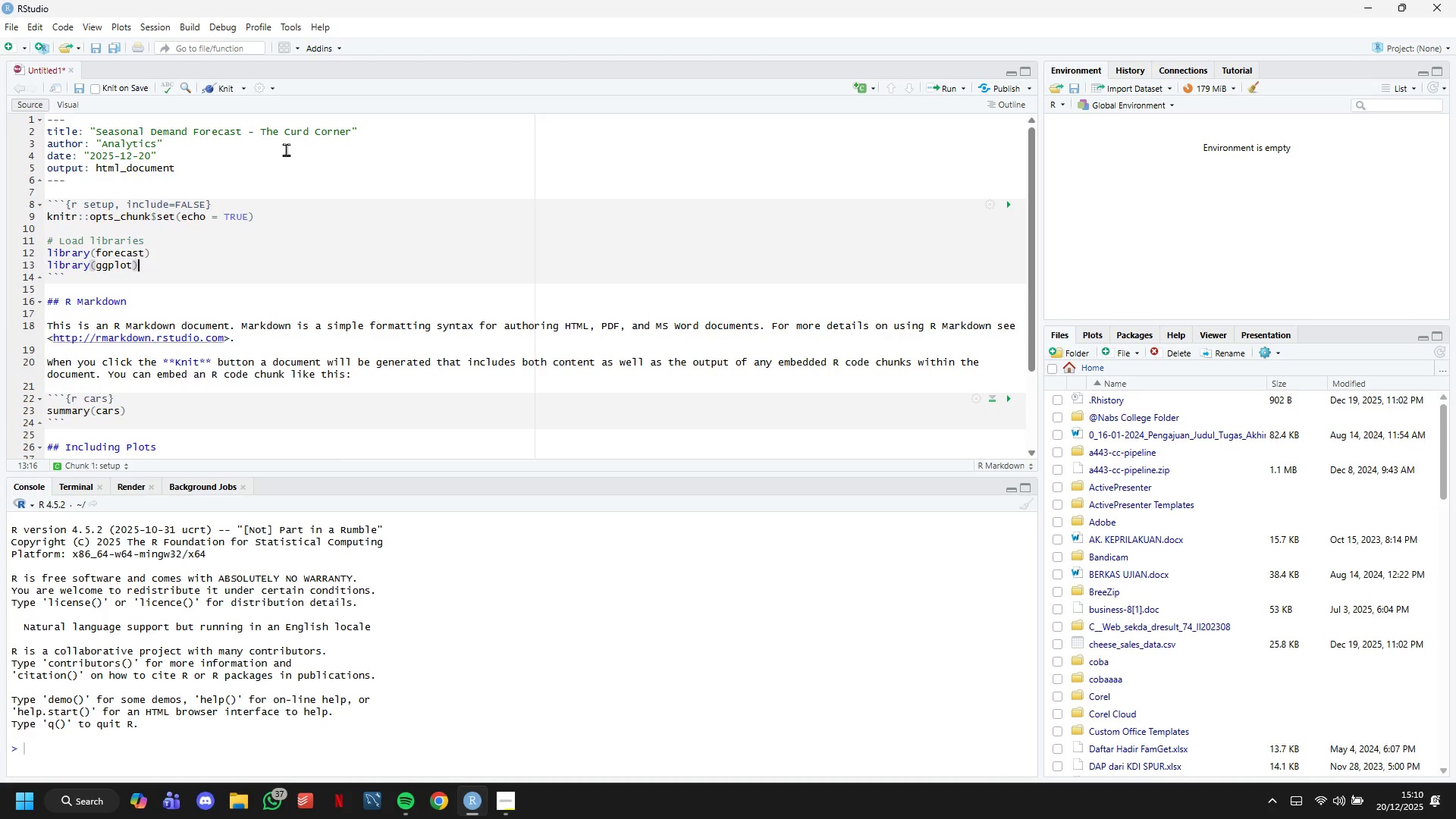 
key(ArrowRight)
 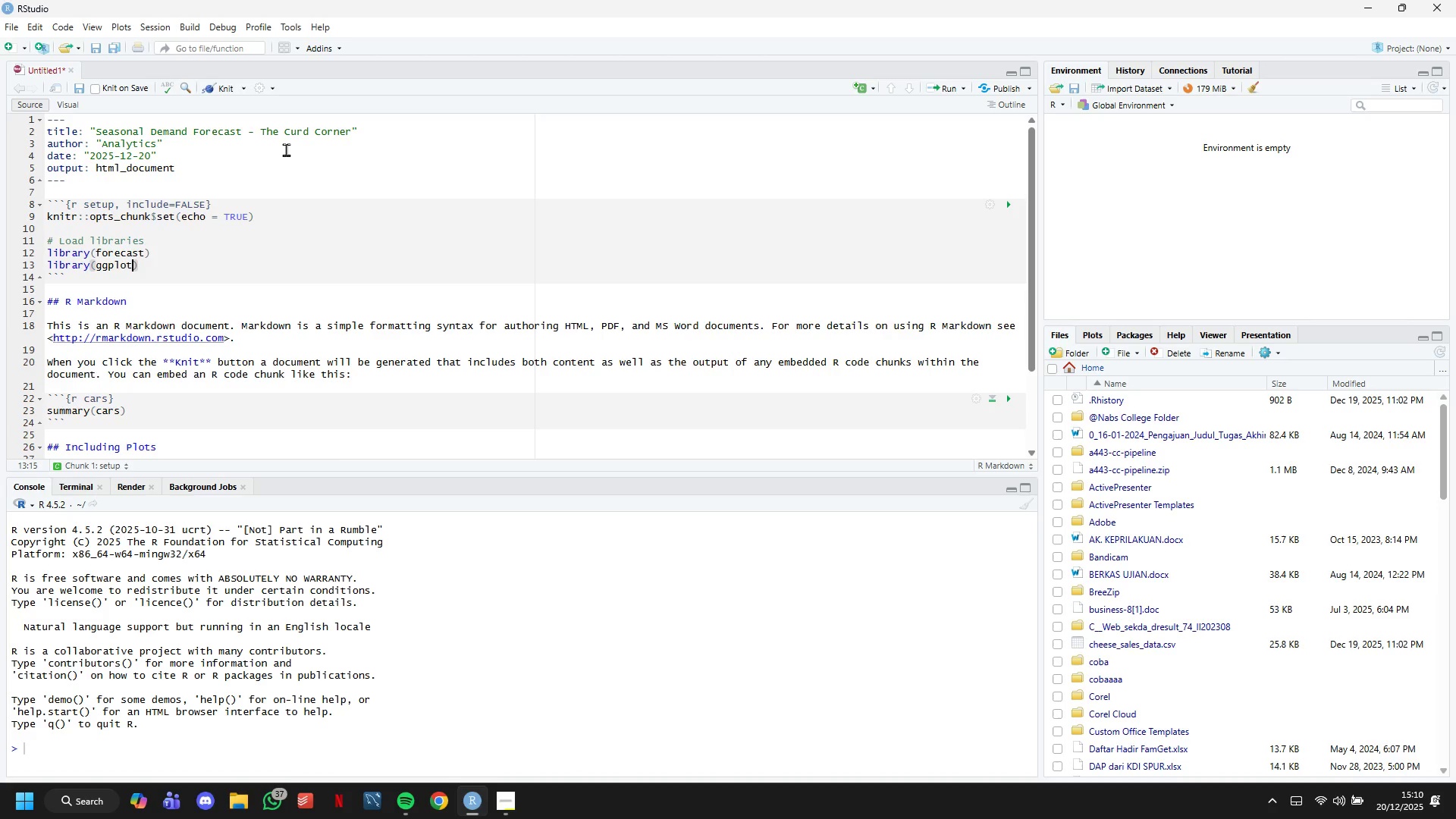 
key(ArrowLeft)
 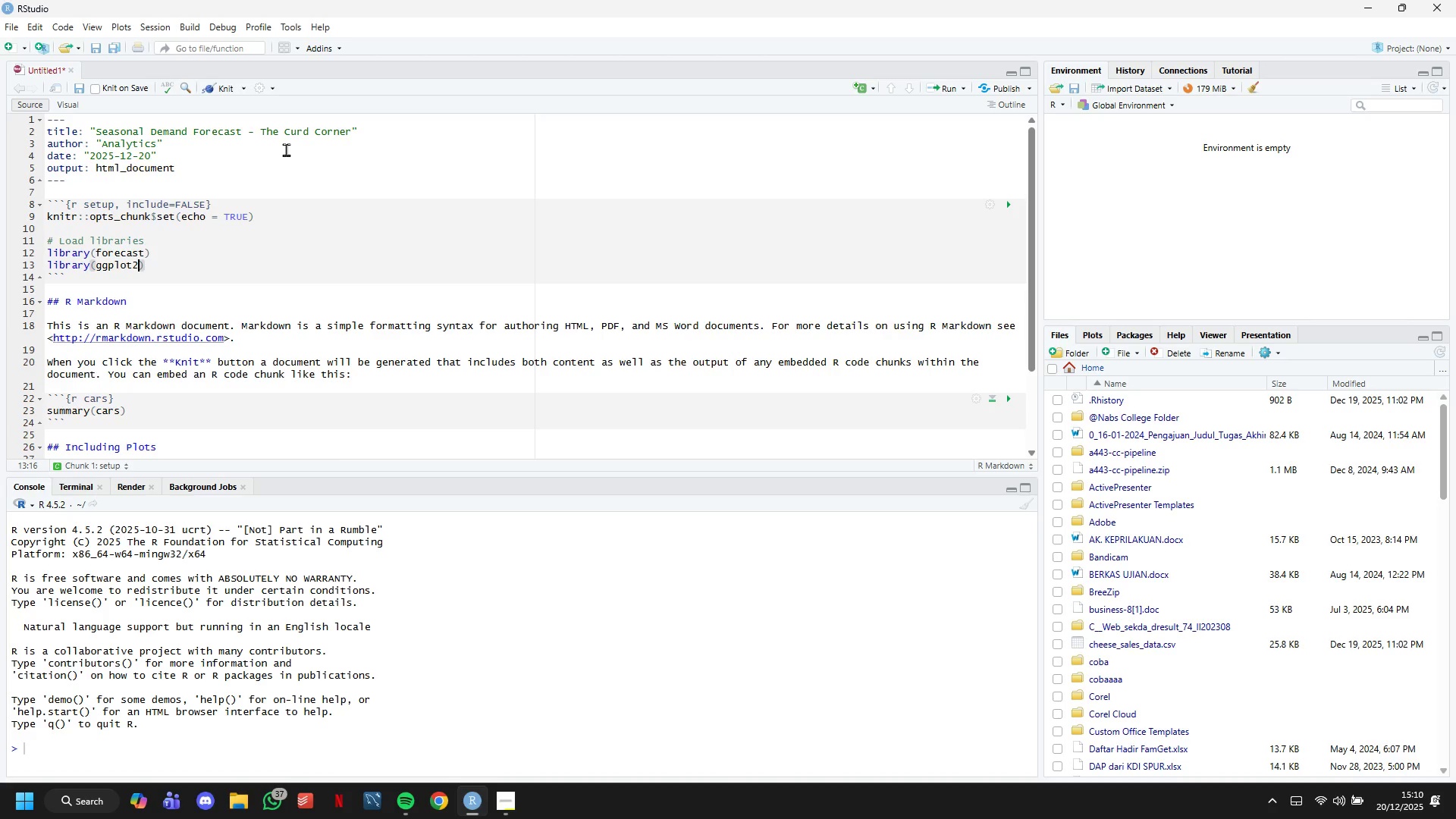 
key(2)
 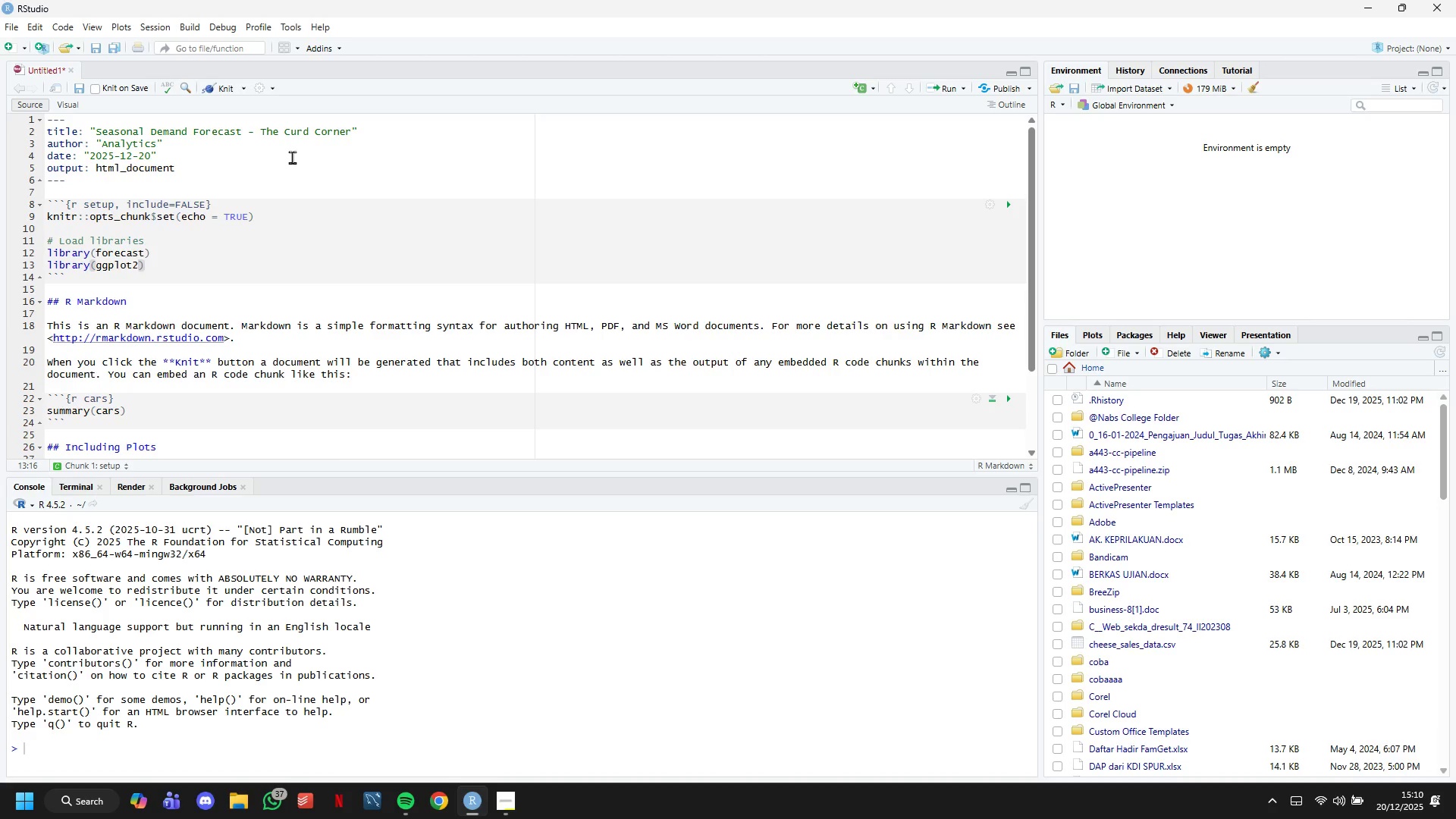 
key(ArrowRight)
 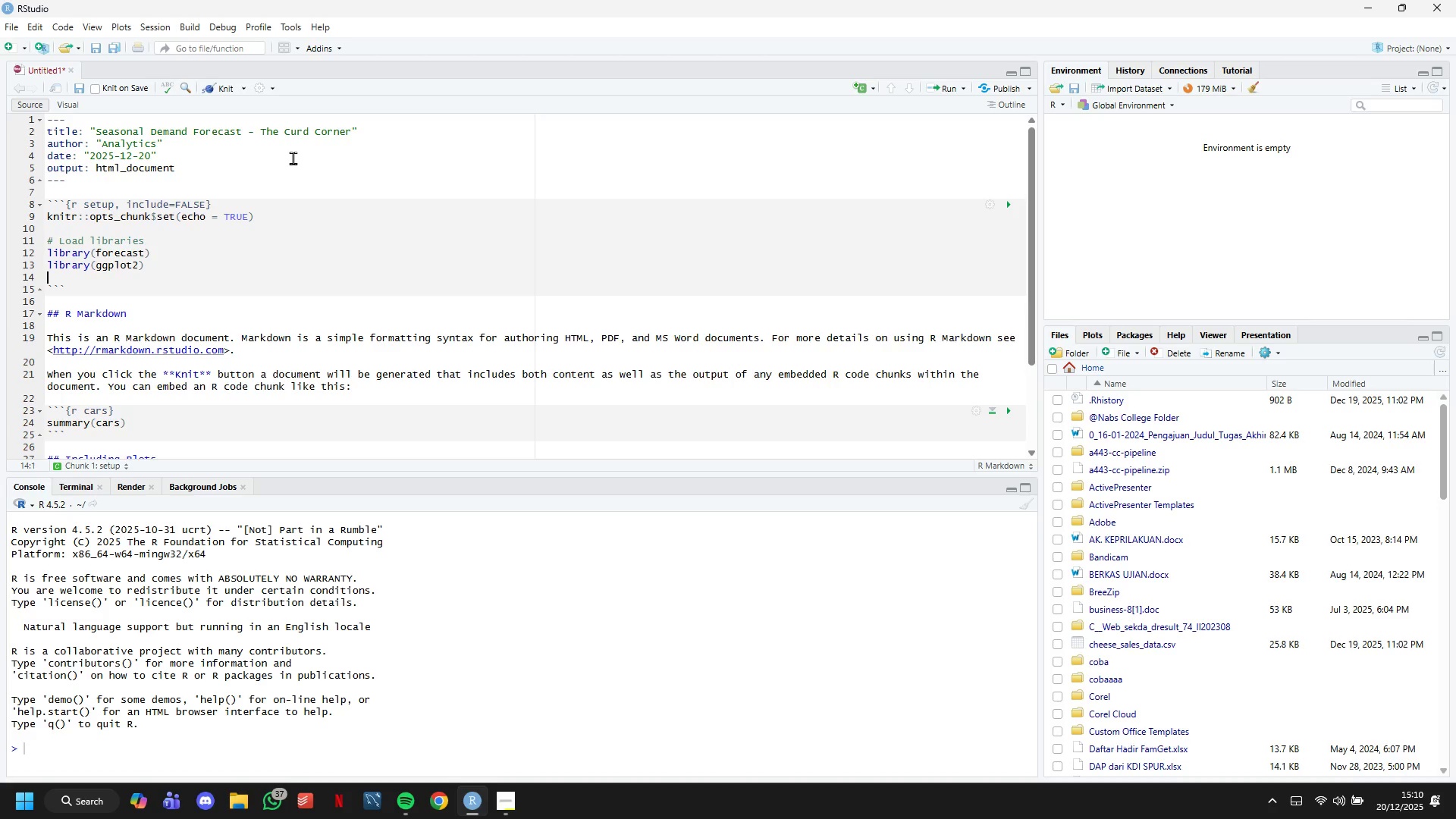 
key(Enter)
 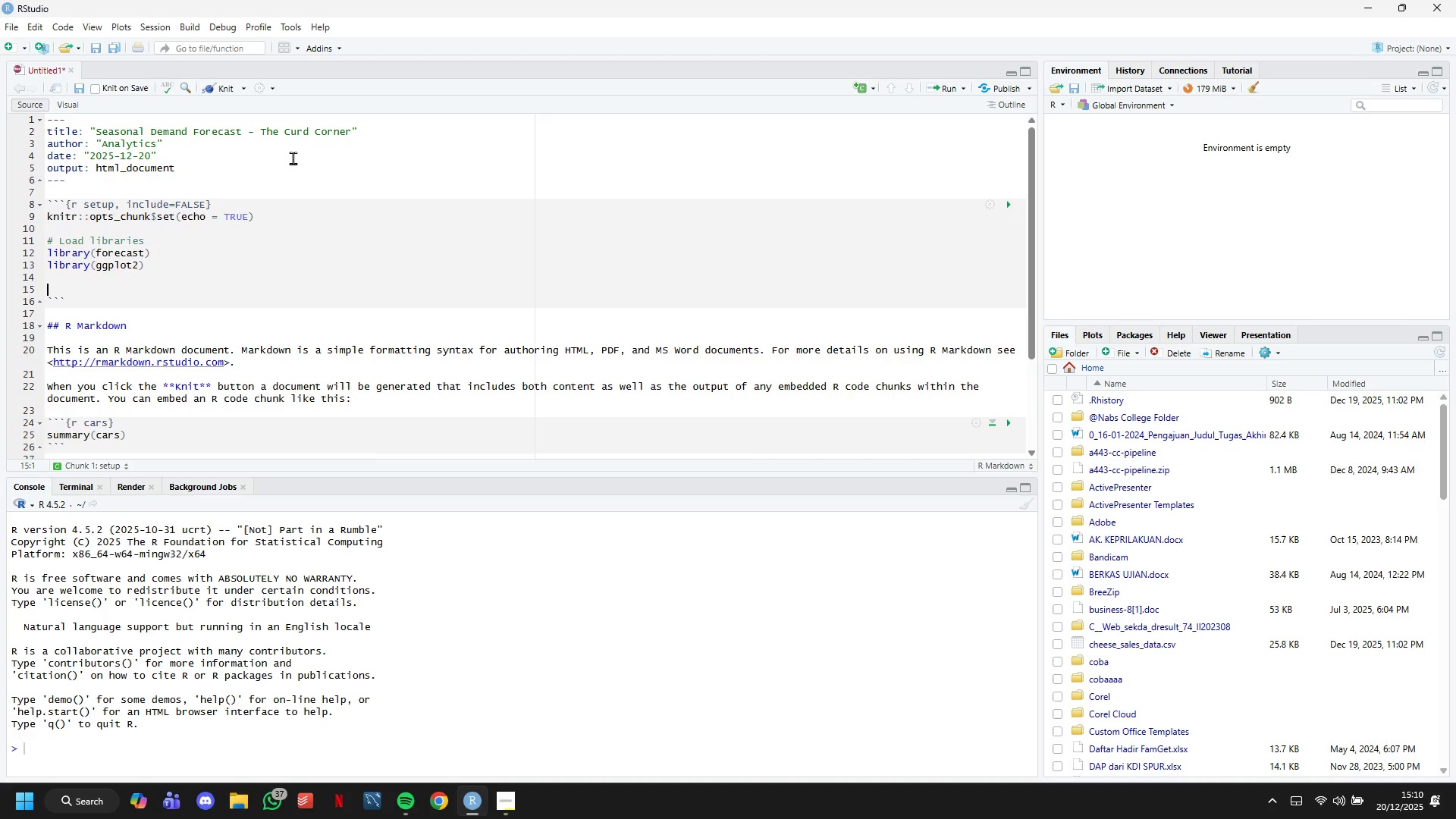 
key(Enter)
 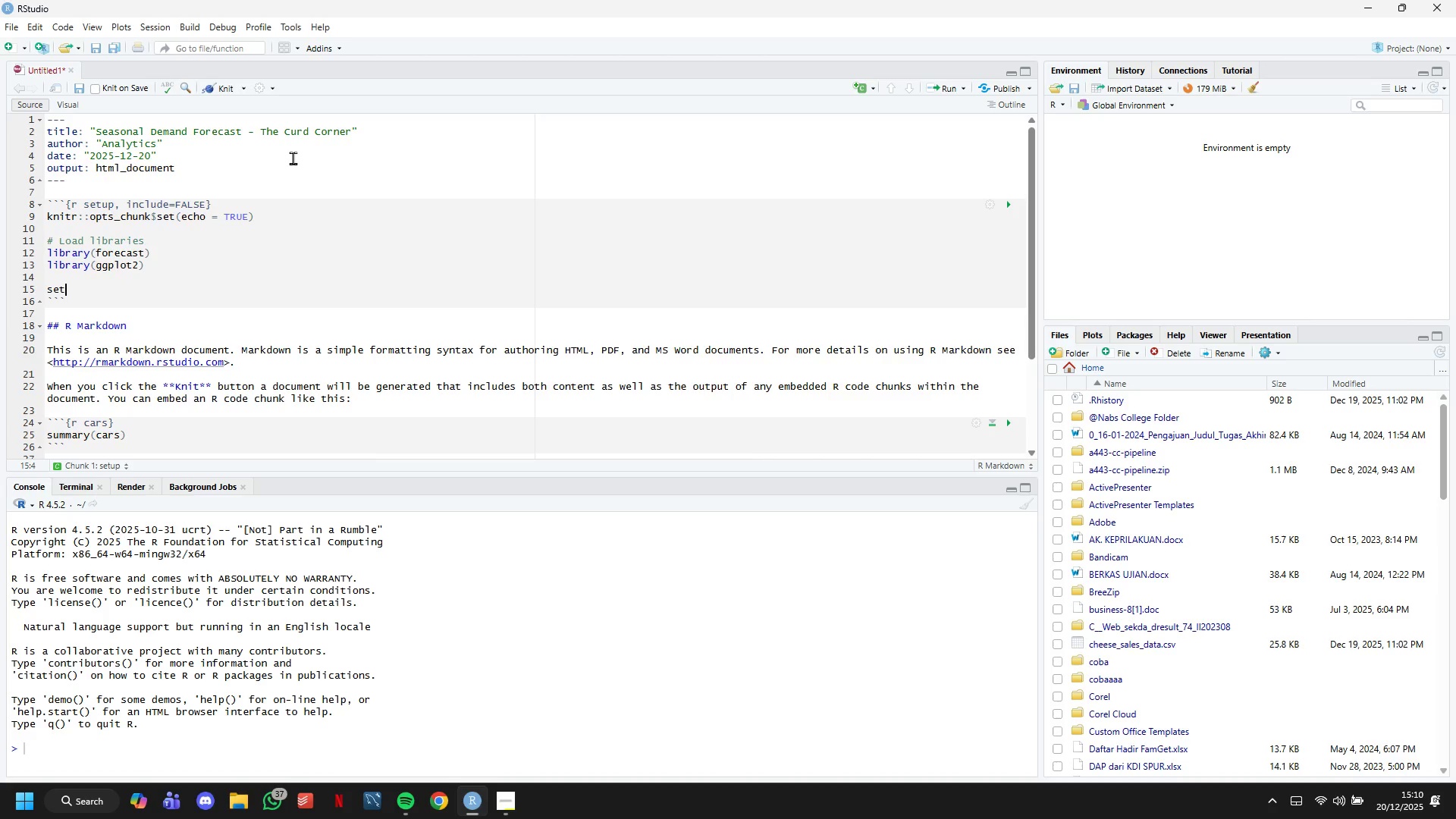 
type(set.seed(42)
 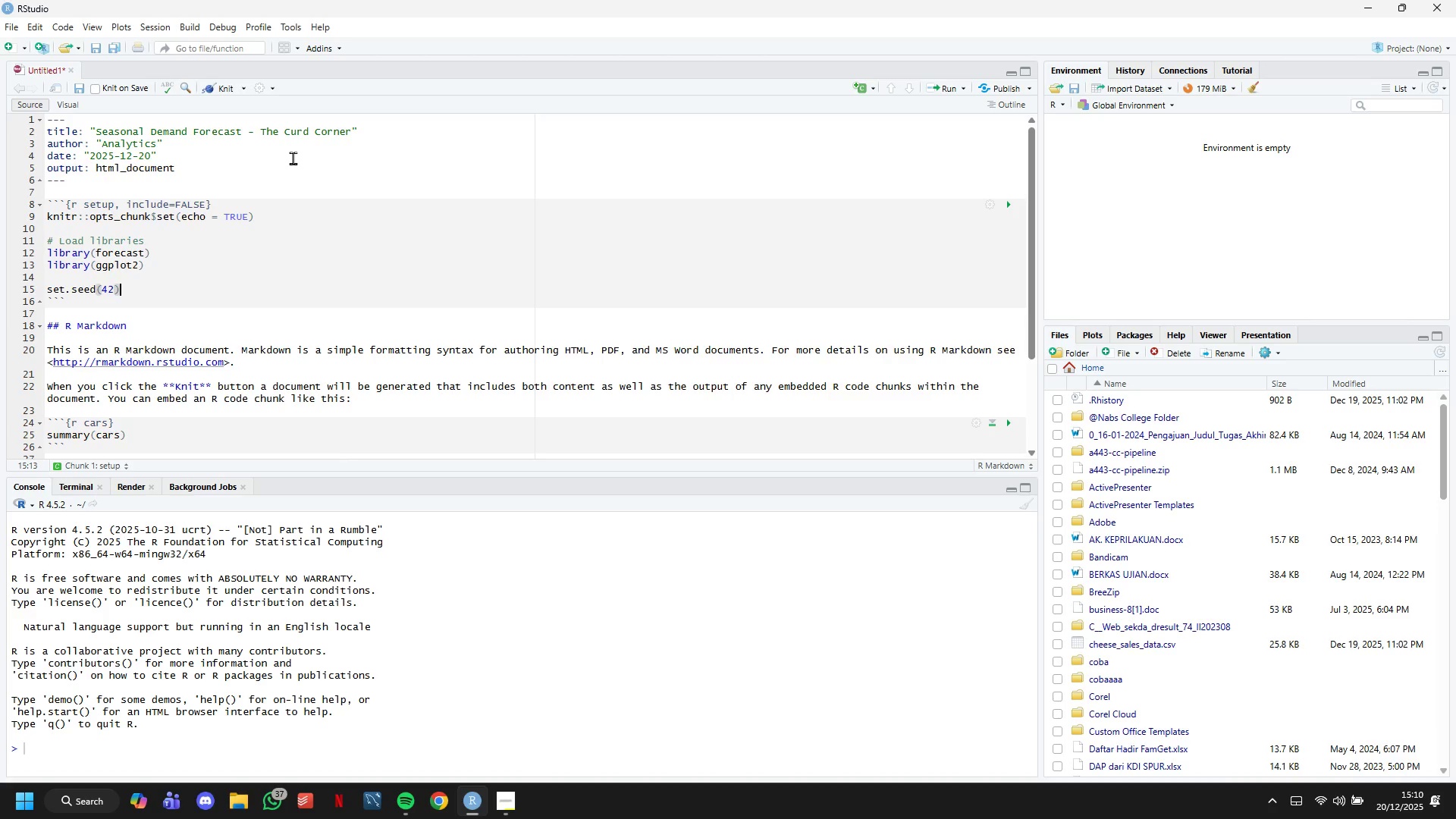 
key(ArrowRight)
 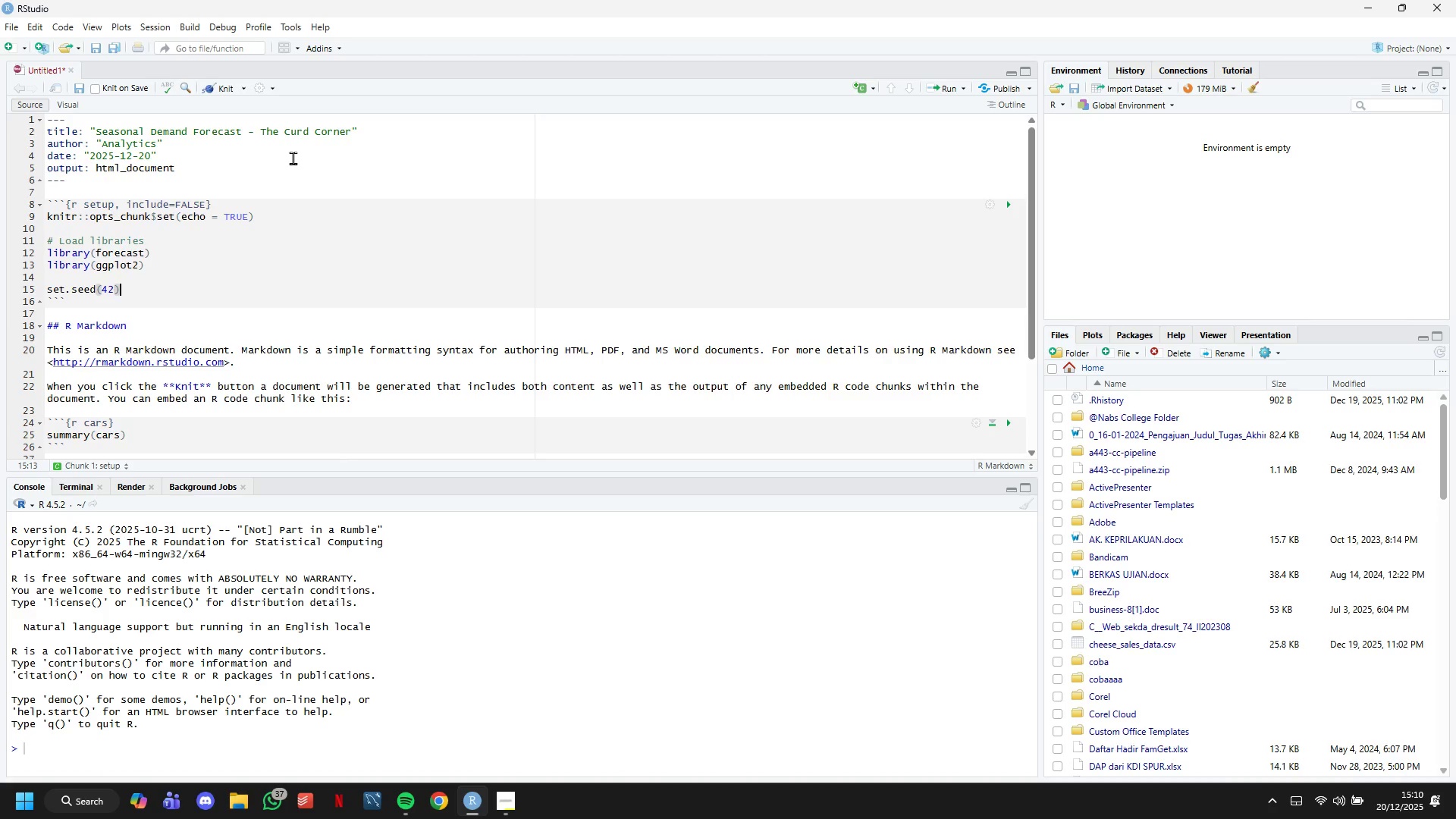 
key(ArrowDown)
 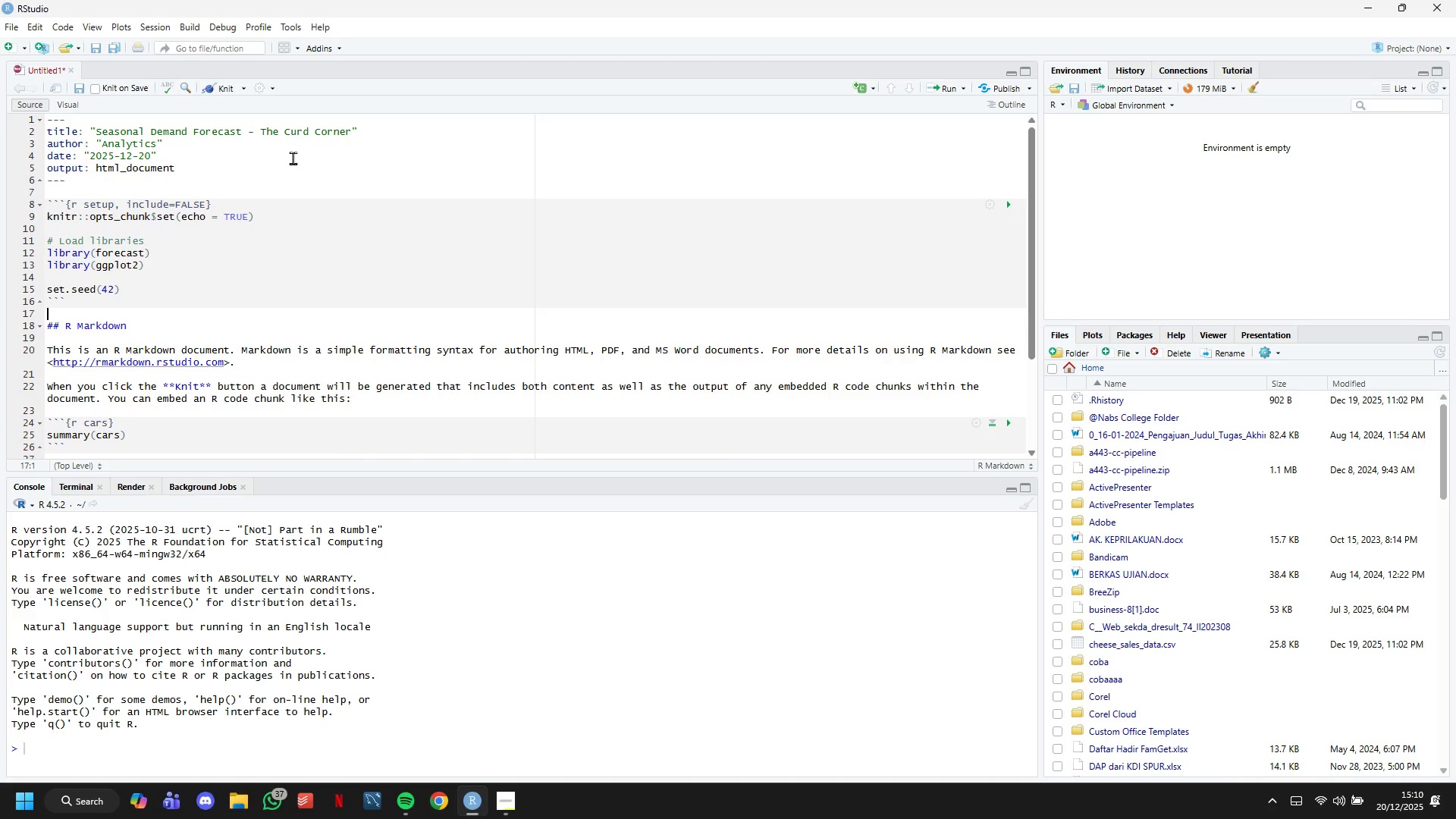 
key(ArrowDown)
 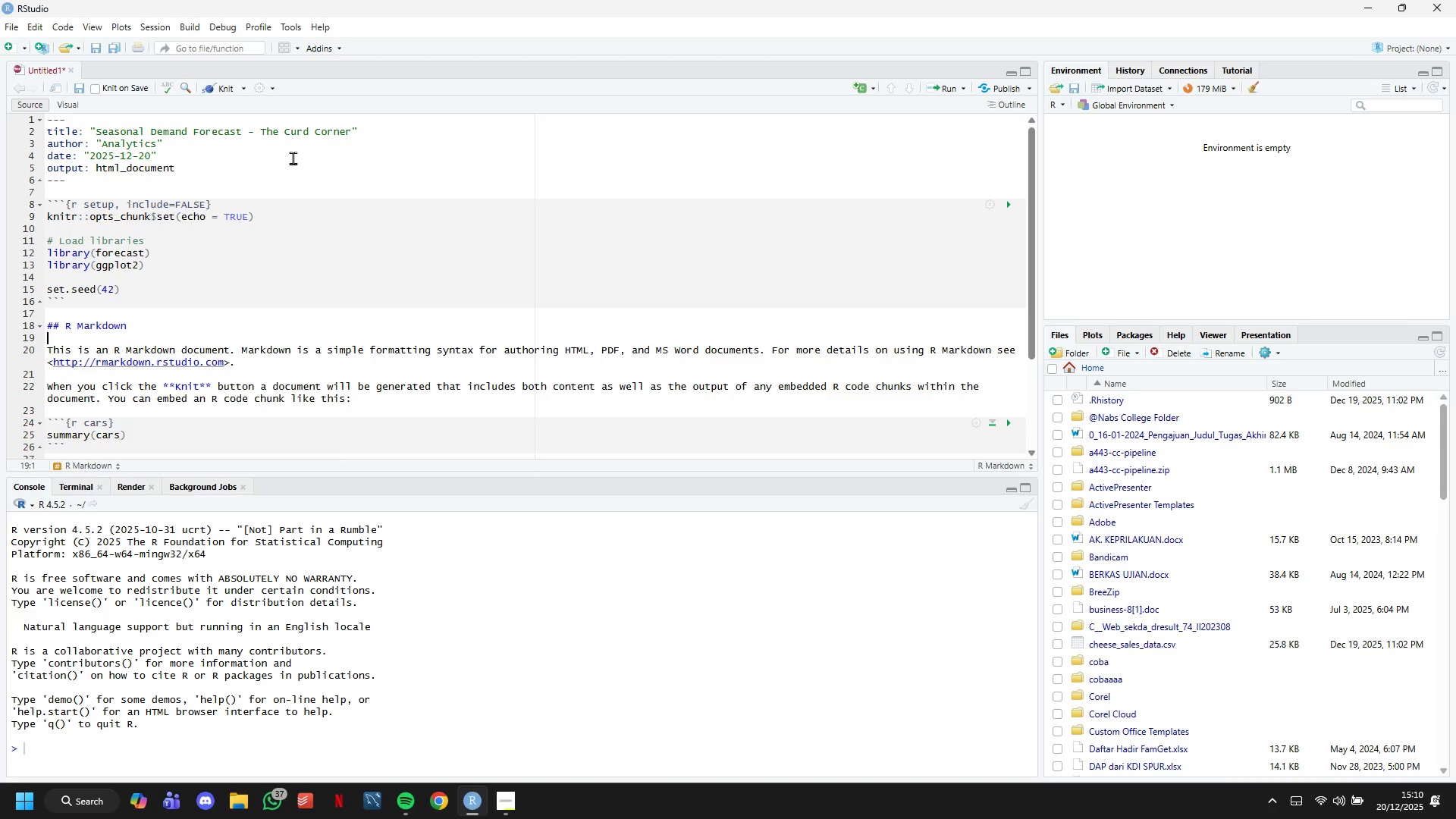 
key(ArrowDown)
 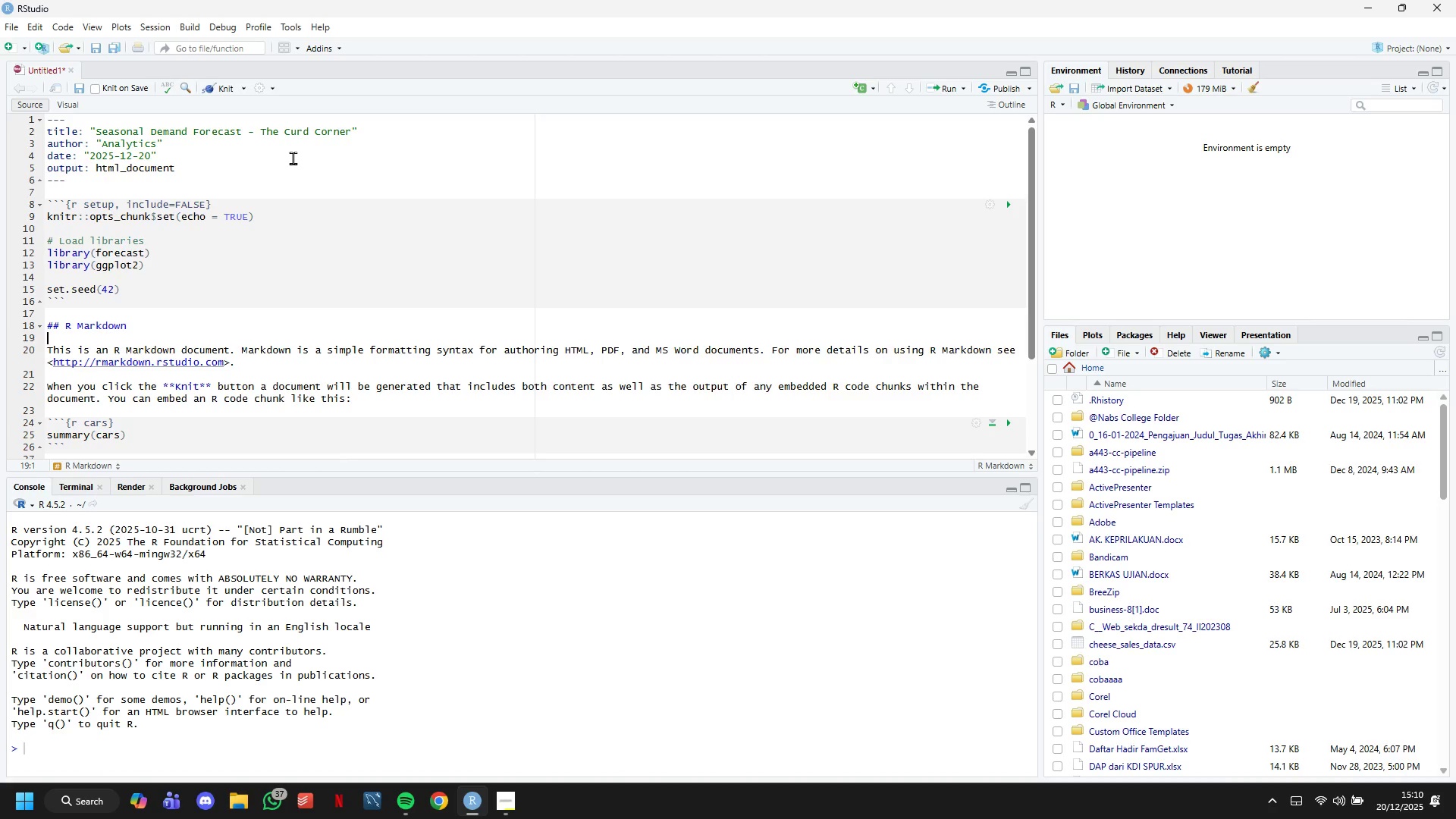 
key(ArrowDown)
 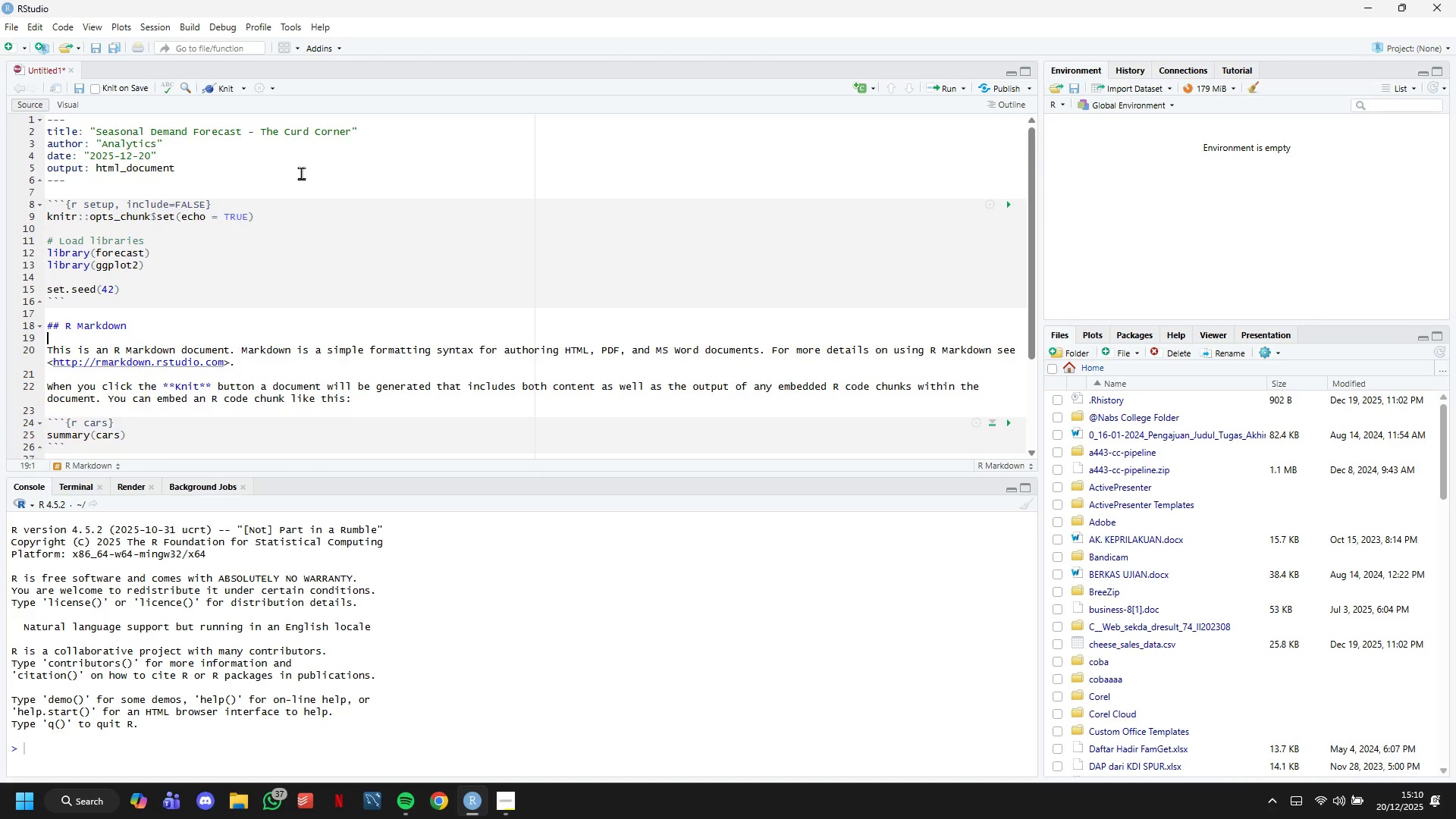 
scroll: coordinate [301, 173], scroll_direction: down, amount: 1.0
 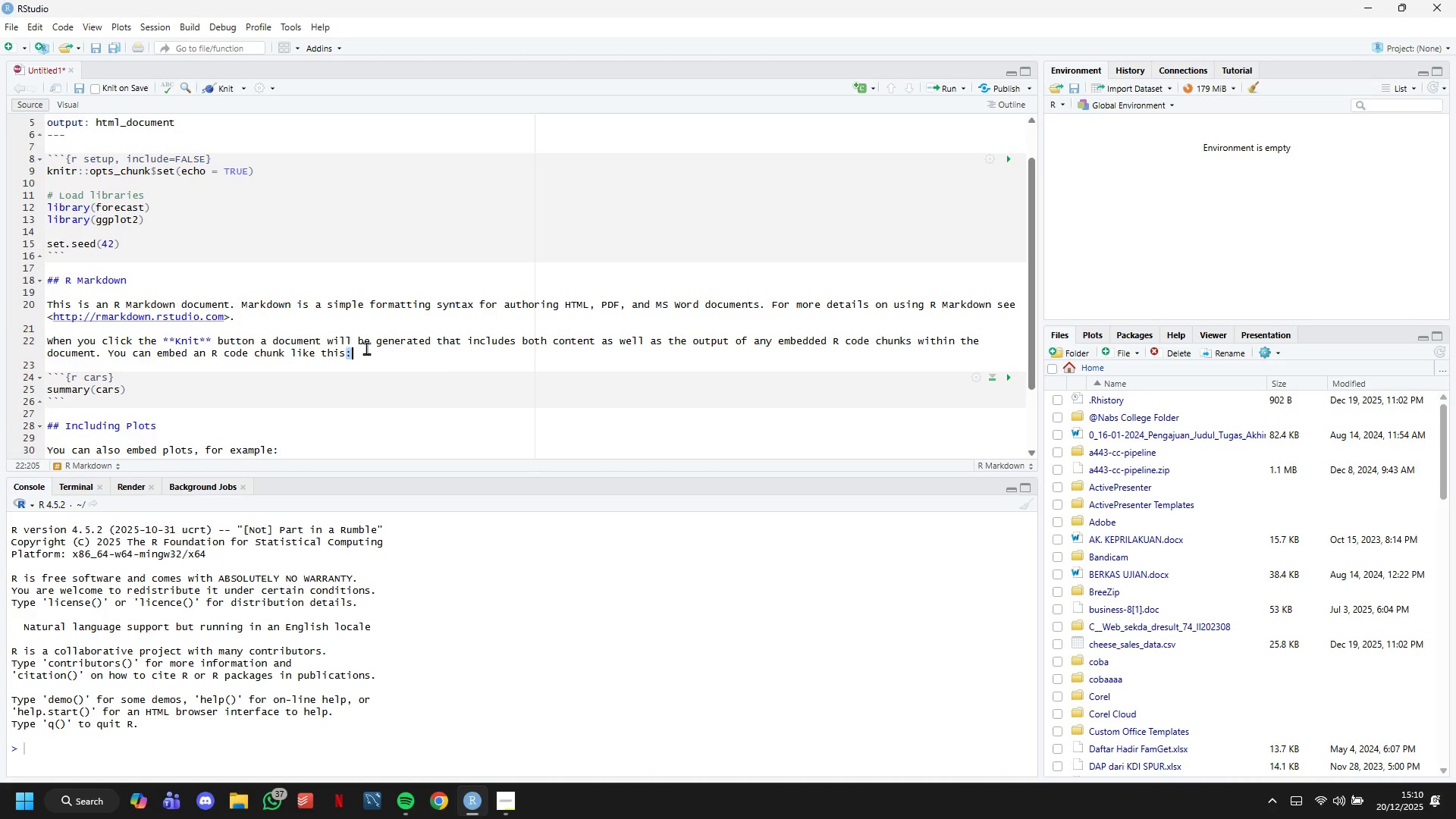 
double_click([366, 348])
 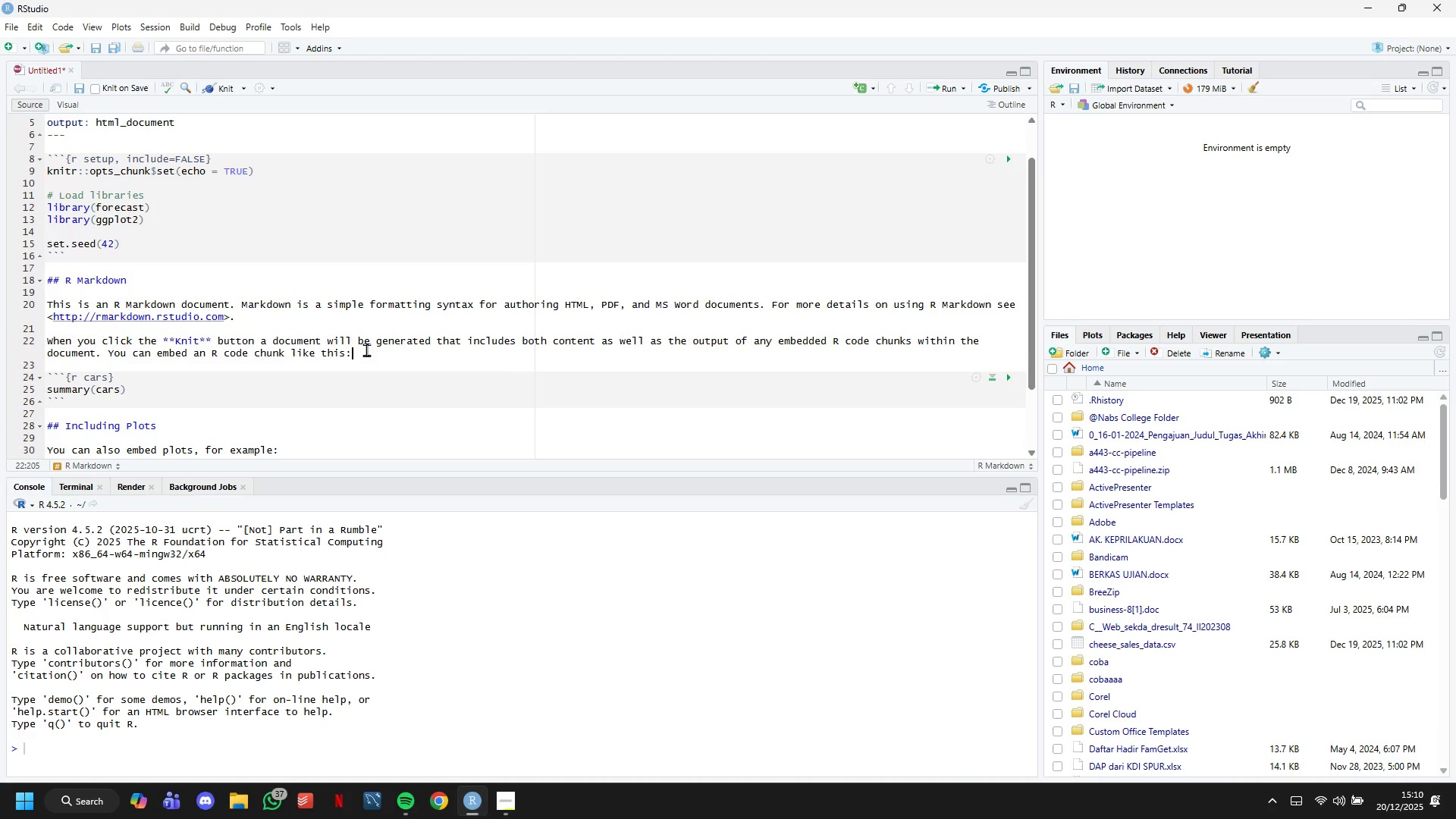 
left_click_drag(start_coordinate=[373, 350], to_coordinate=[45, 295])
 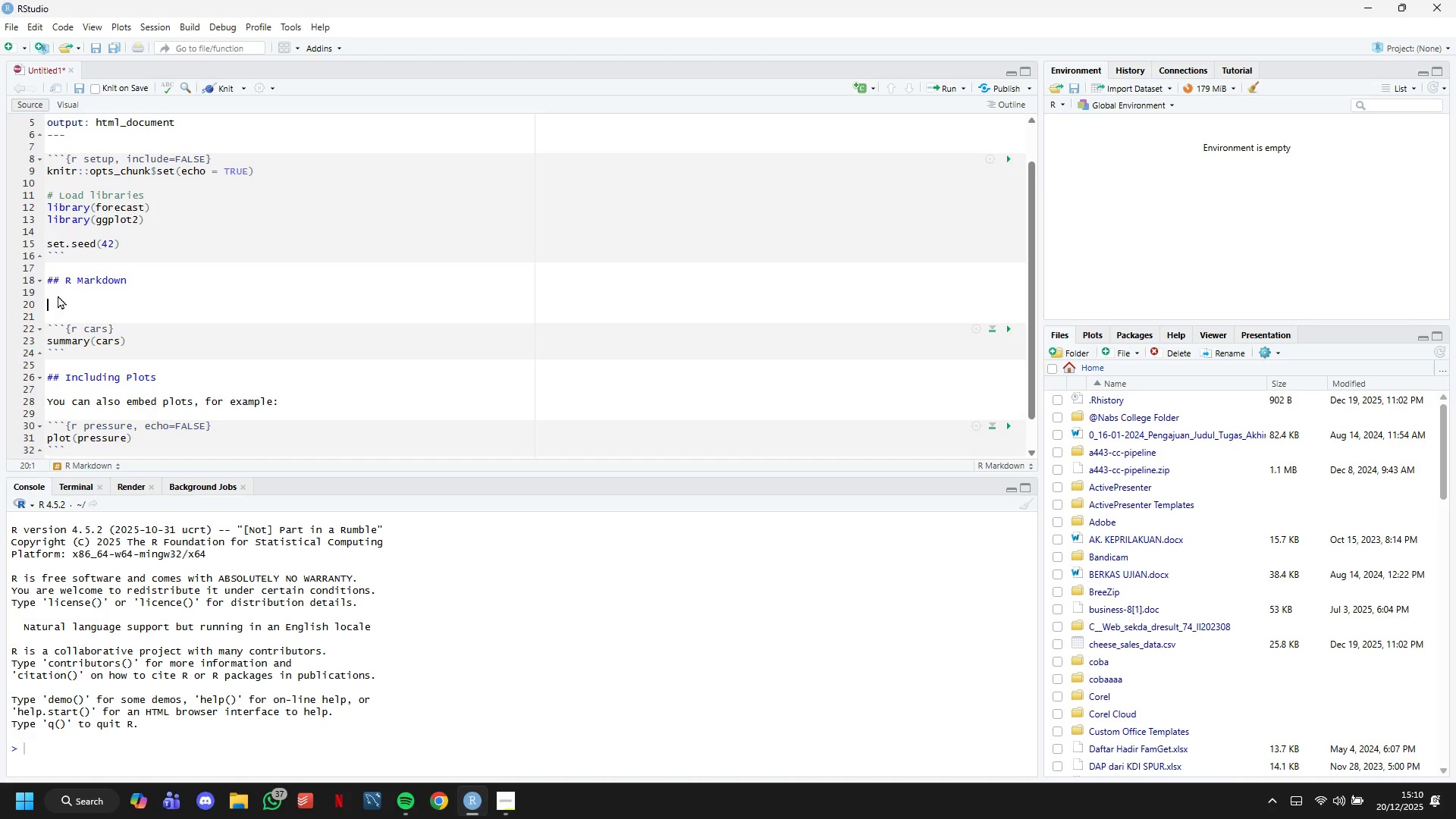 
key(Backspace)
 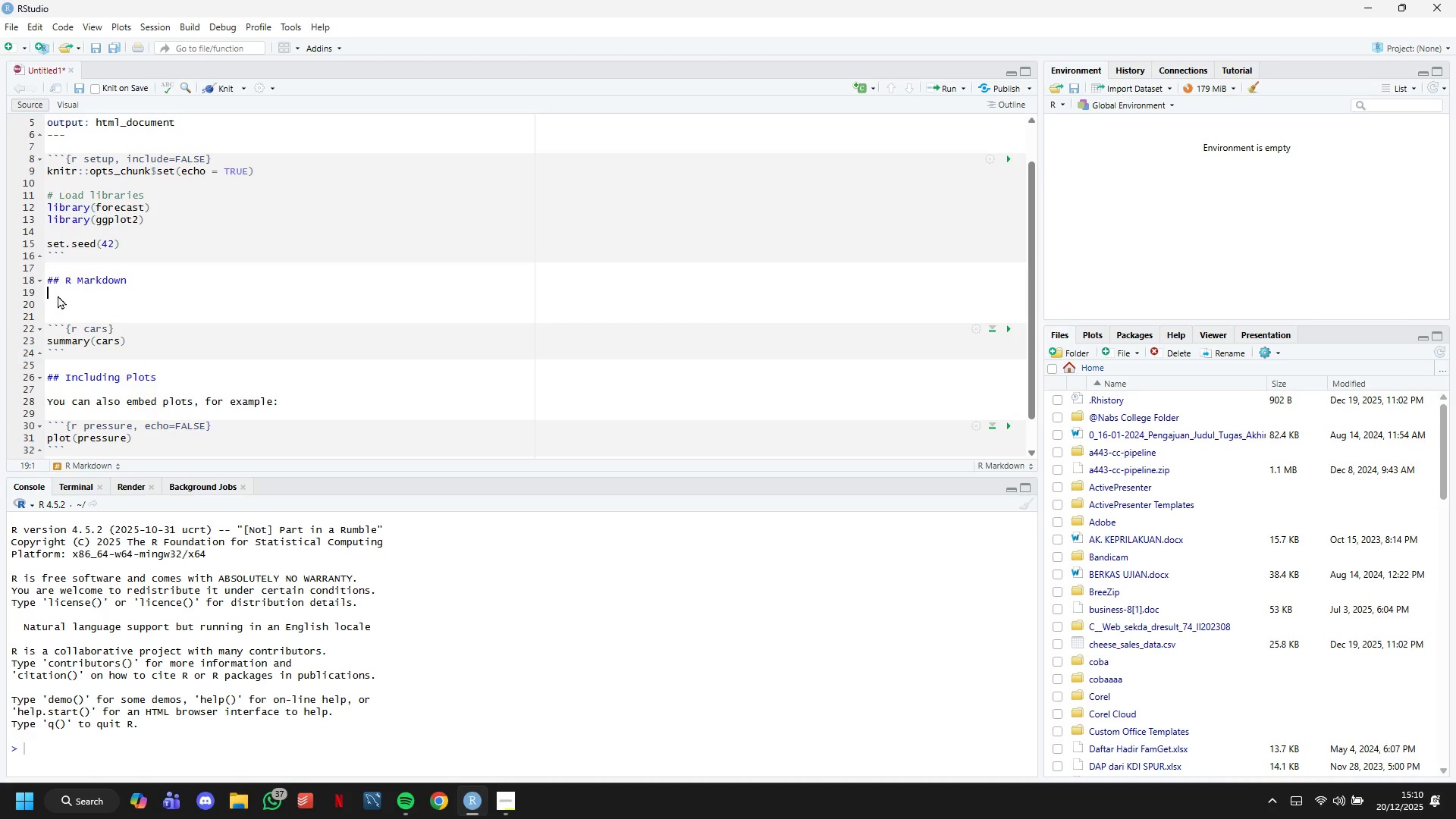 
key(Enter)
 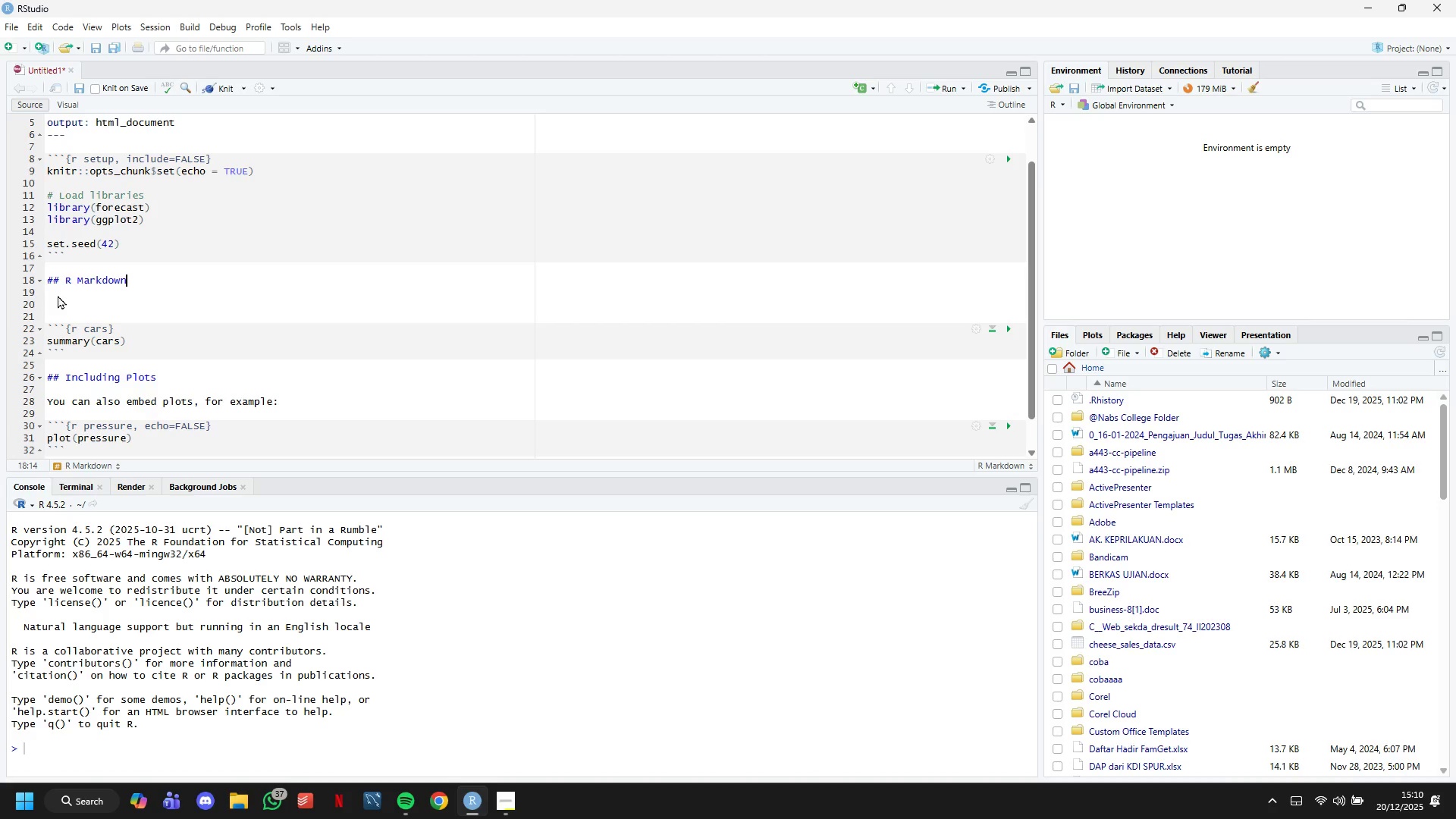 
key(ArrowLeft)
 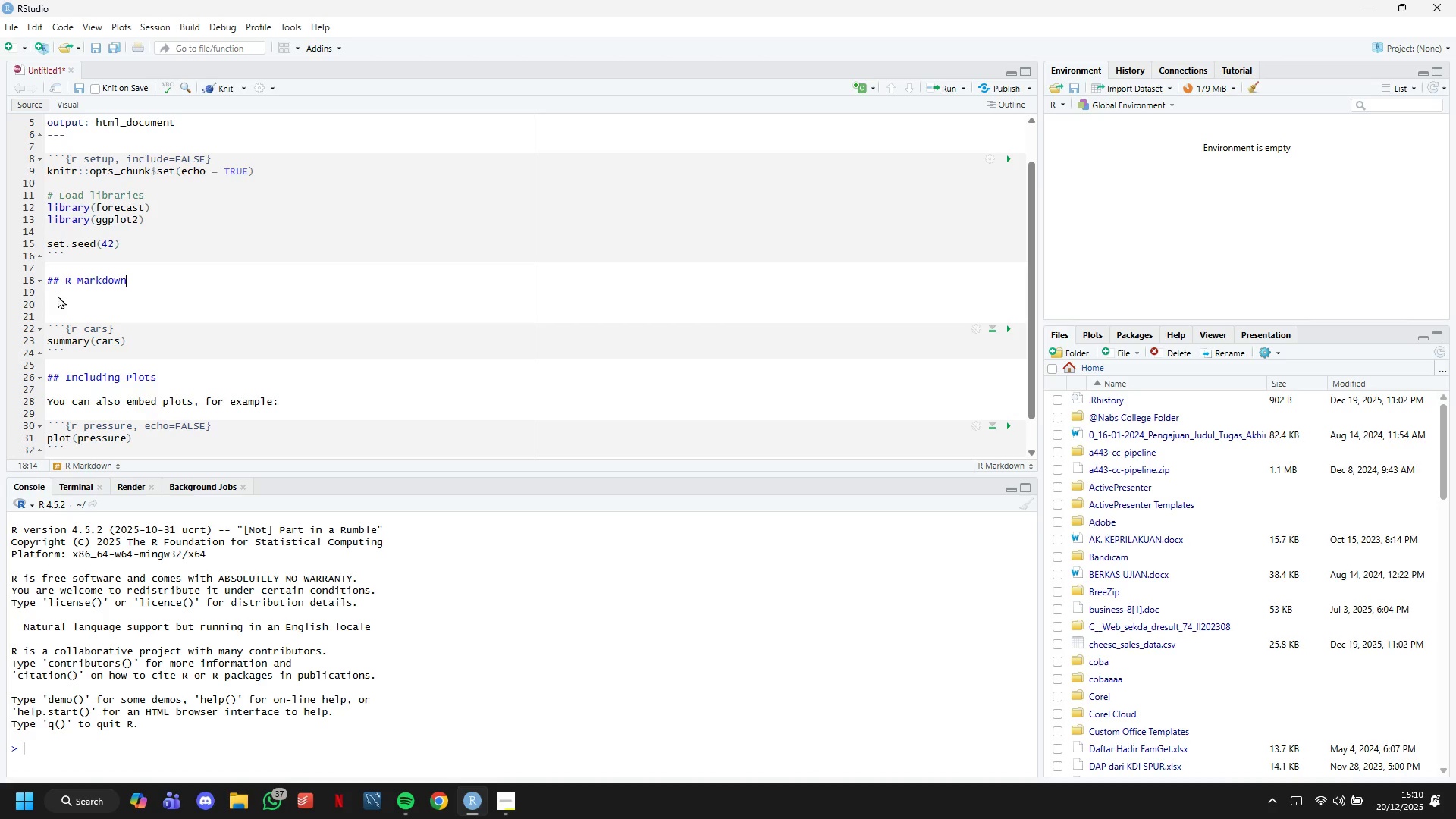 
key(ArrowLeft)
 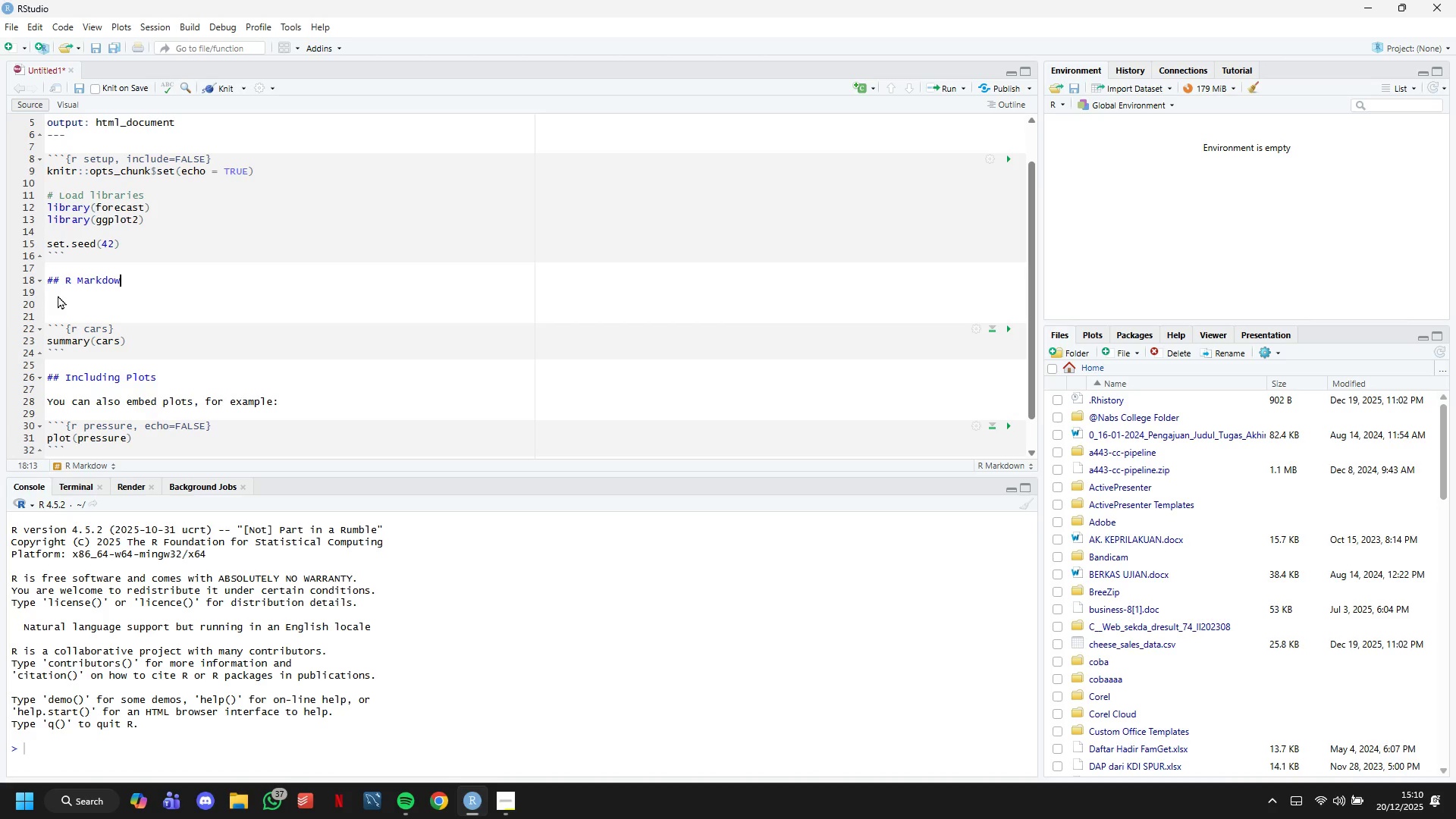 
hold_key(key=Backspace, duration=0.69)
 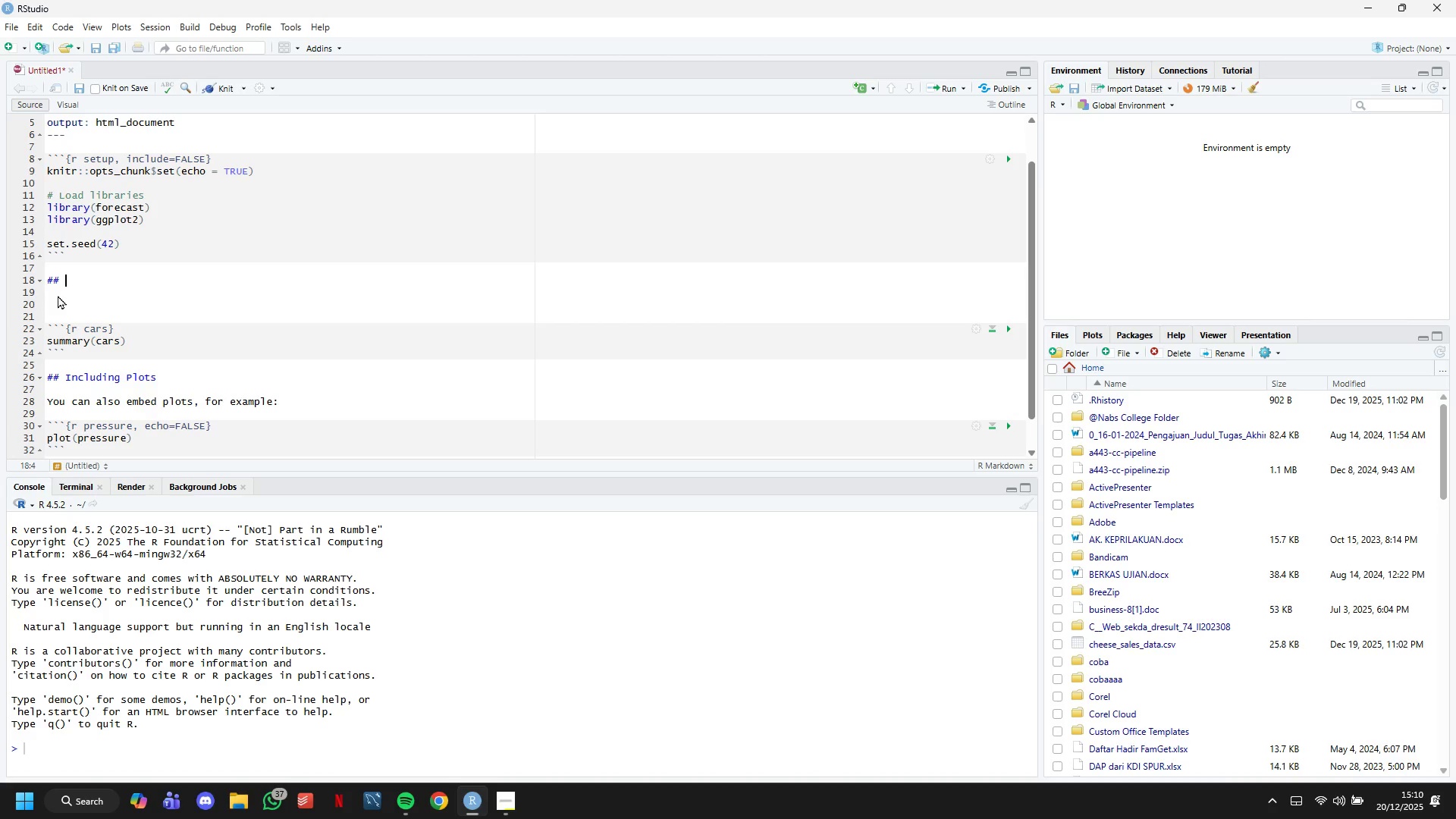 
key(Backspace)
key(Backspace)
type(Executive Summary)
 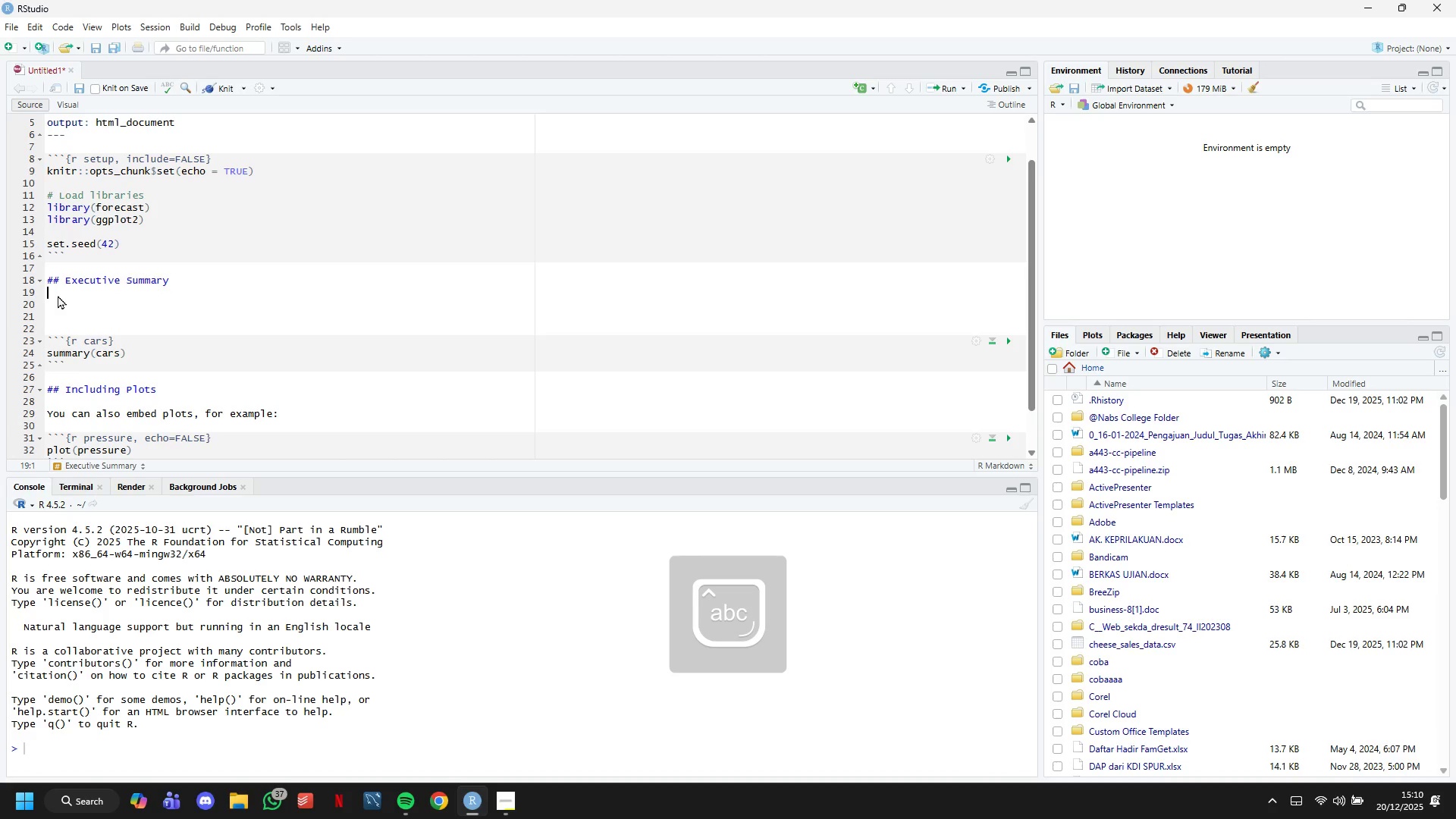 
key(Enter)
 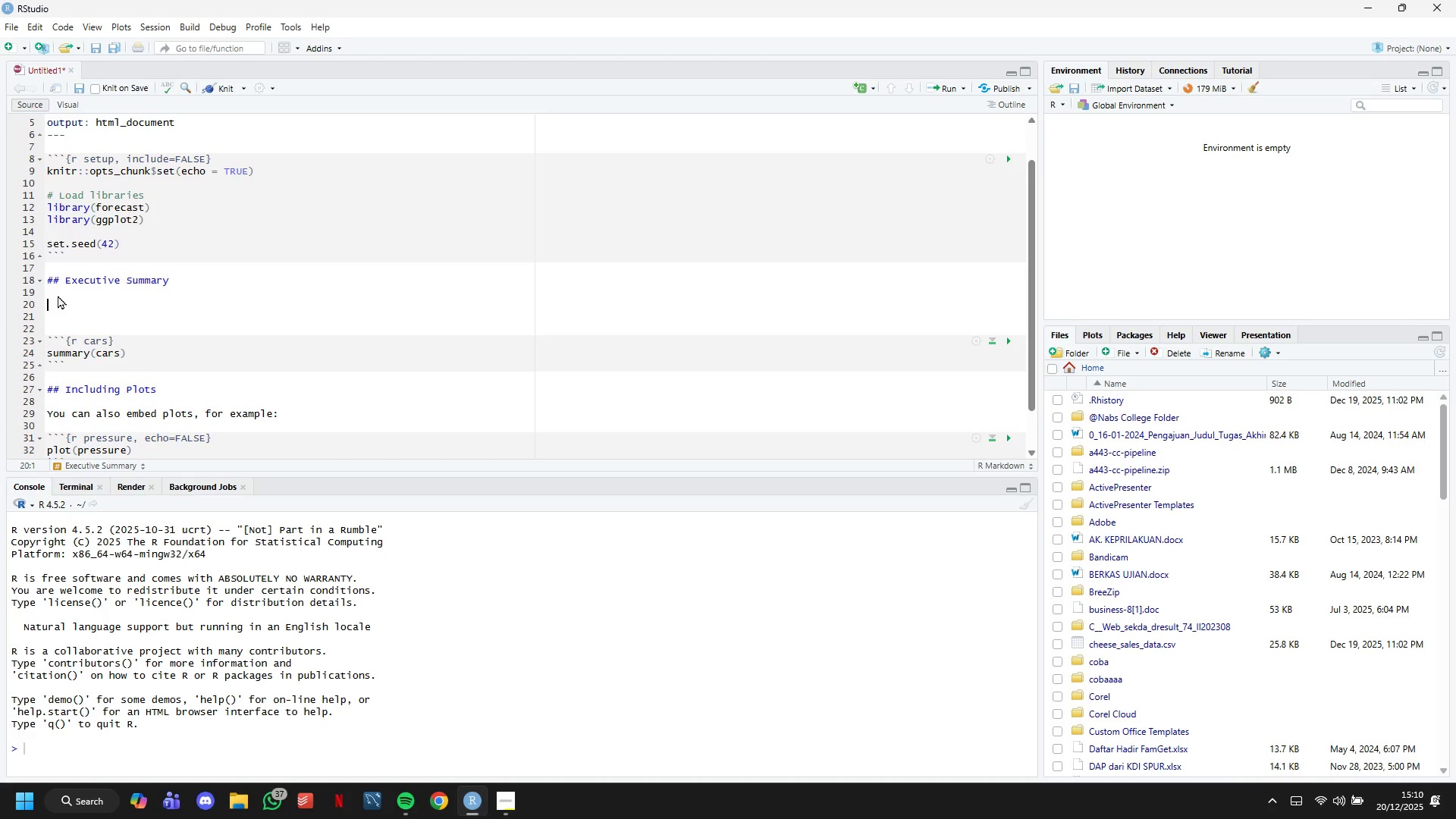 
key(ArrowDown)
 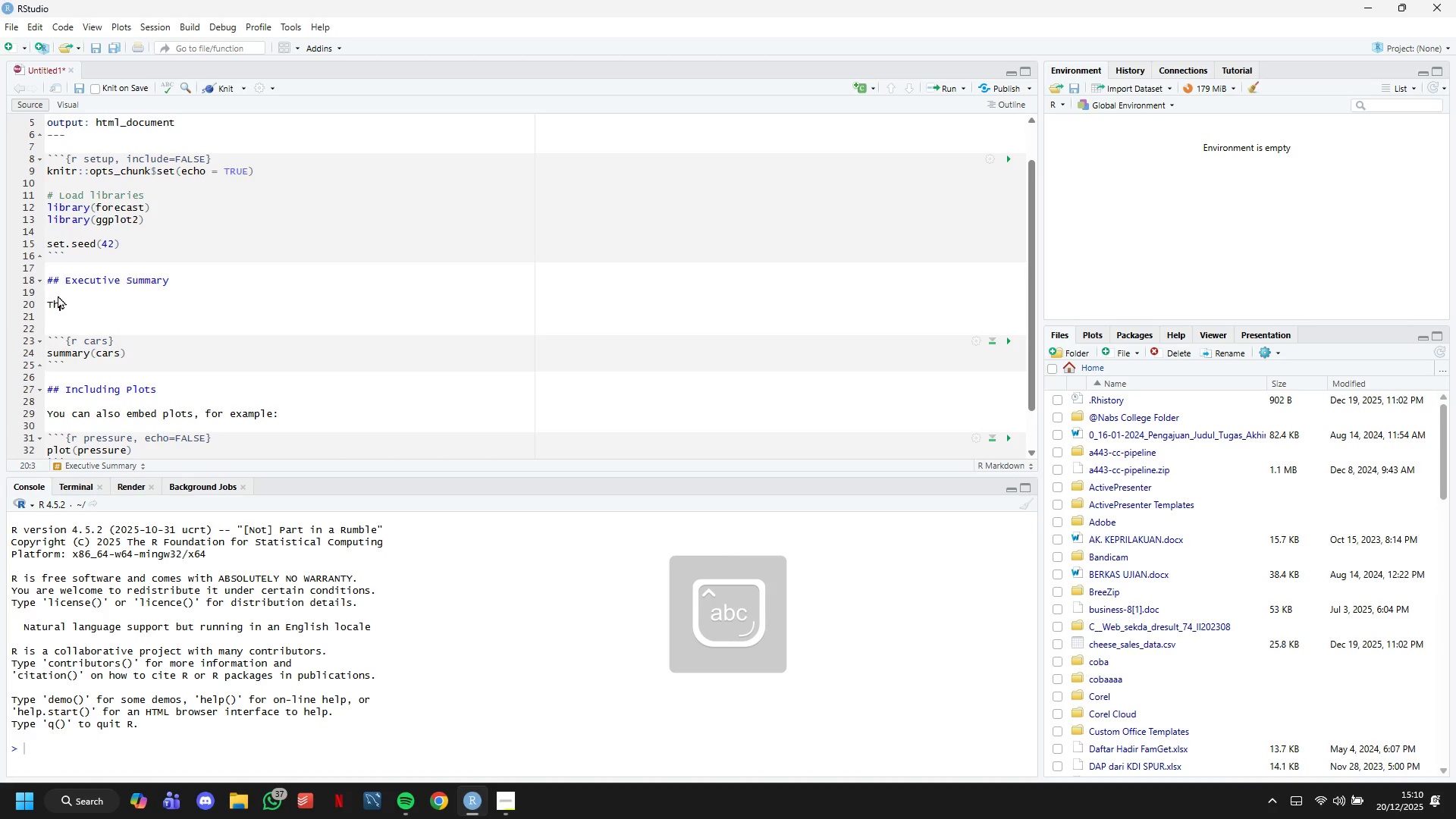 
type(This report forecast **28-day sales**)
 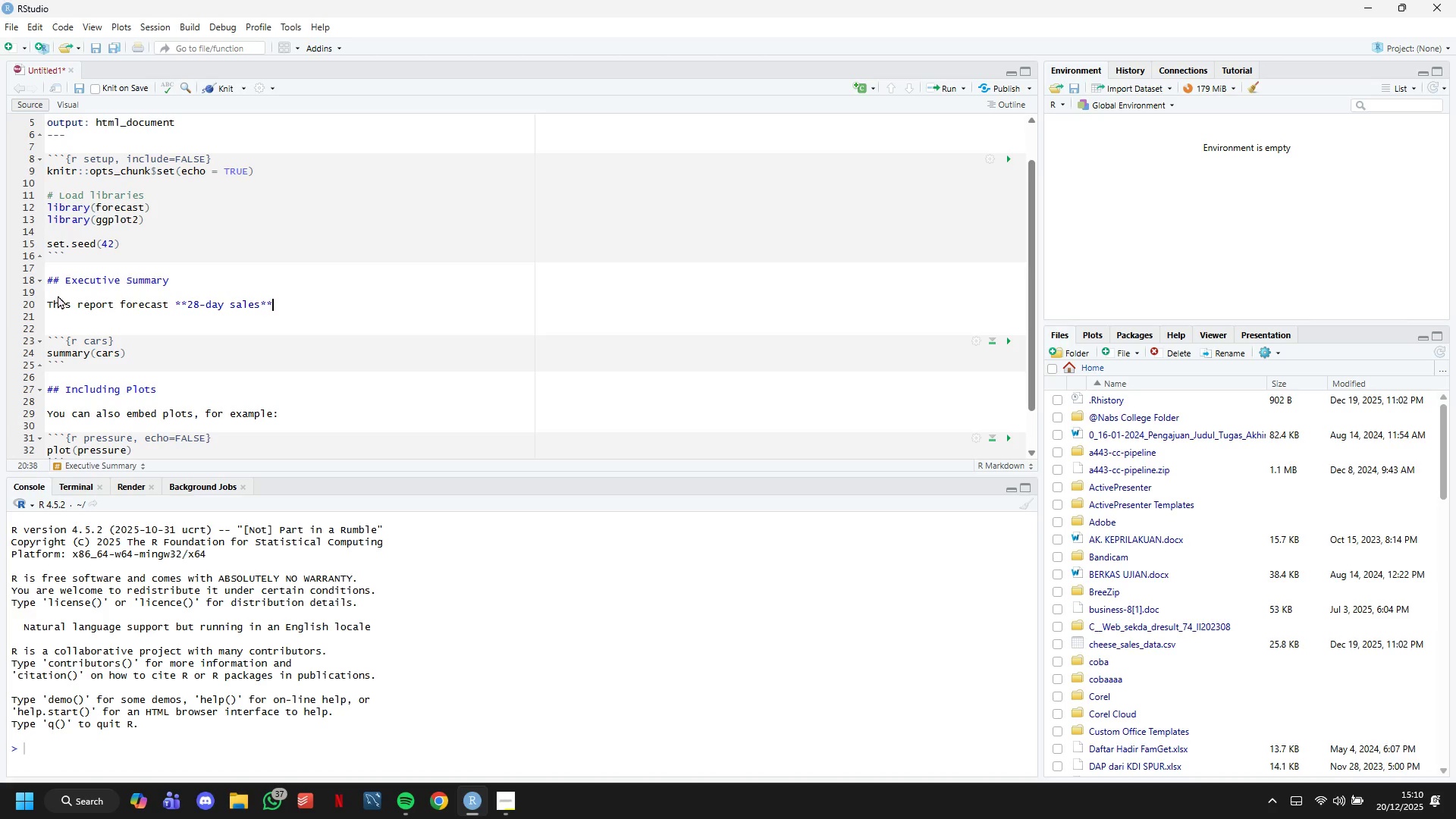 
type( for Vinat)
key(Backspace)
key(Backspace)
type(tage Clothbound Cheddar to optime)
 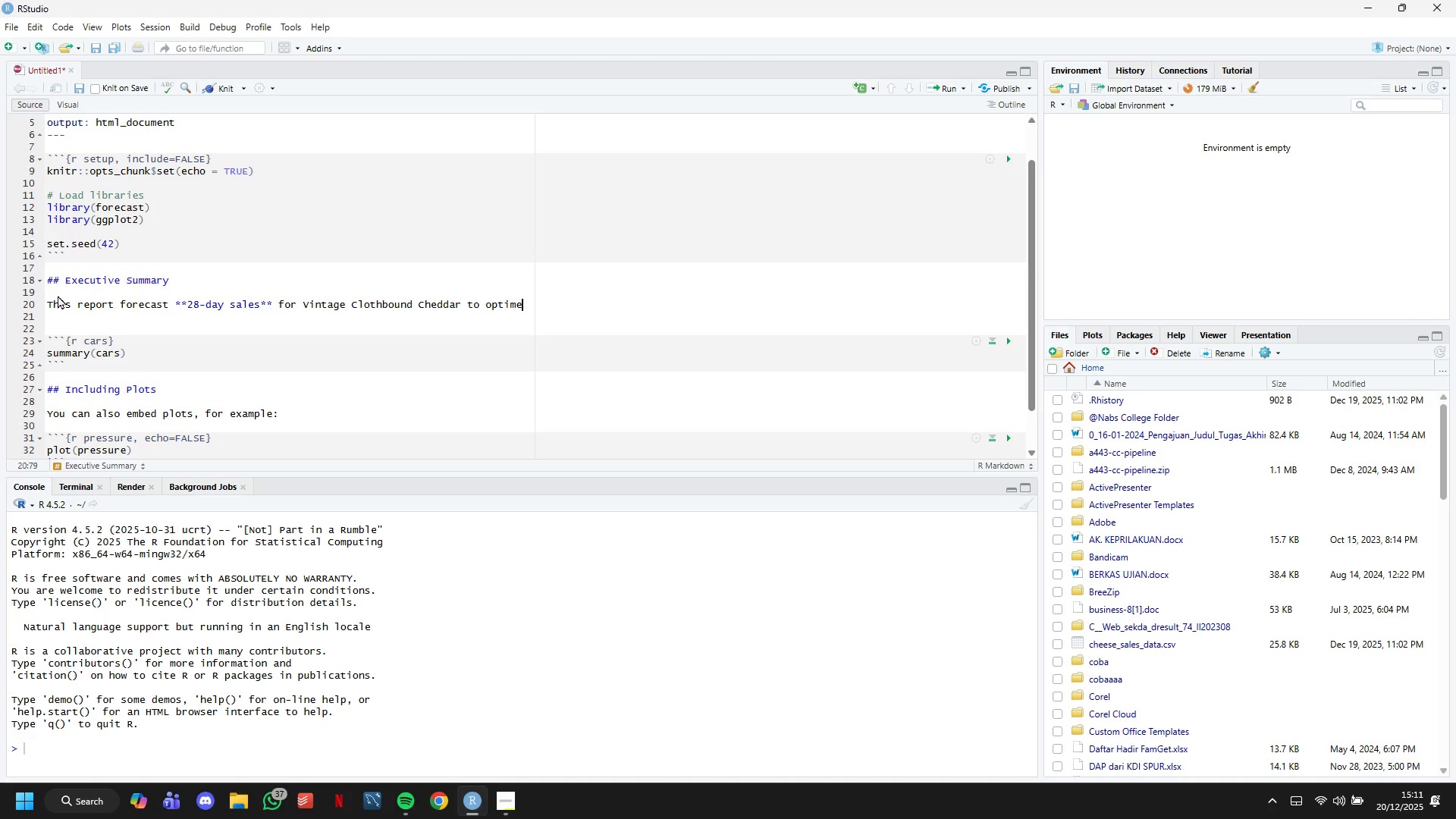 
key(Backspace)
key(Backspace)
key(Backspace)
type(mize )
 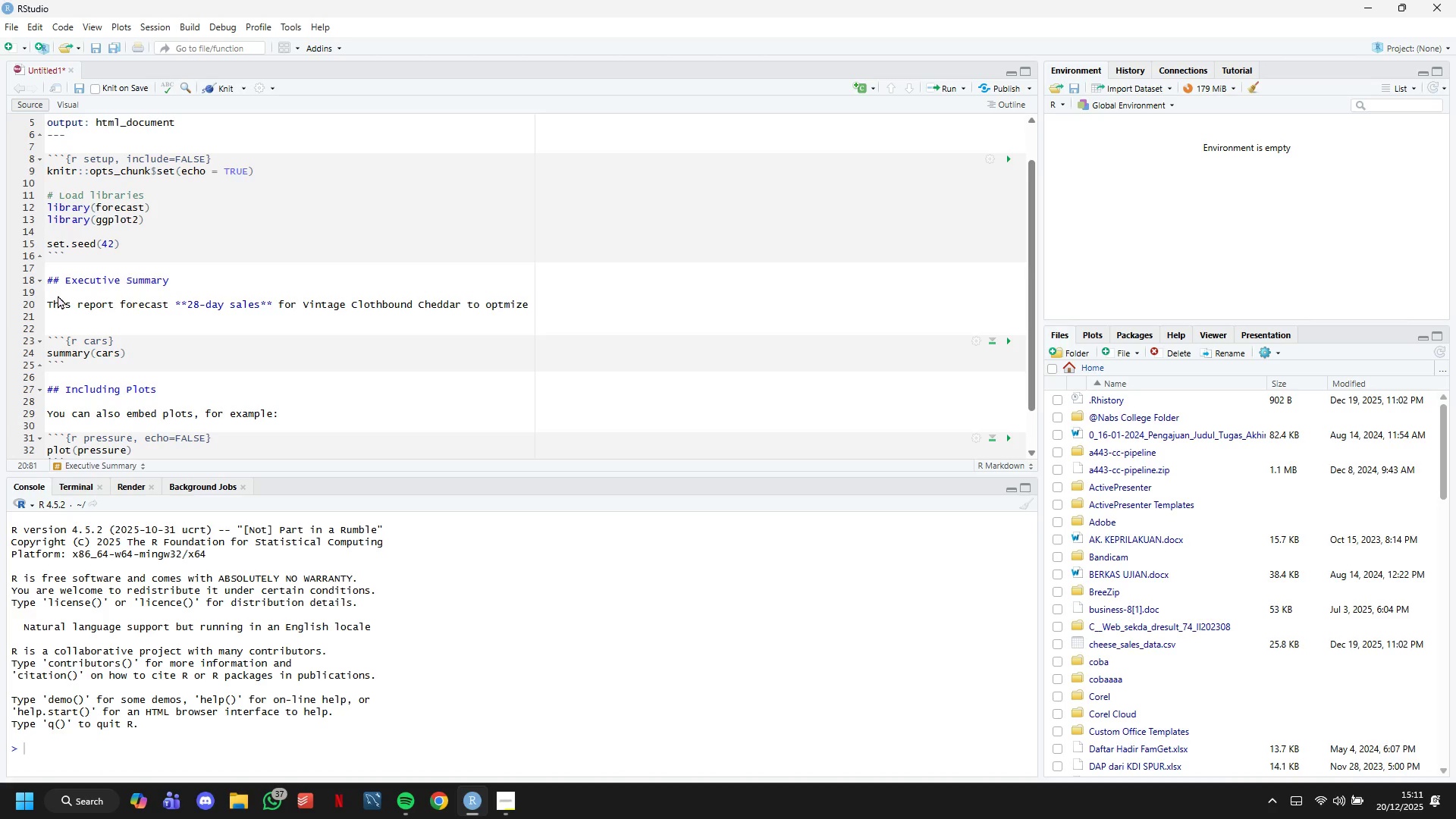 
wait(5.7)
 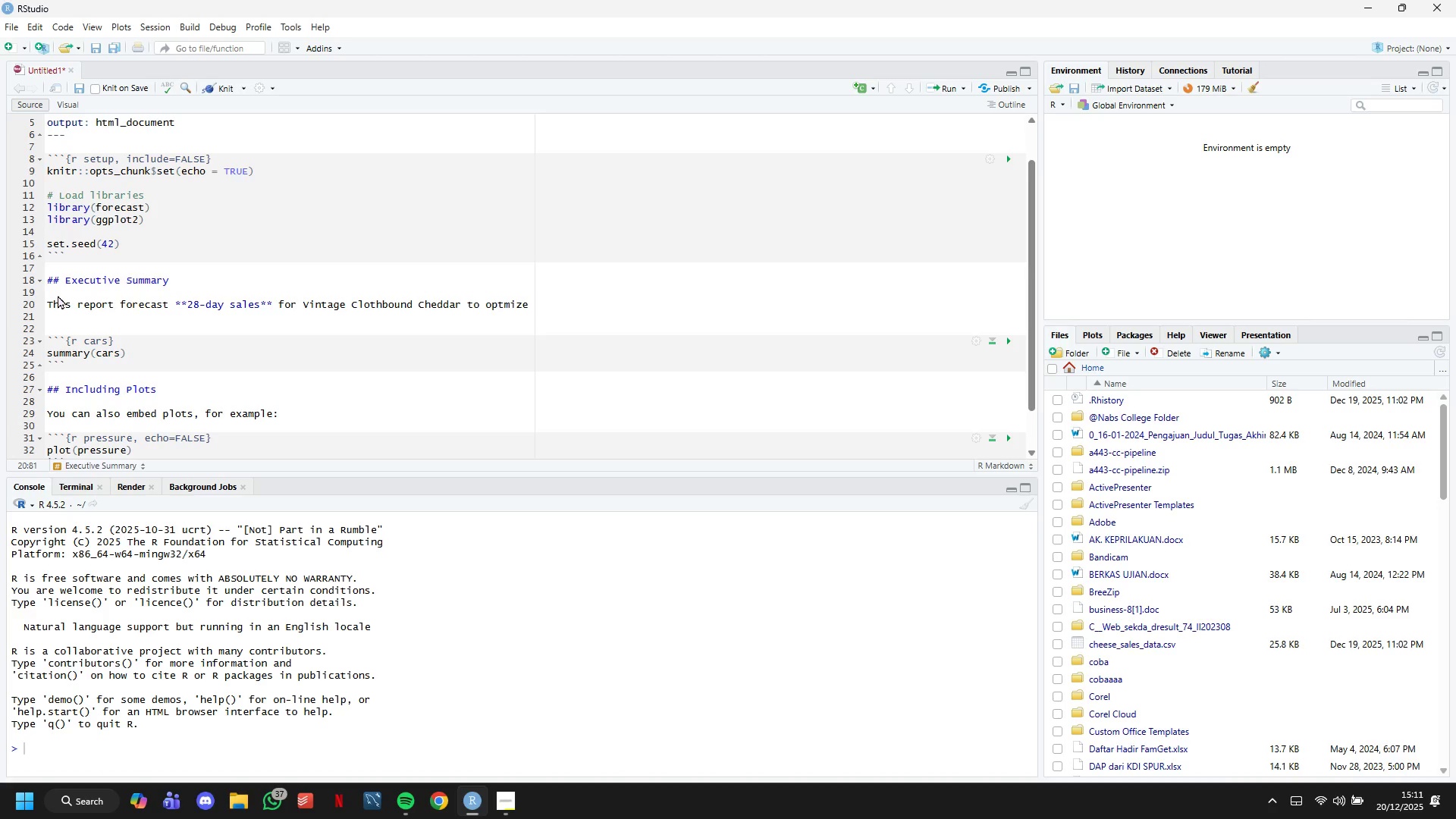 
type(to optimize inventory and plan promotions.)
 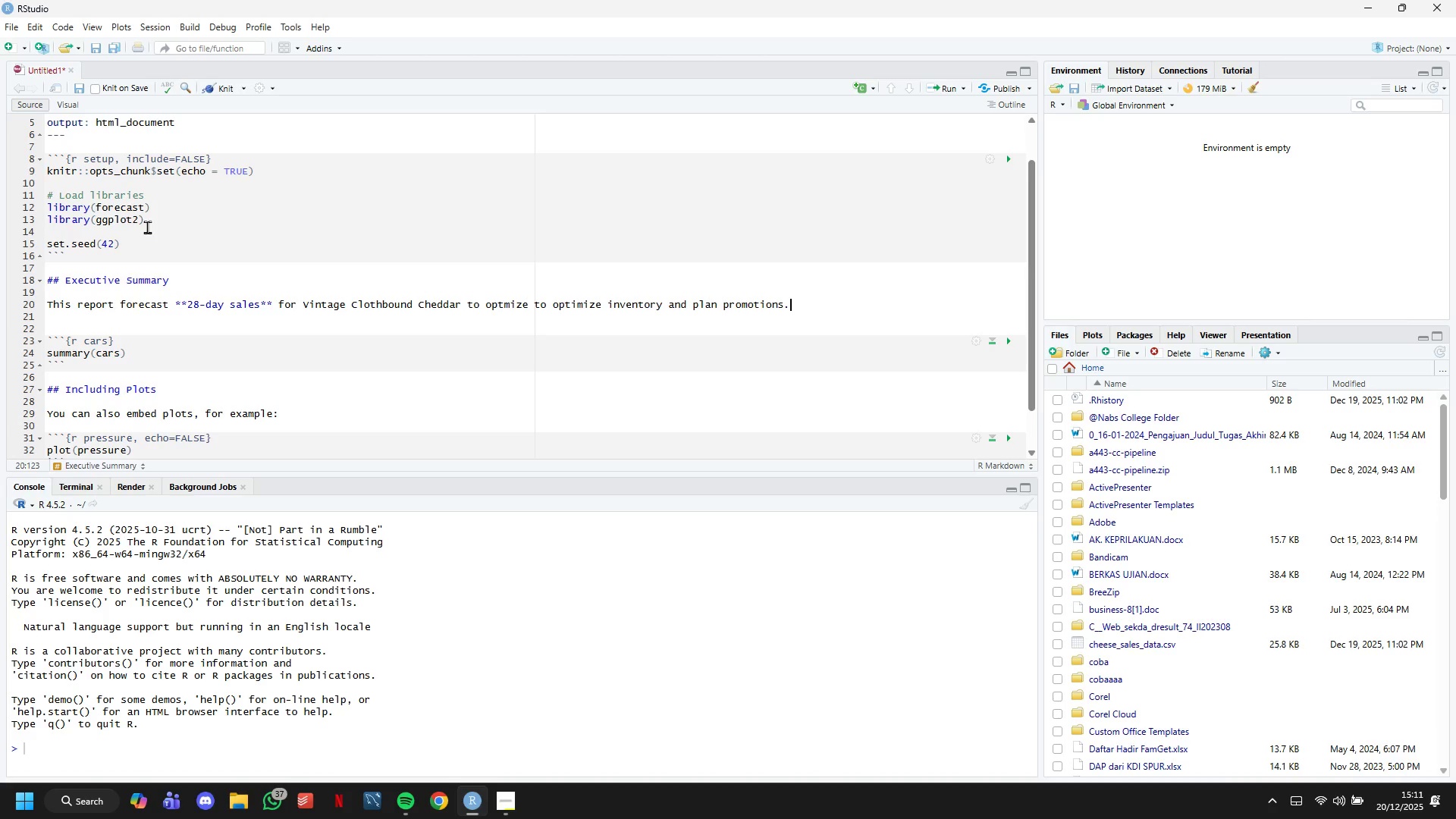 
wait(6.33)
 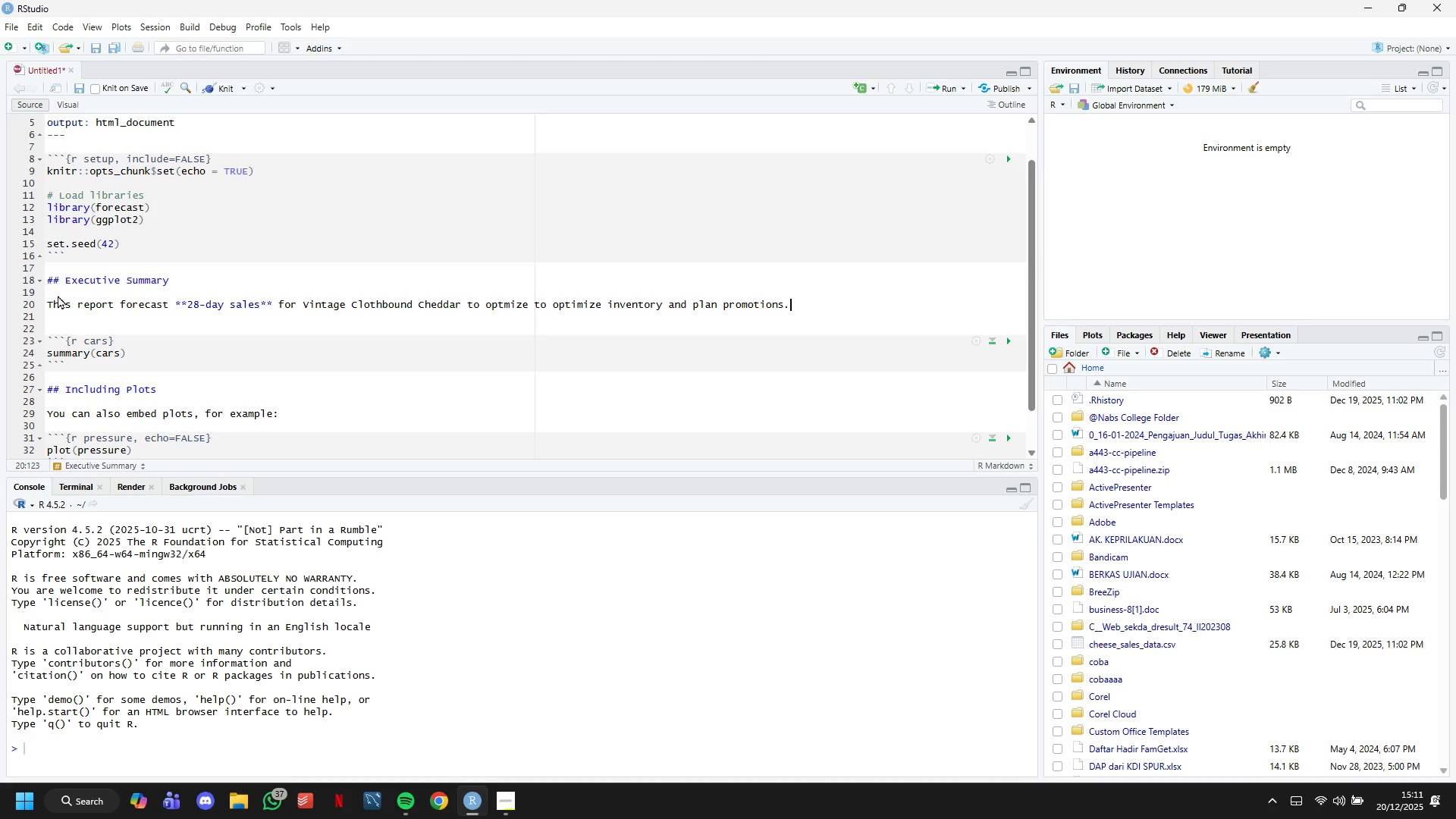 
key(ArrowRight)
 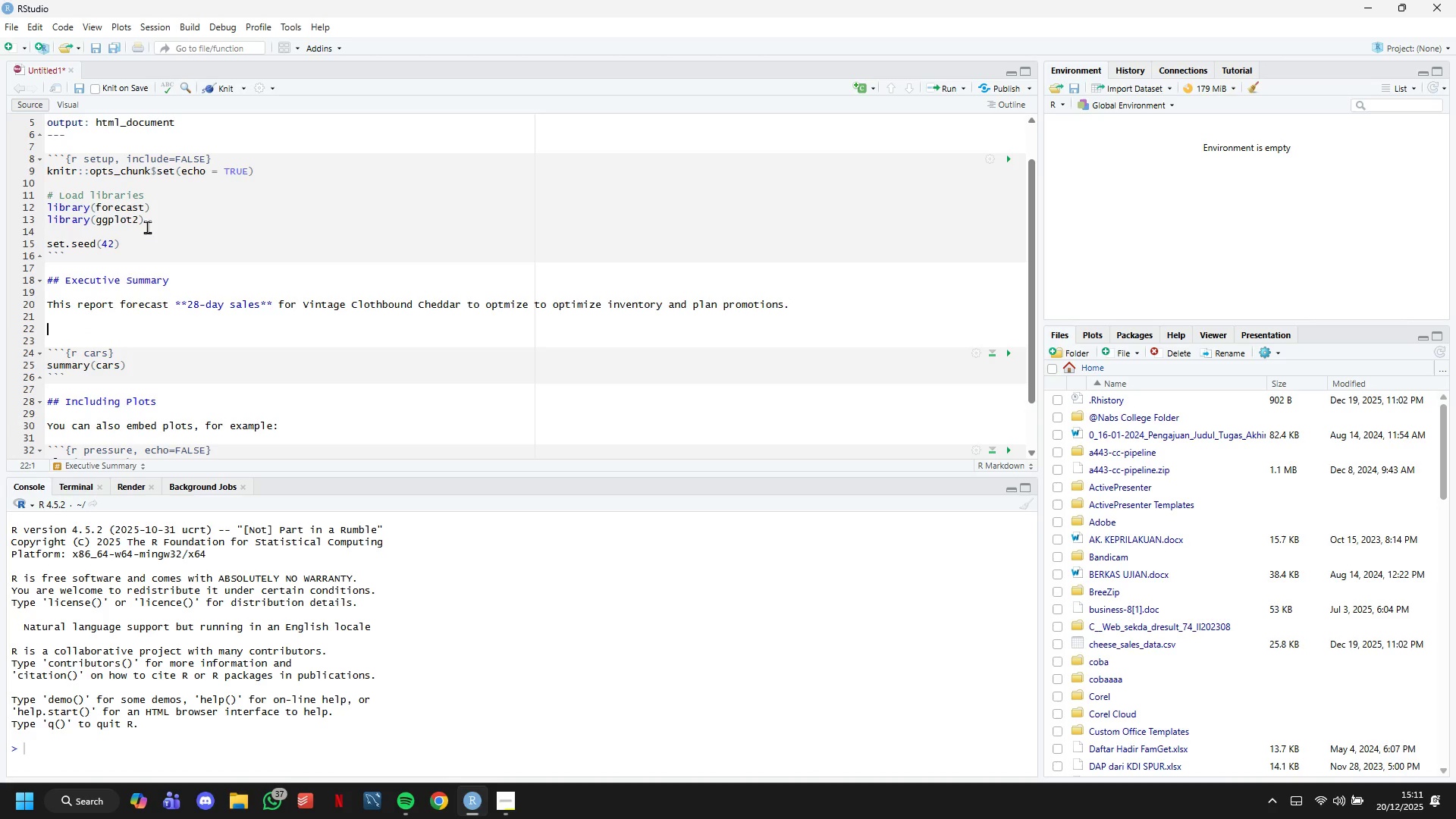 
key(Enter)
 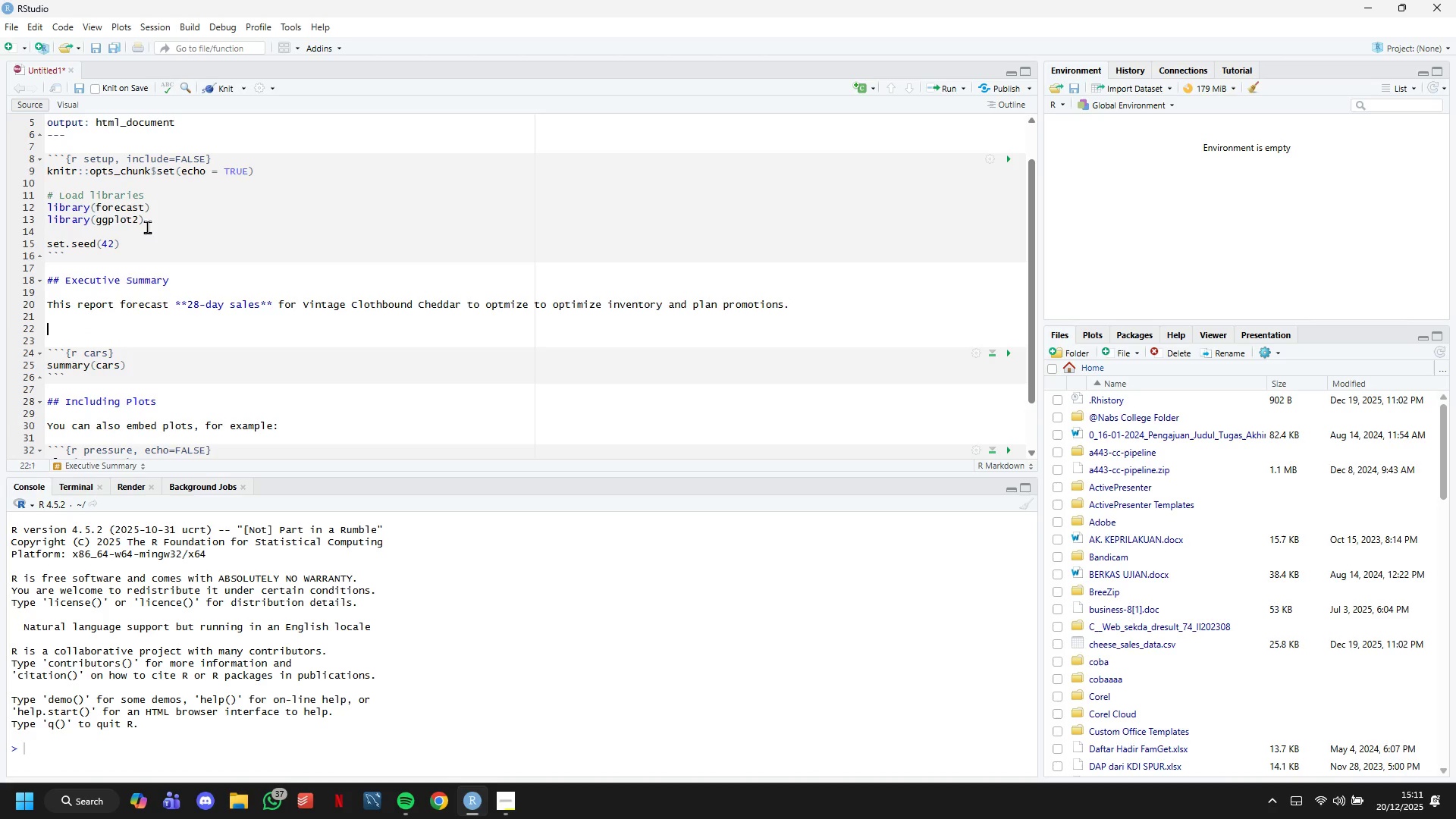 
type(****)
 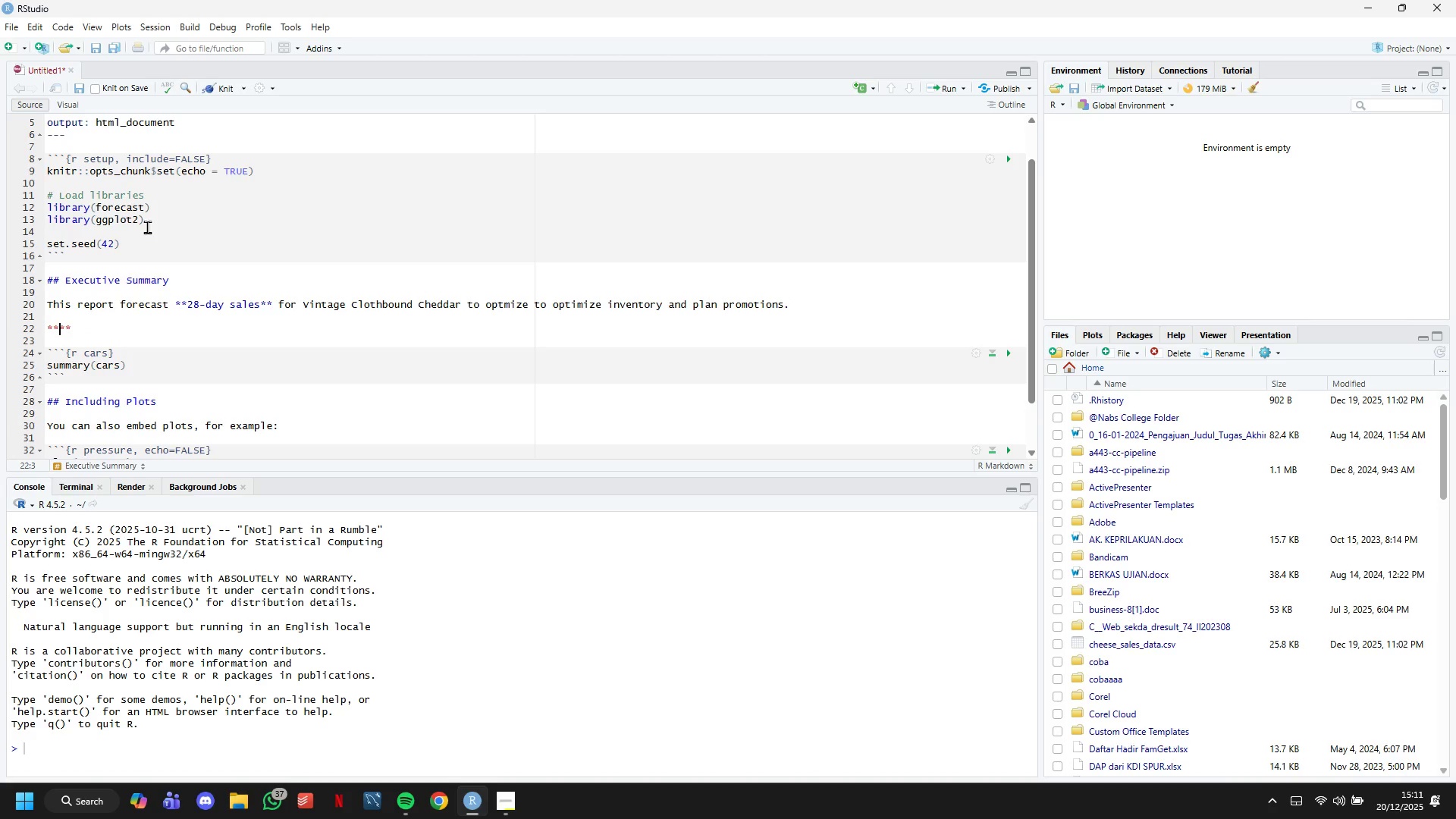 
key(ArrowLeft)
 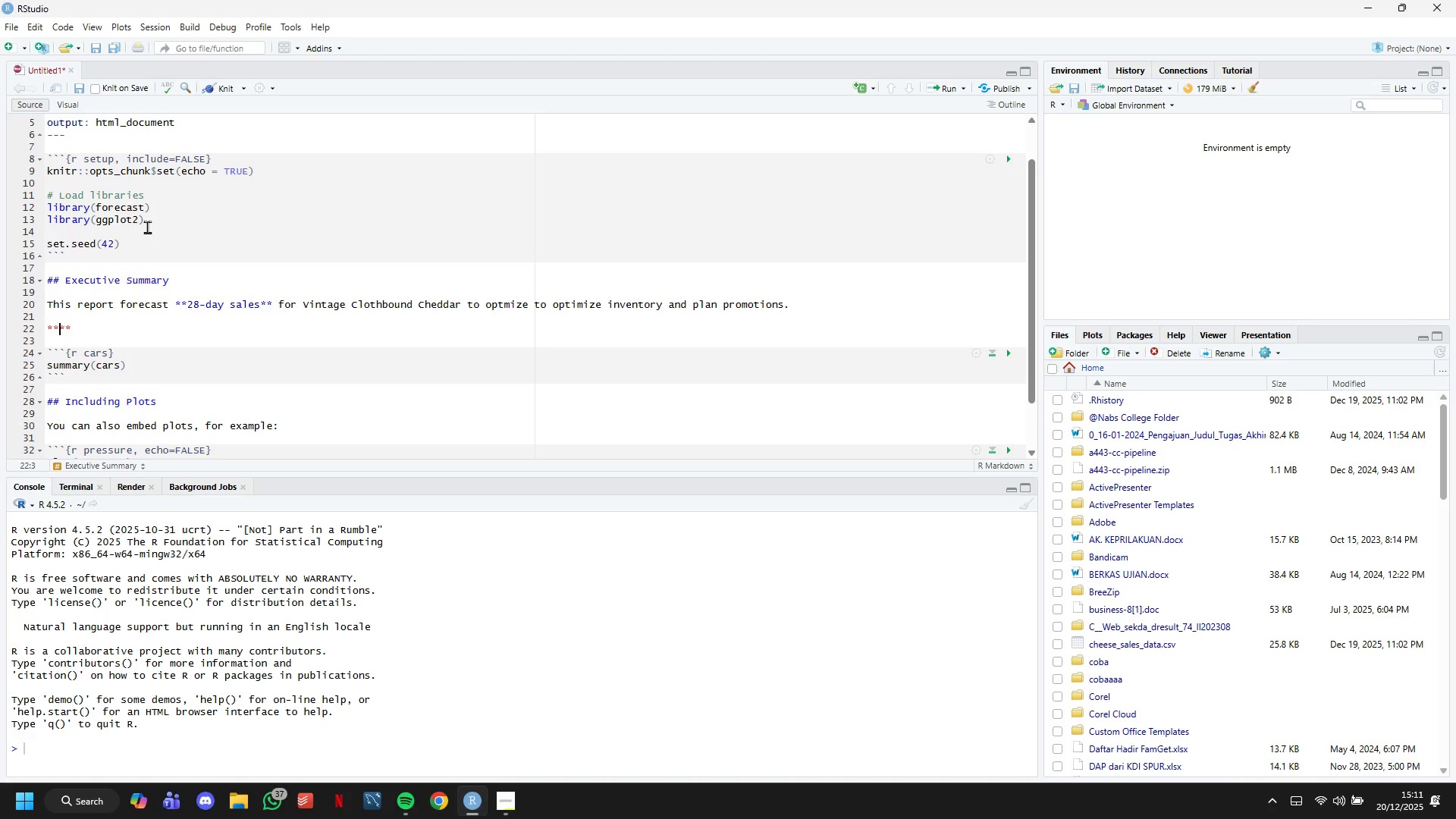 
key(ArrowLeft)
 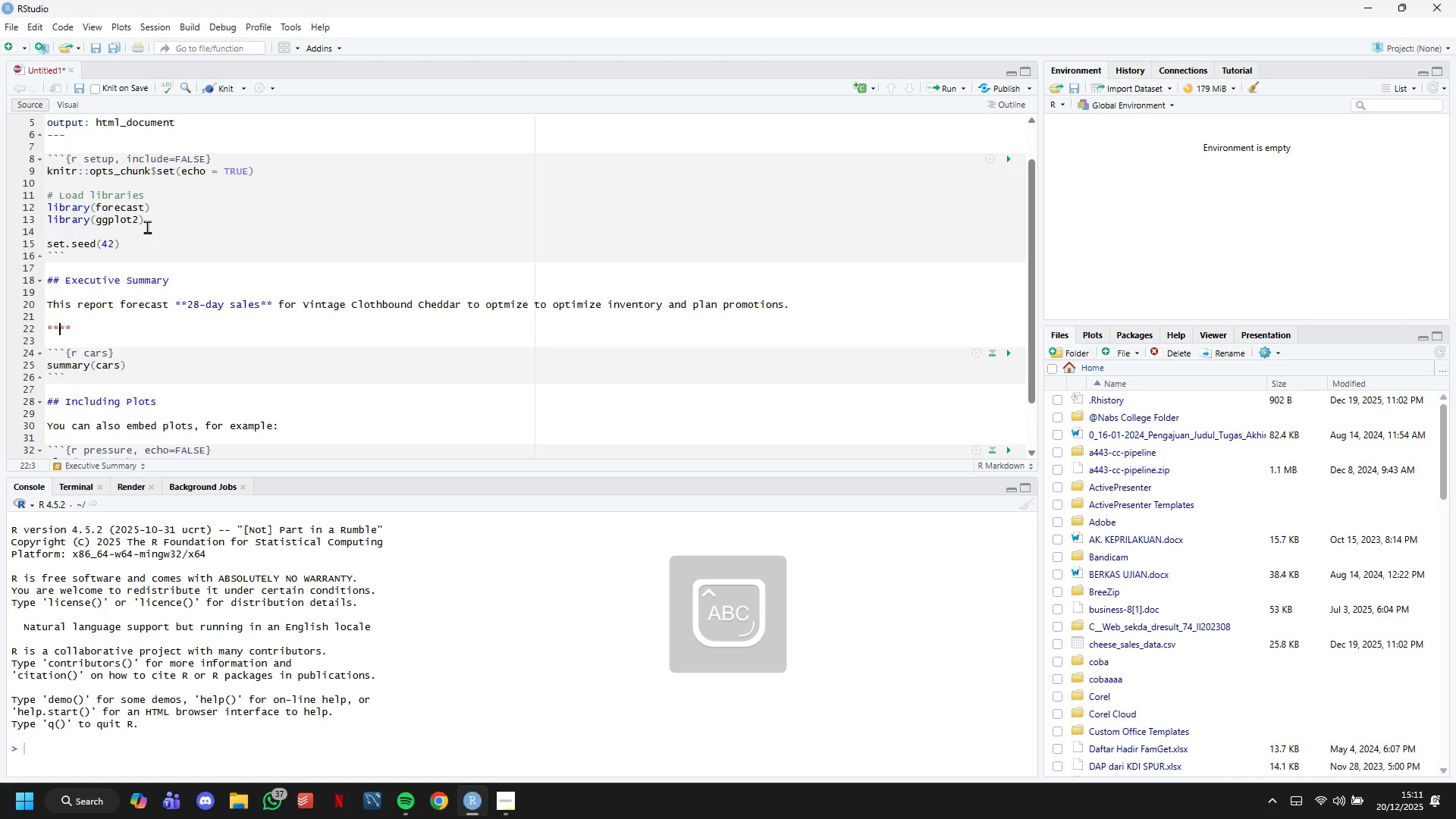 
type(Key Findings:)
 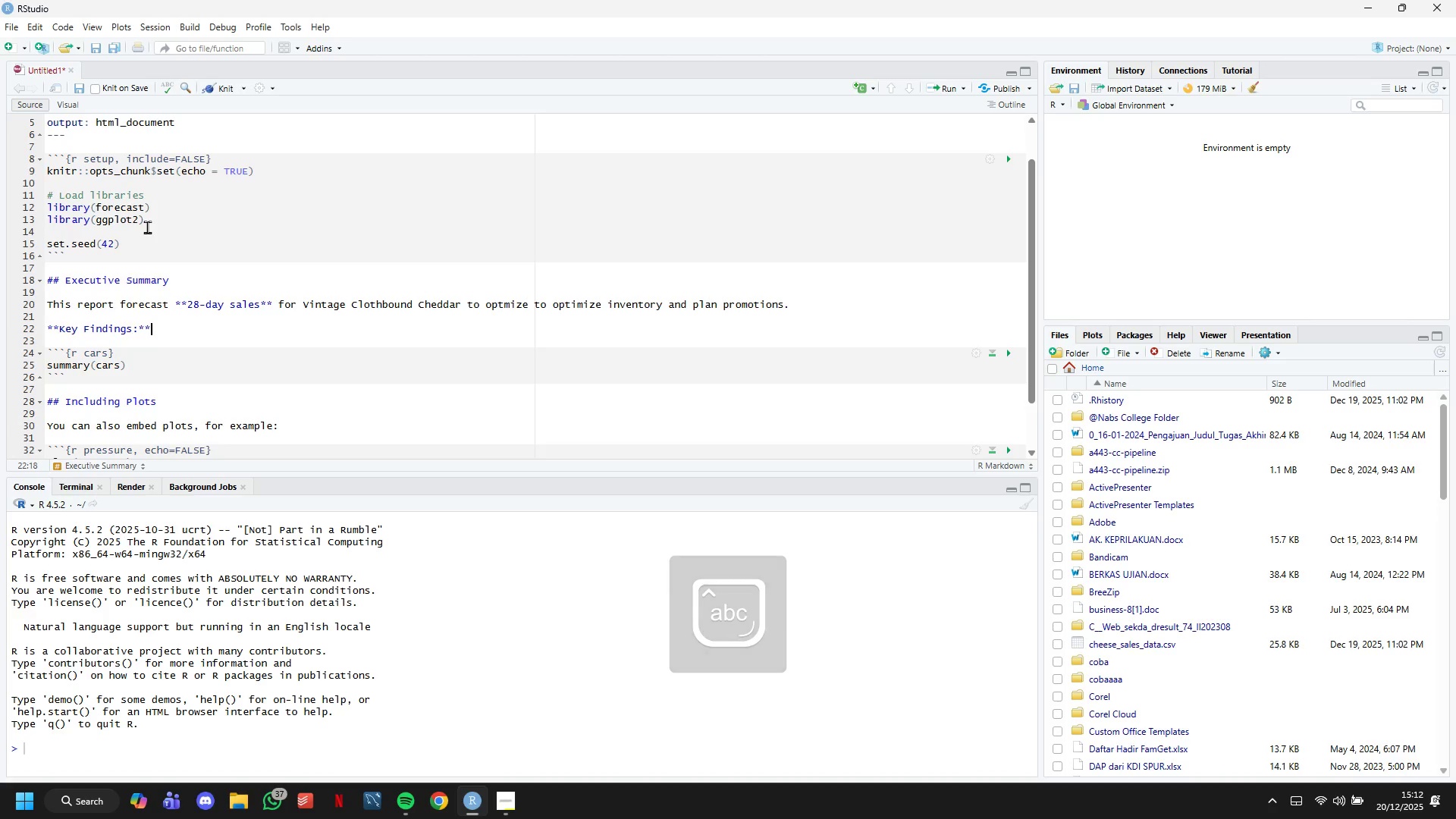 
 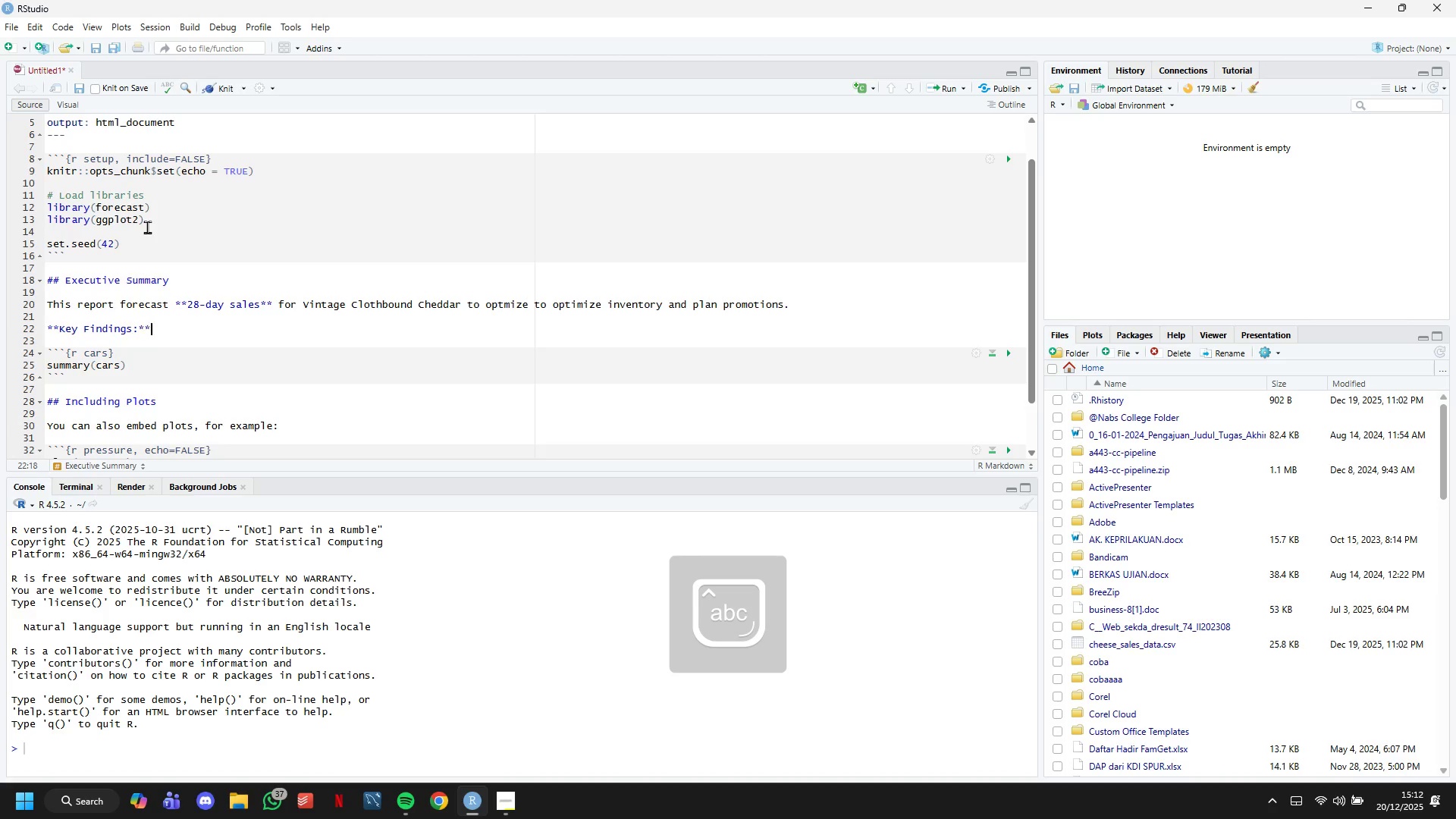 
key(ArrowRight)
 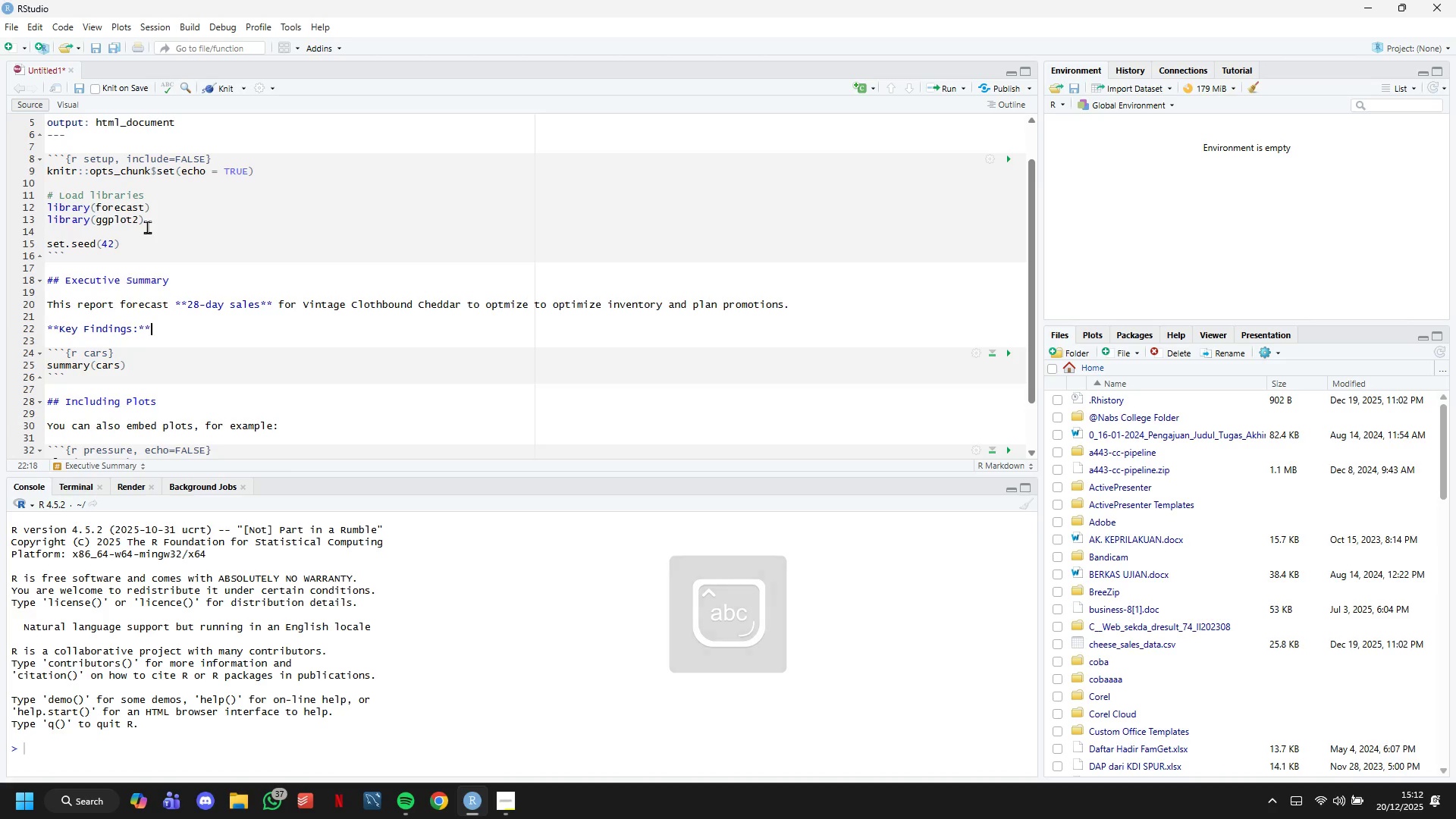 
key(ArrowRight)
 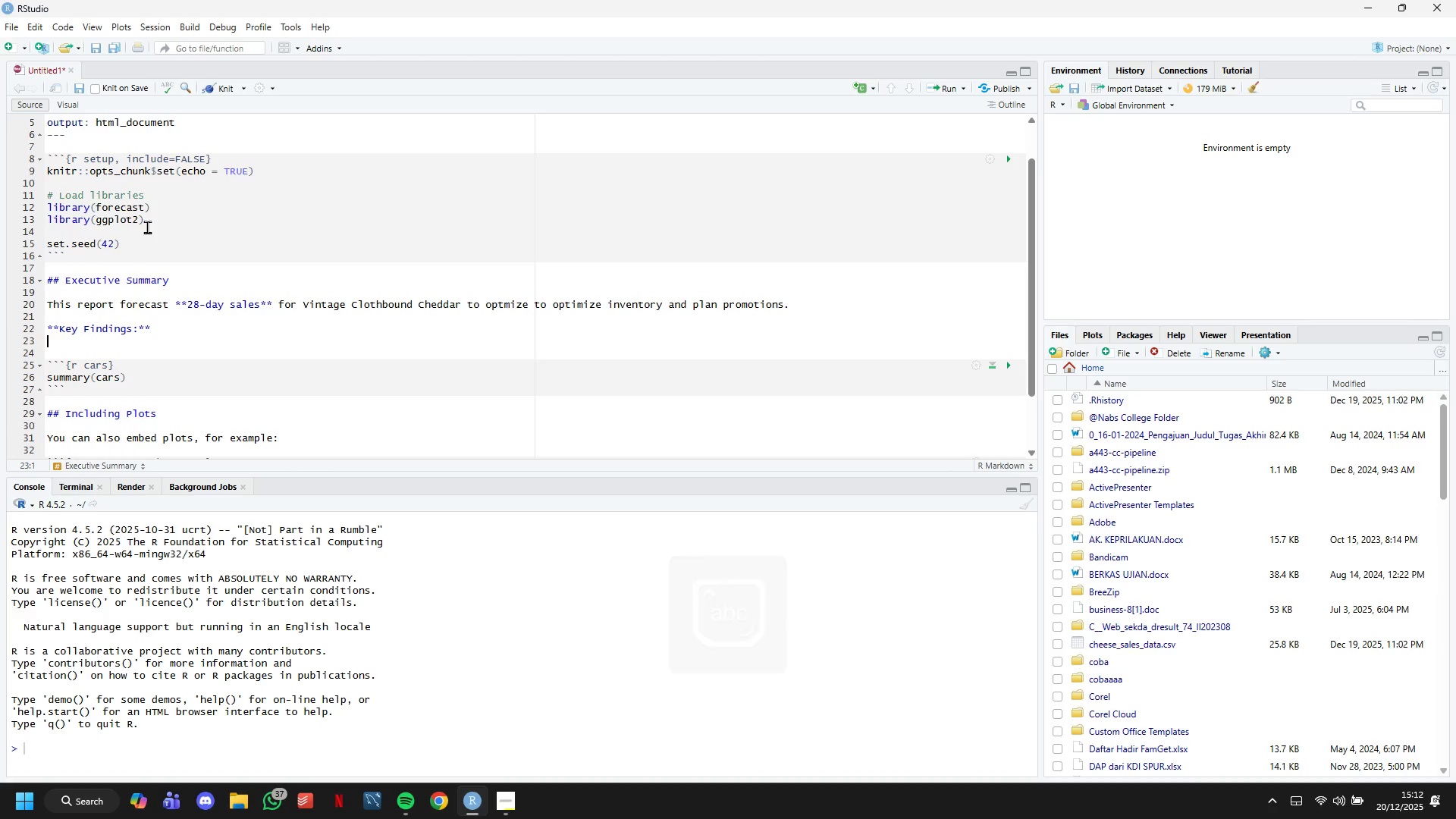 
key(Enter)
 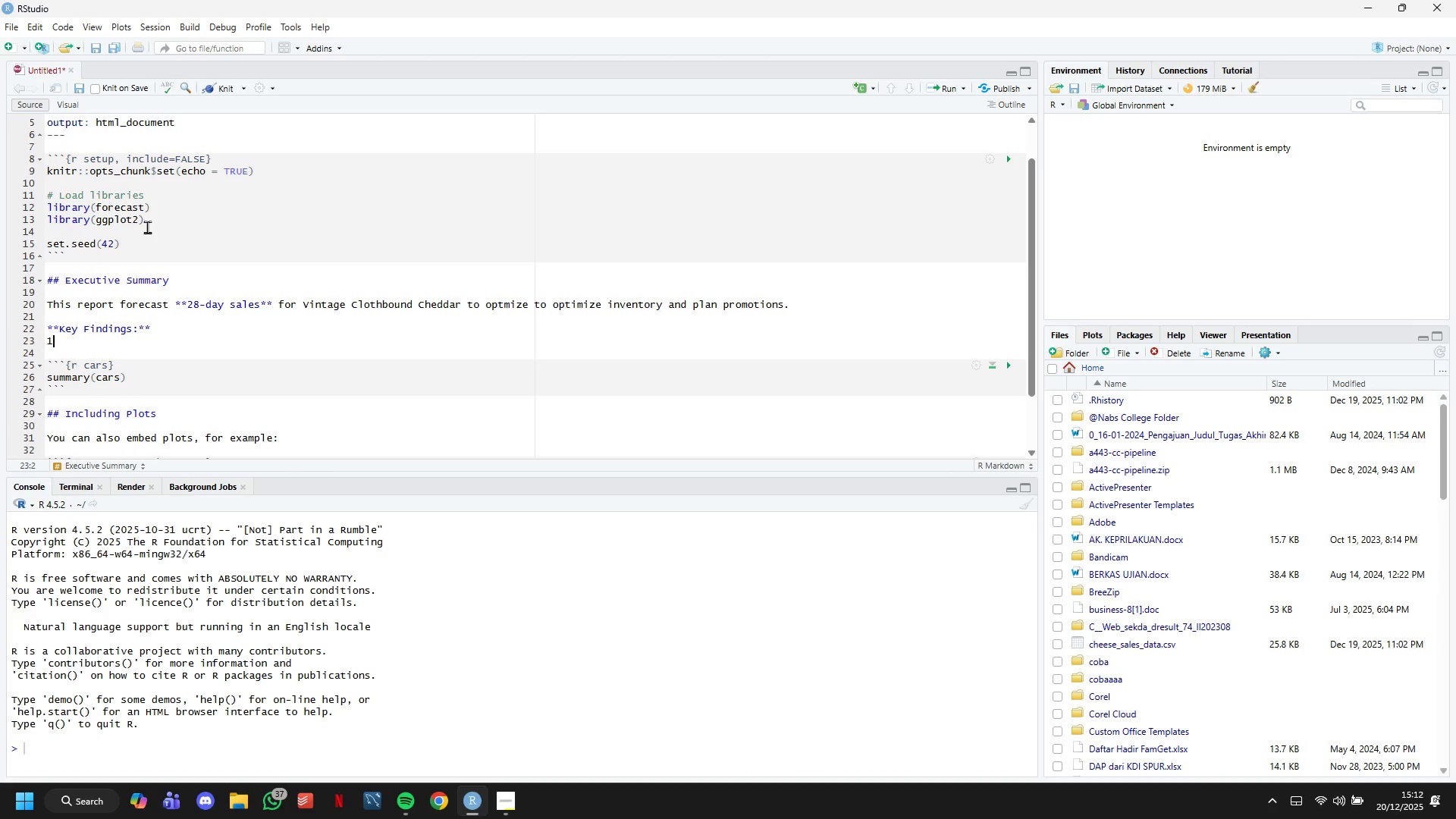 
type(1. Total forecast demns:)
 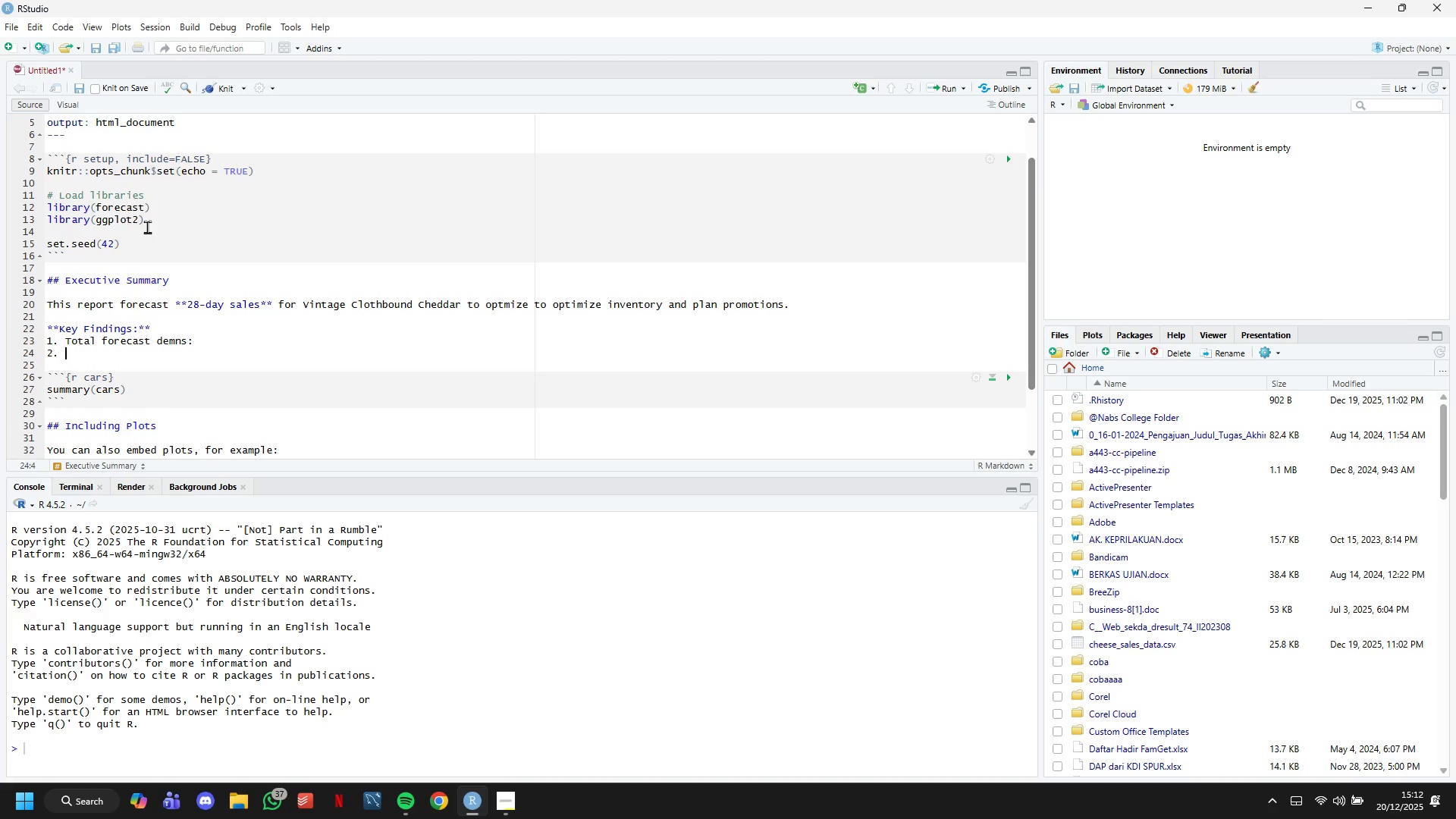 
 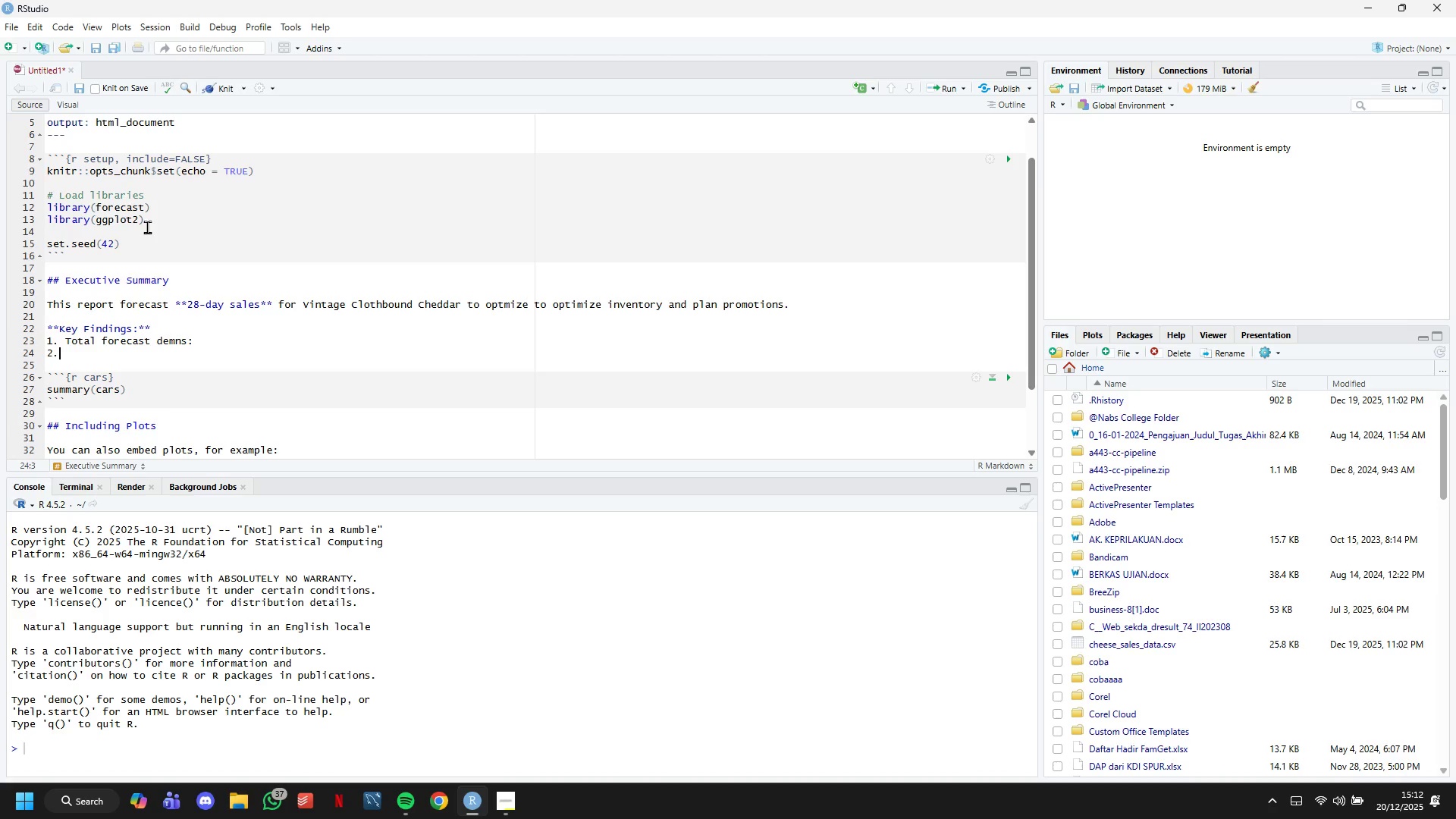 
key(Enter)
 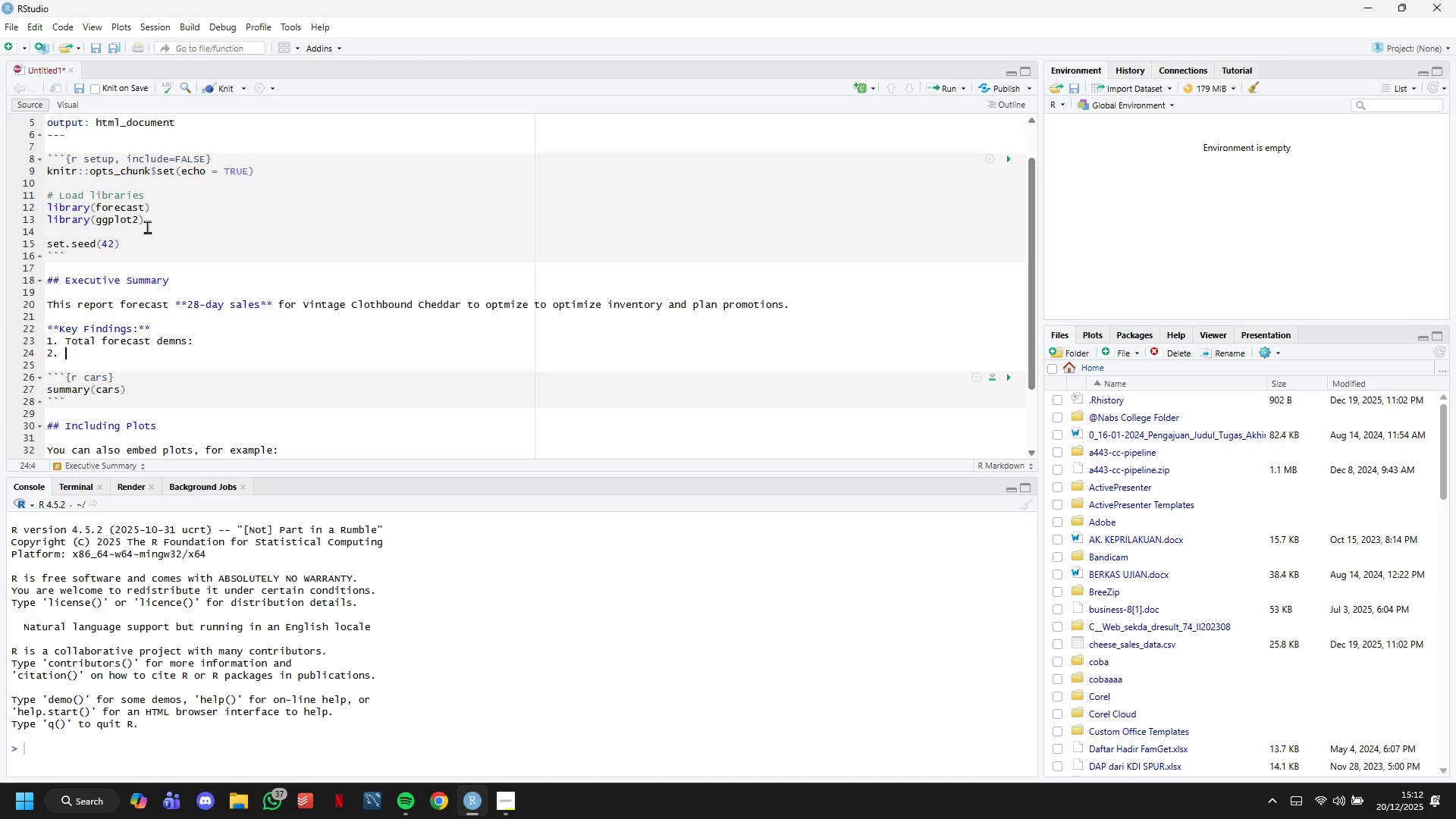 
type(2. Peak days:)
 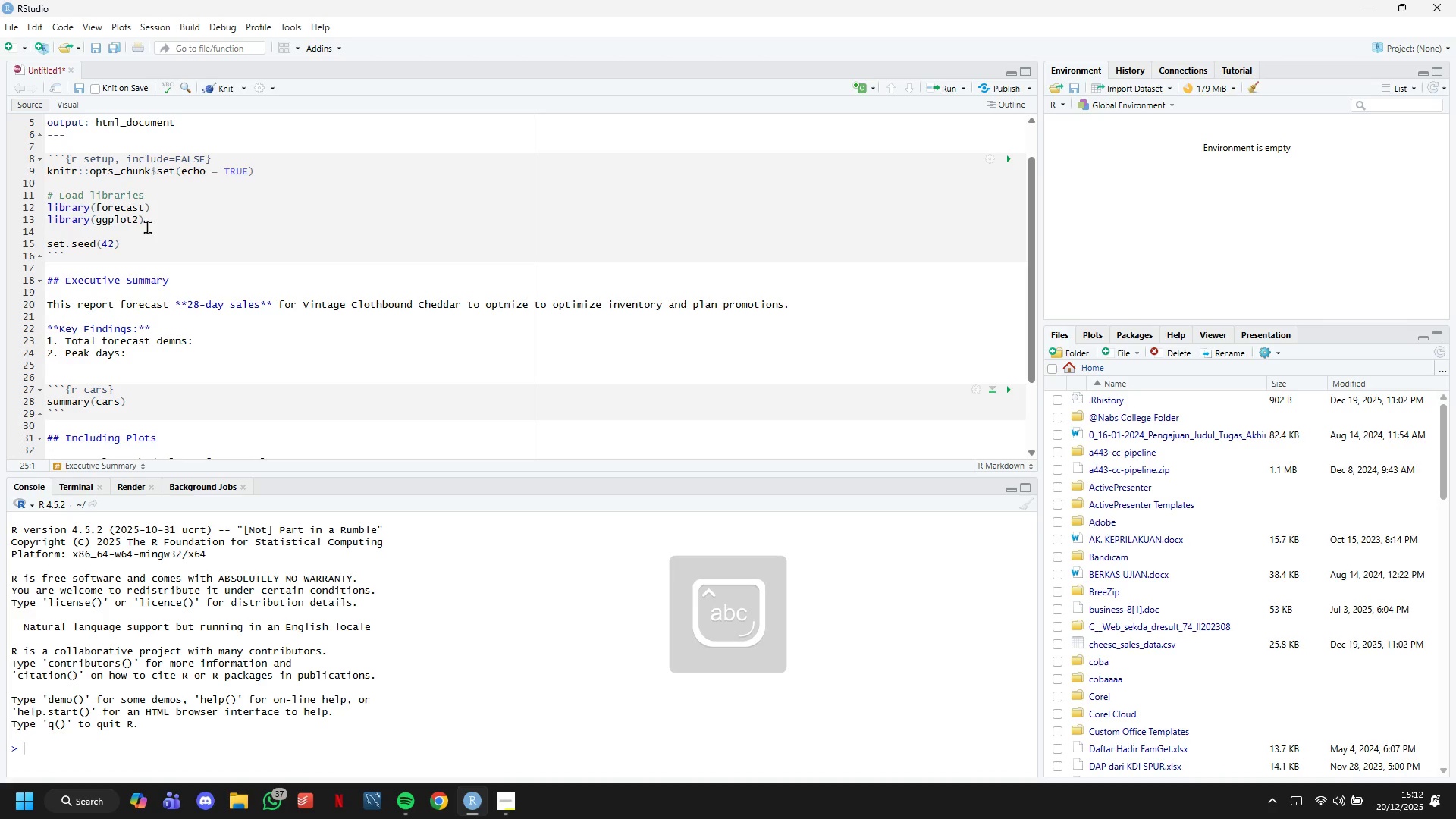 
 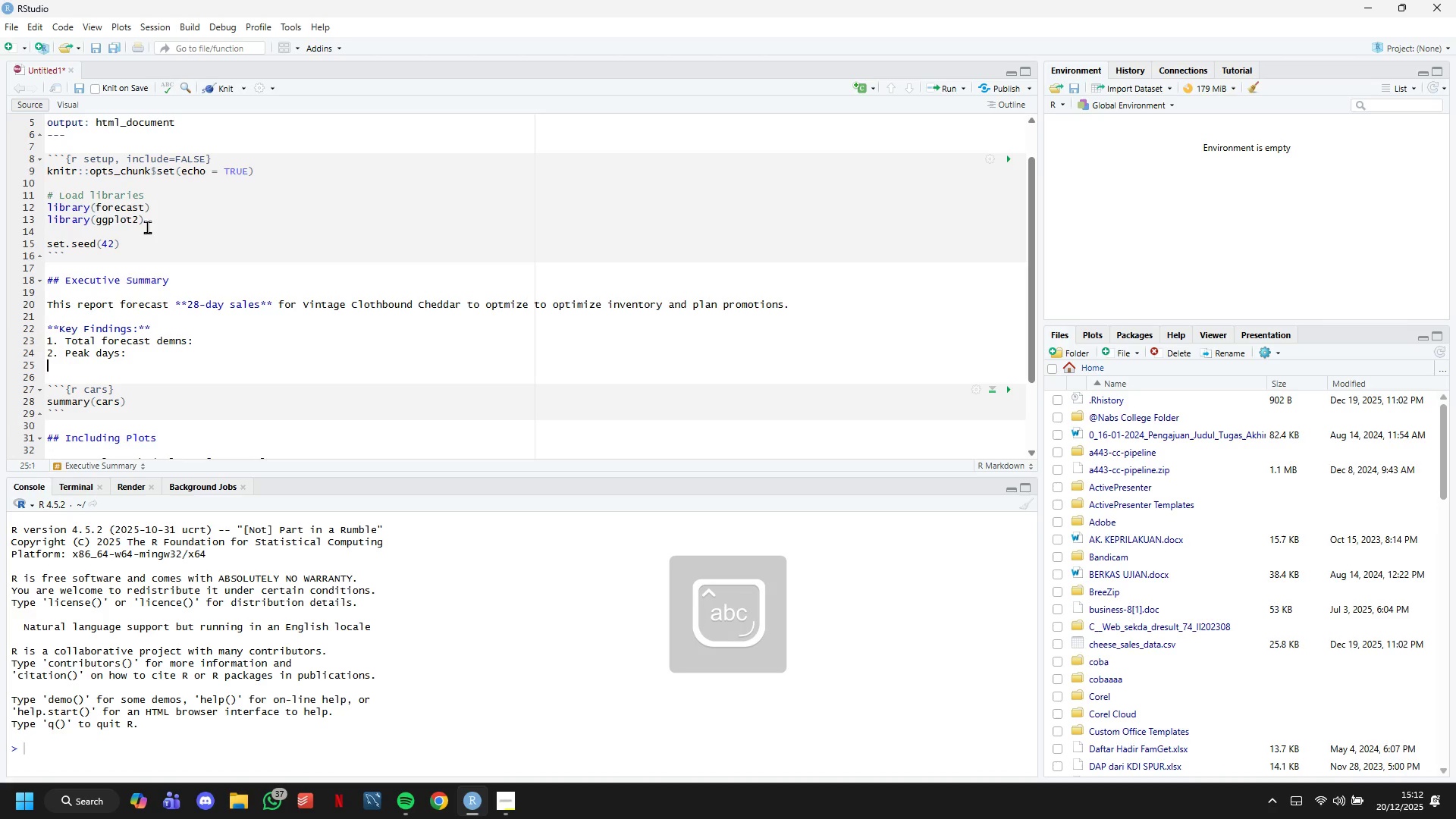 
key(Enter)
 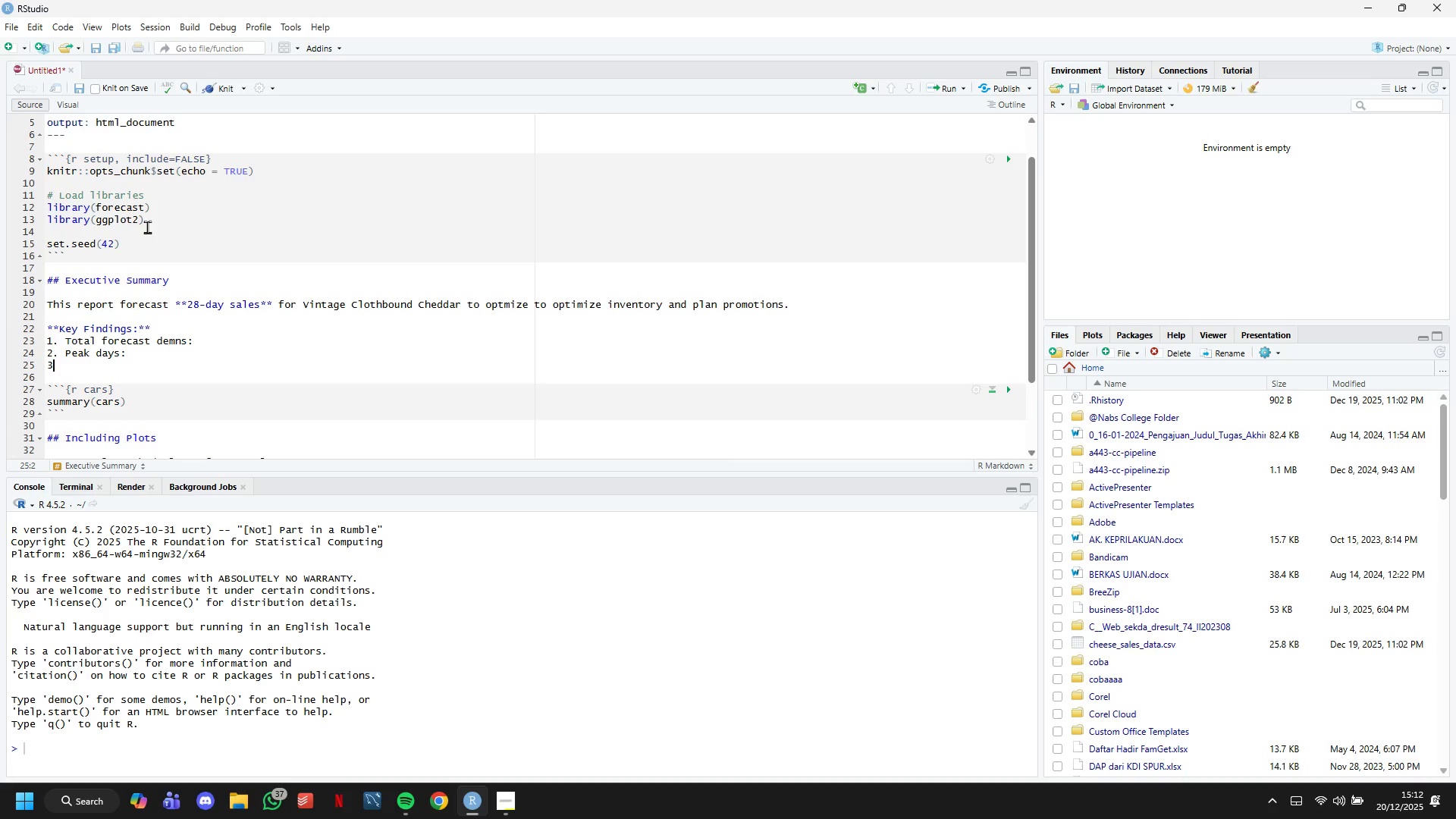 
type(3. Recommended order:)
 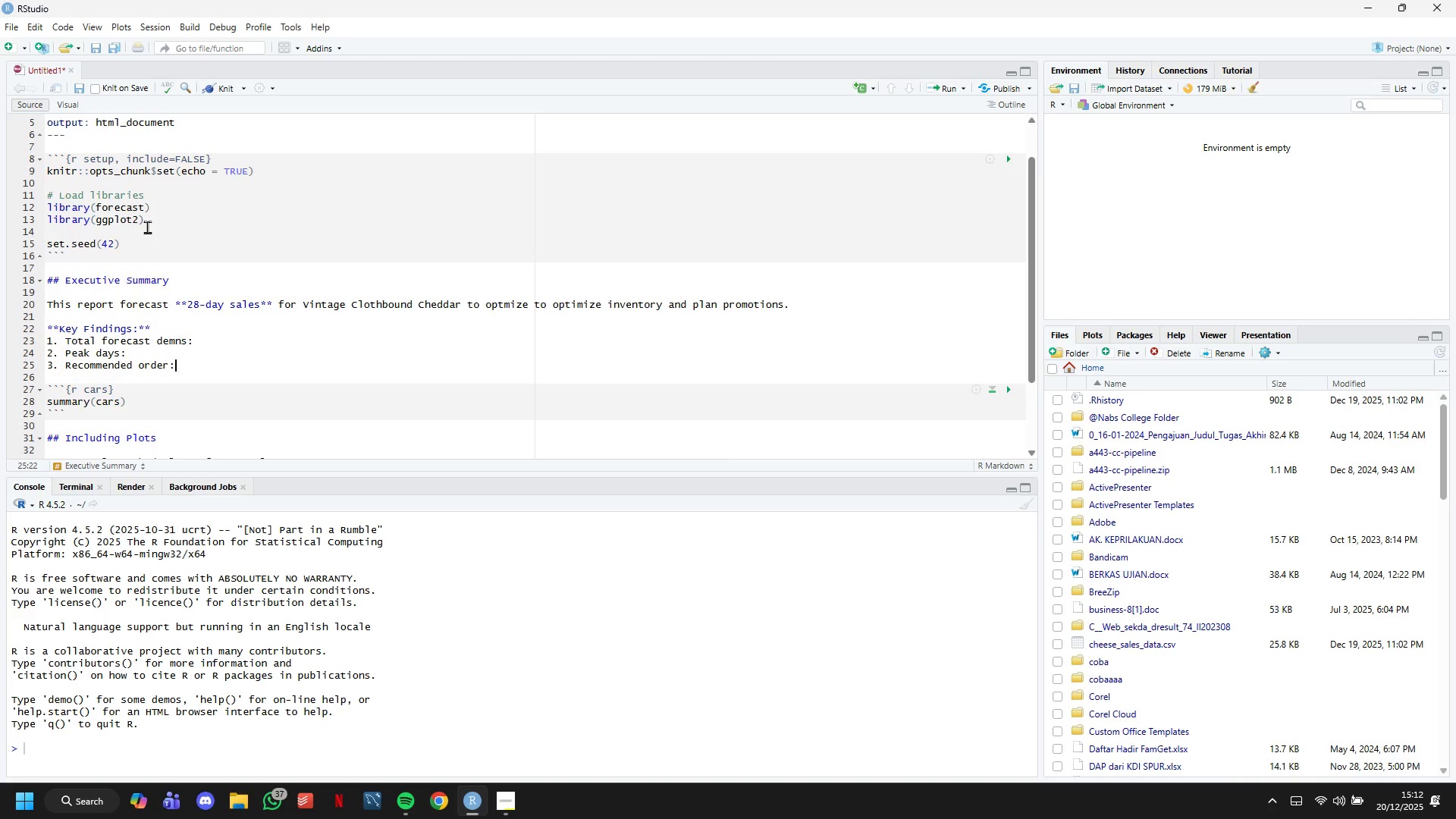 
key(Enter)
 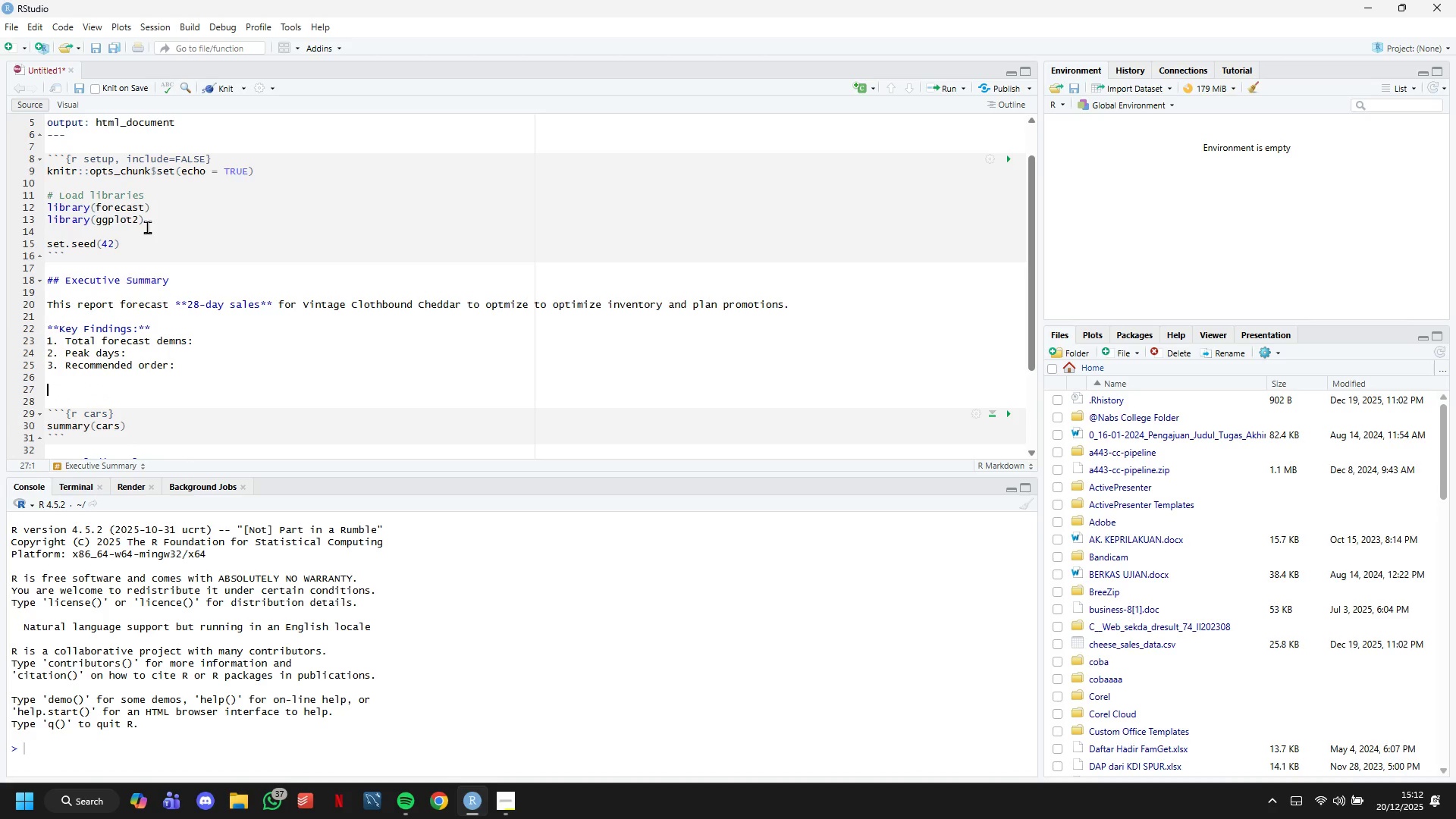 
key(Enter)
 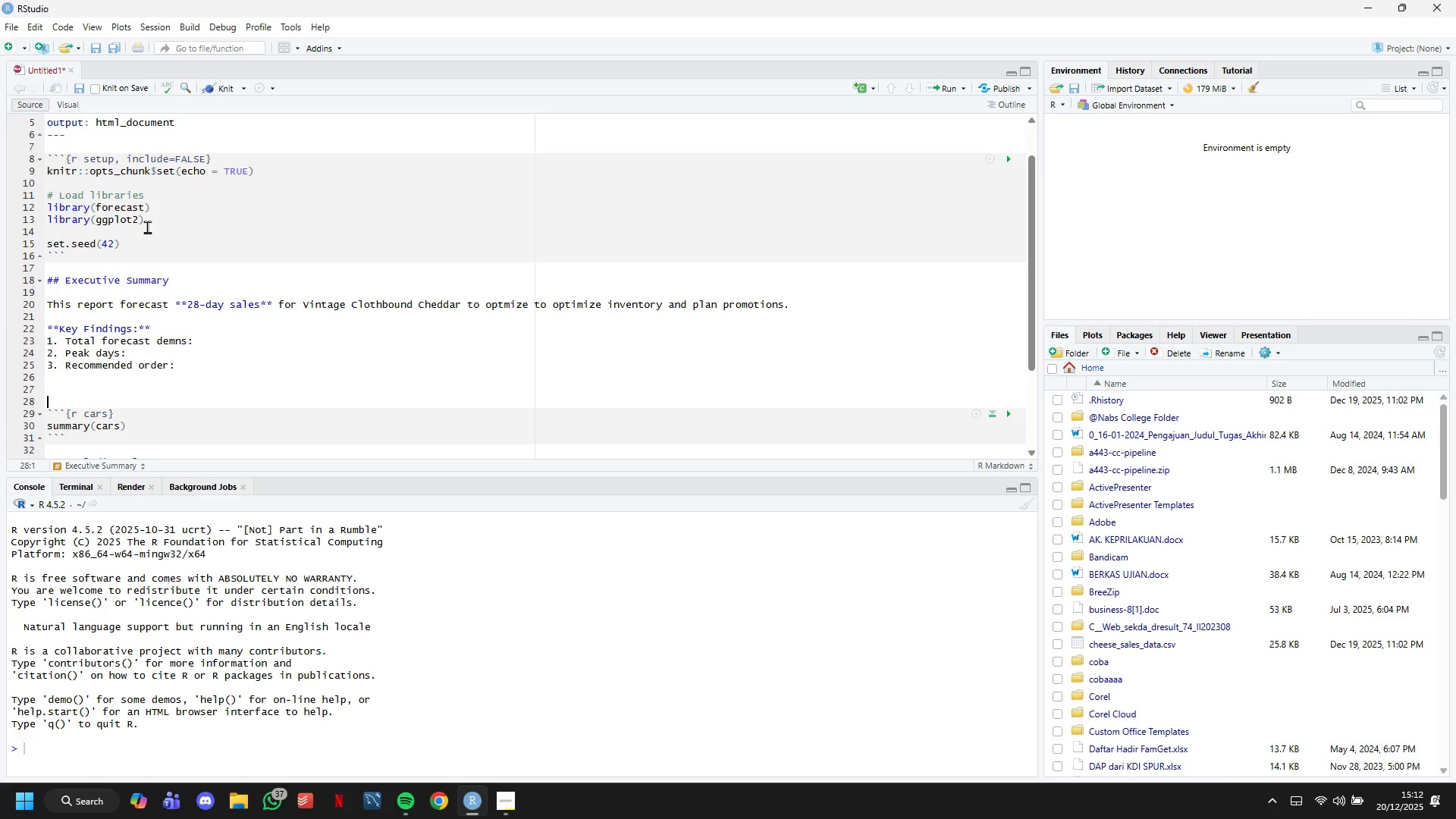 
key(ArrowDown)
 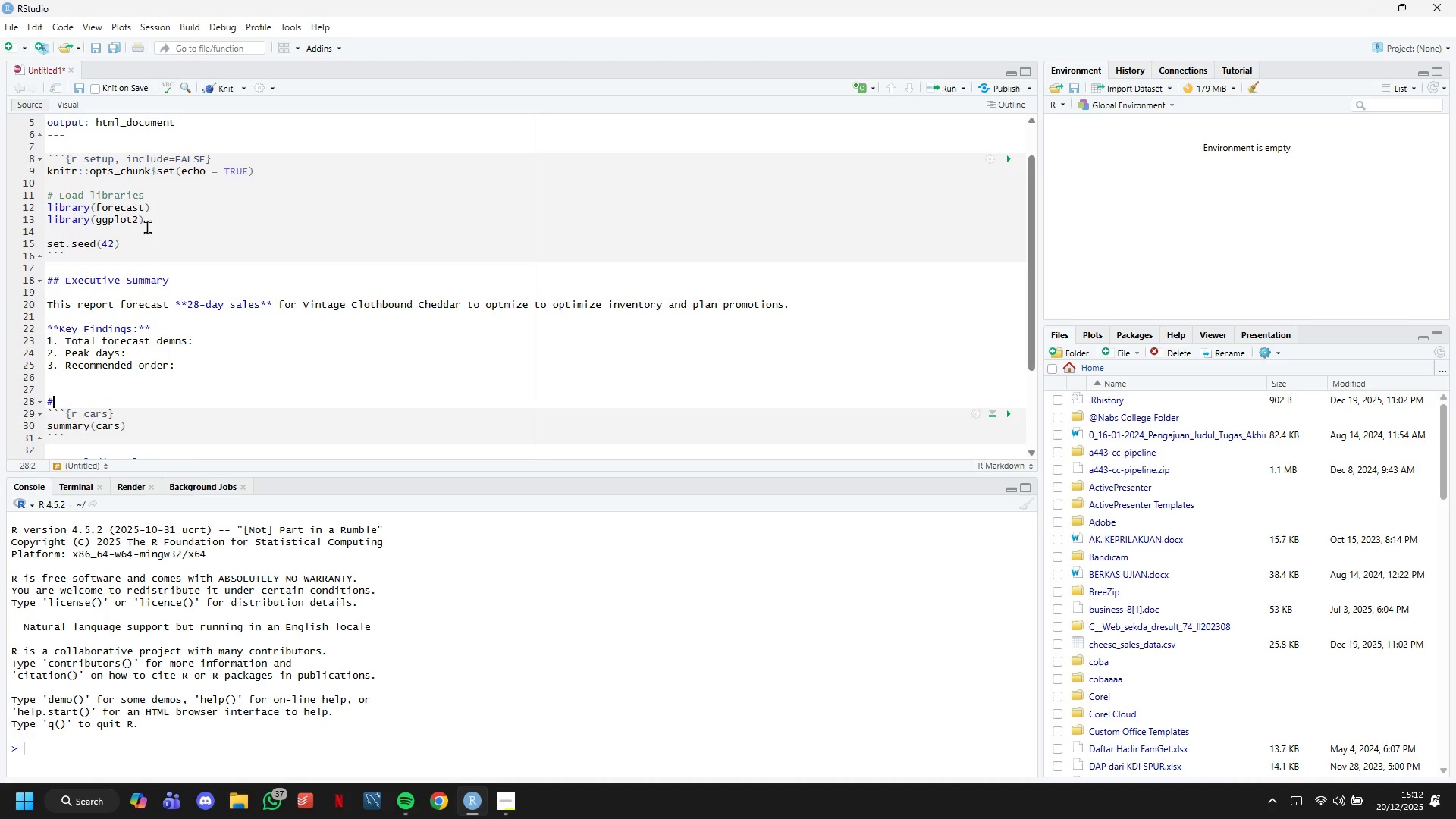 
type(# 1. Generate Sales Data)
 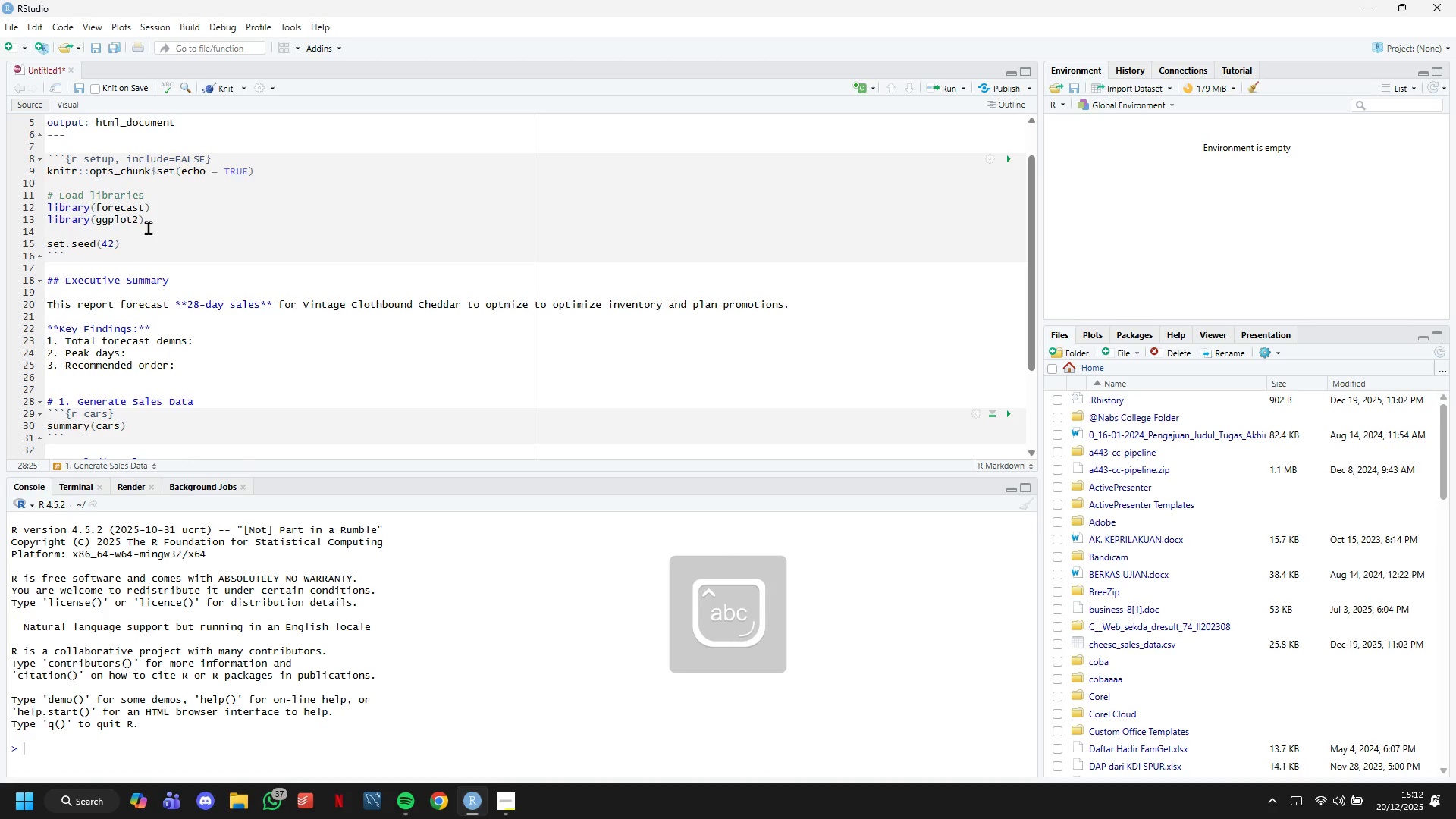 
key(ArrowDown)
 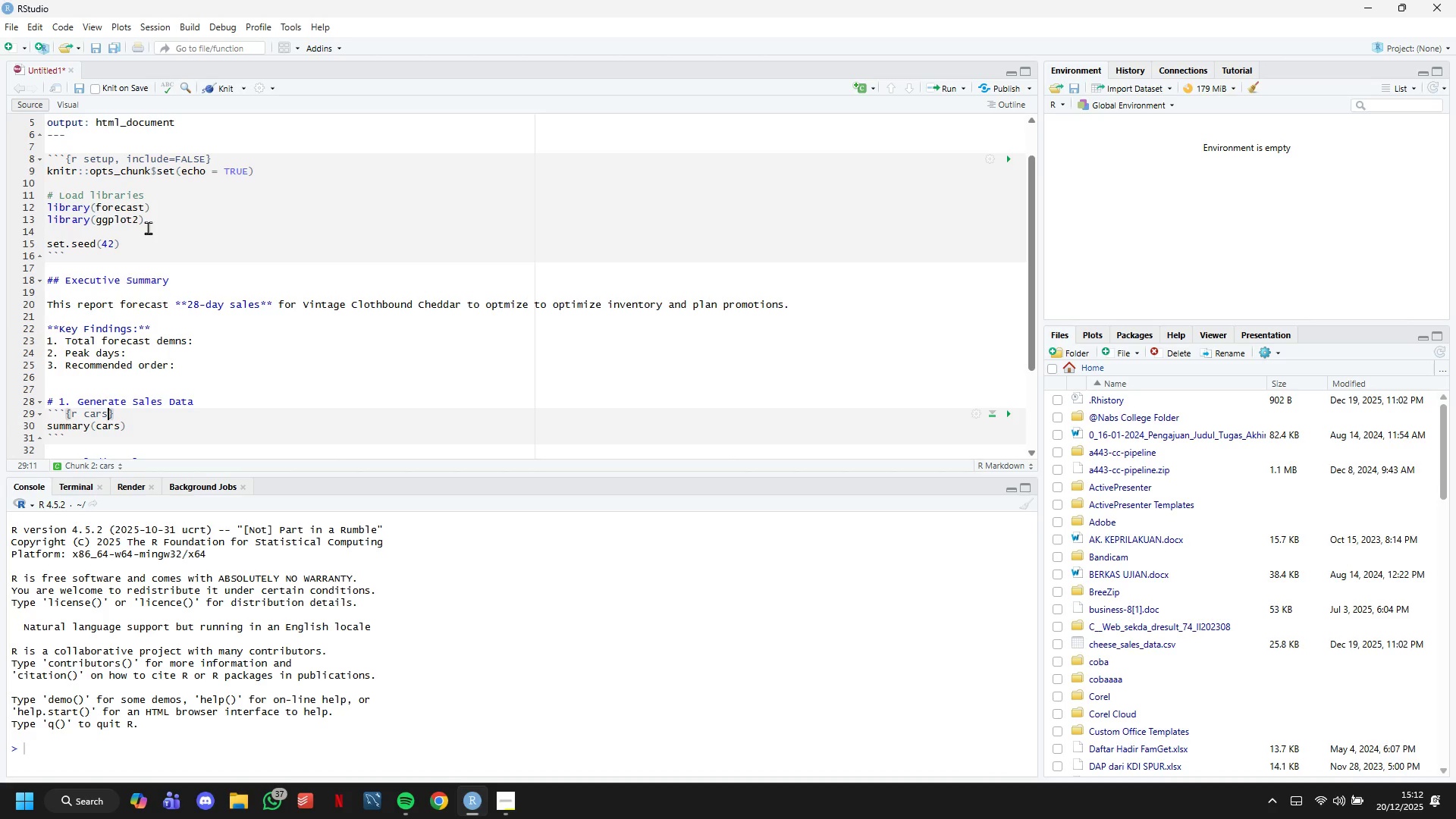 
key(ArrowLeft)
 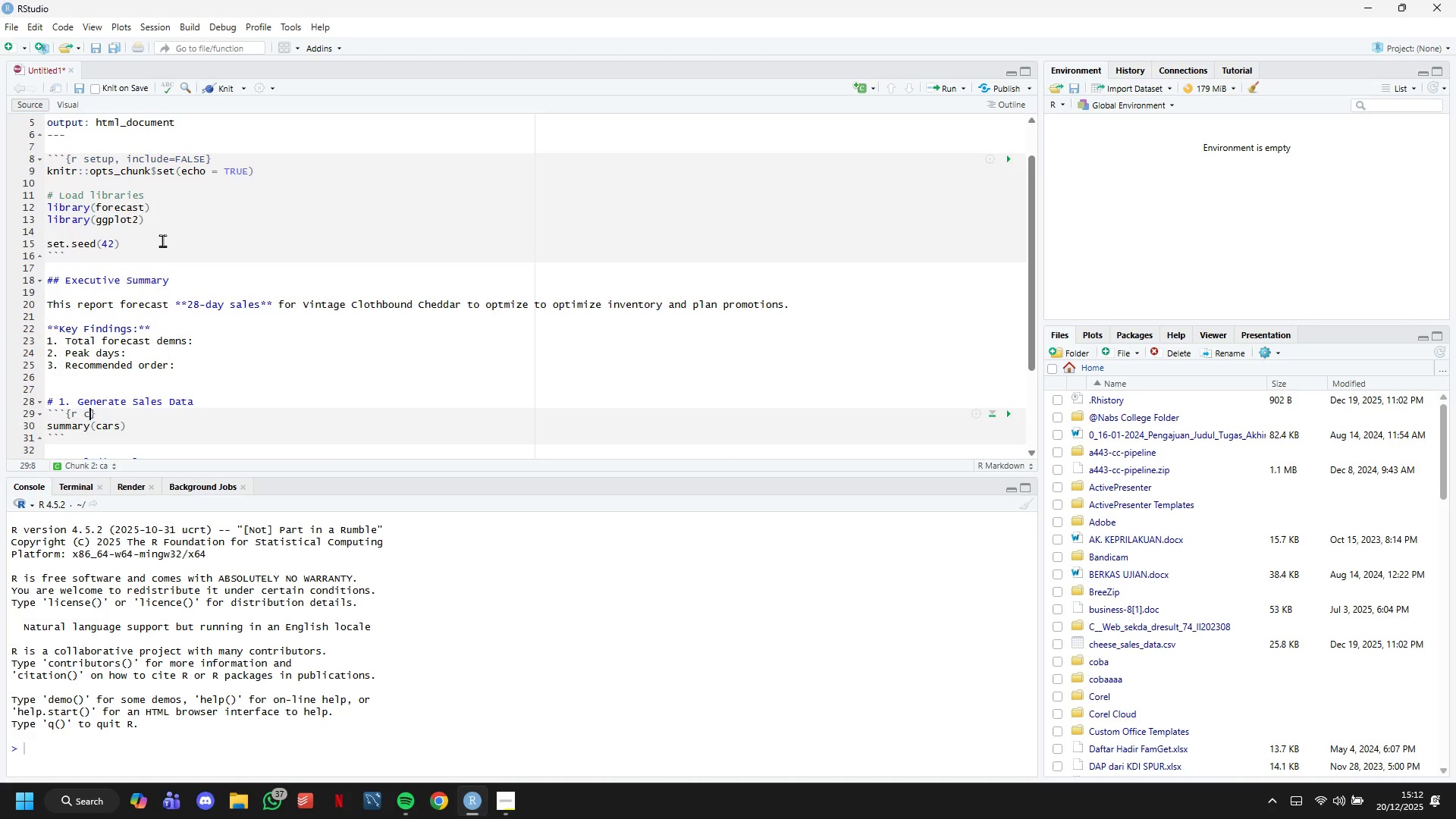 
key(Backspace)
key(Backspace)
key(Backspace)
key(Backspace)
type(data-generation)
 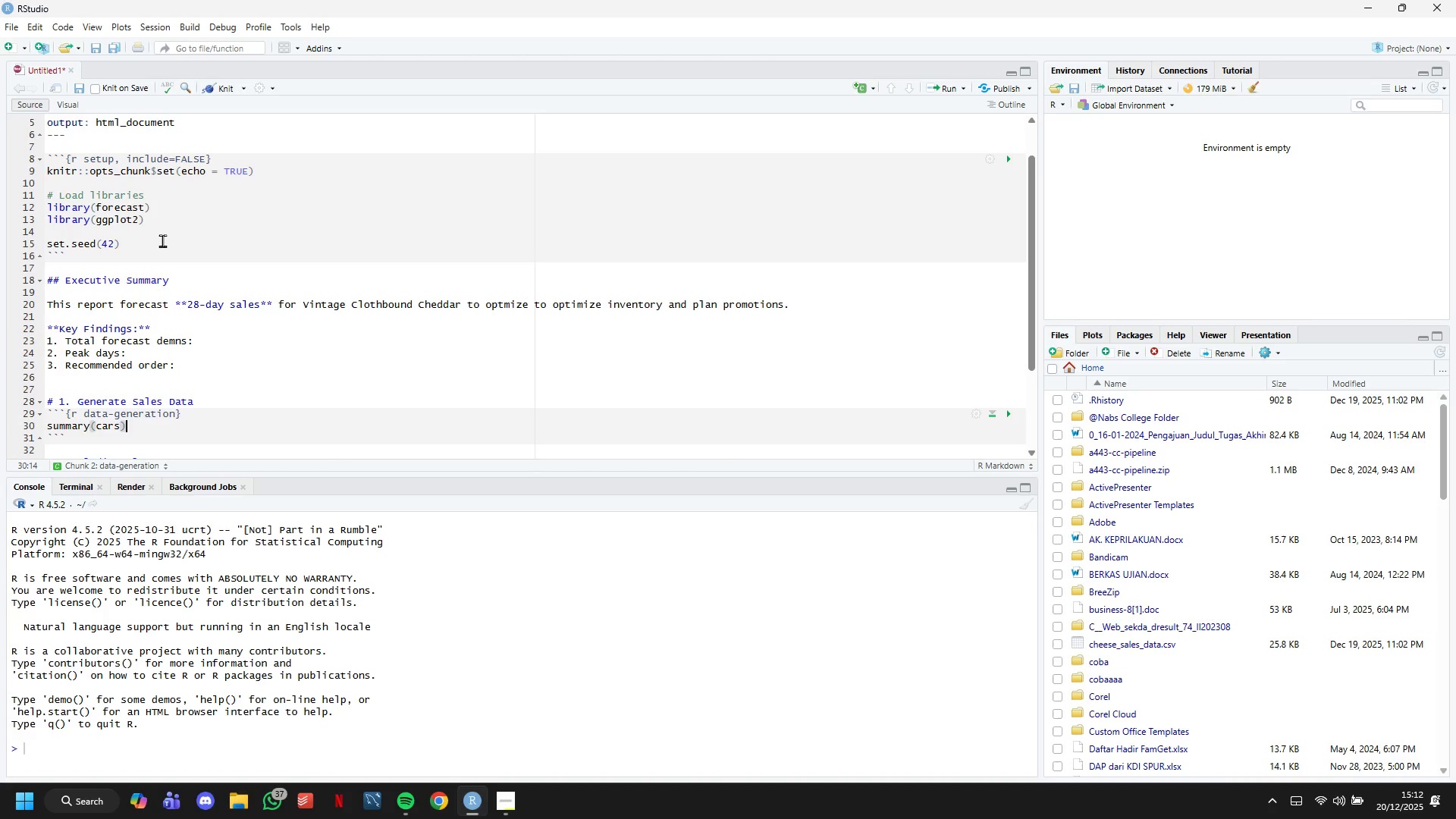 
key(ArrowRight)
 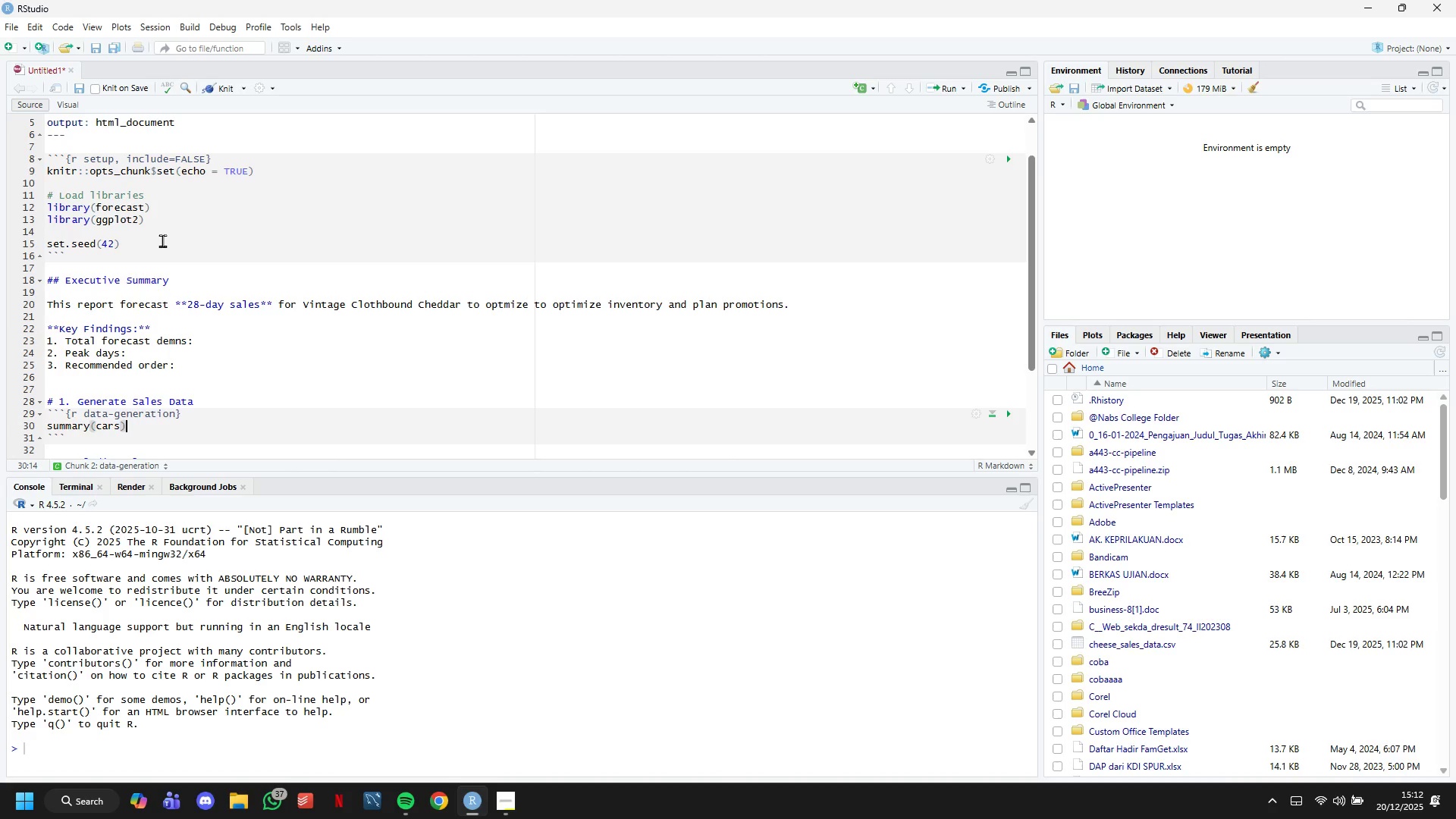 
key(ArrowDown)
 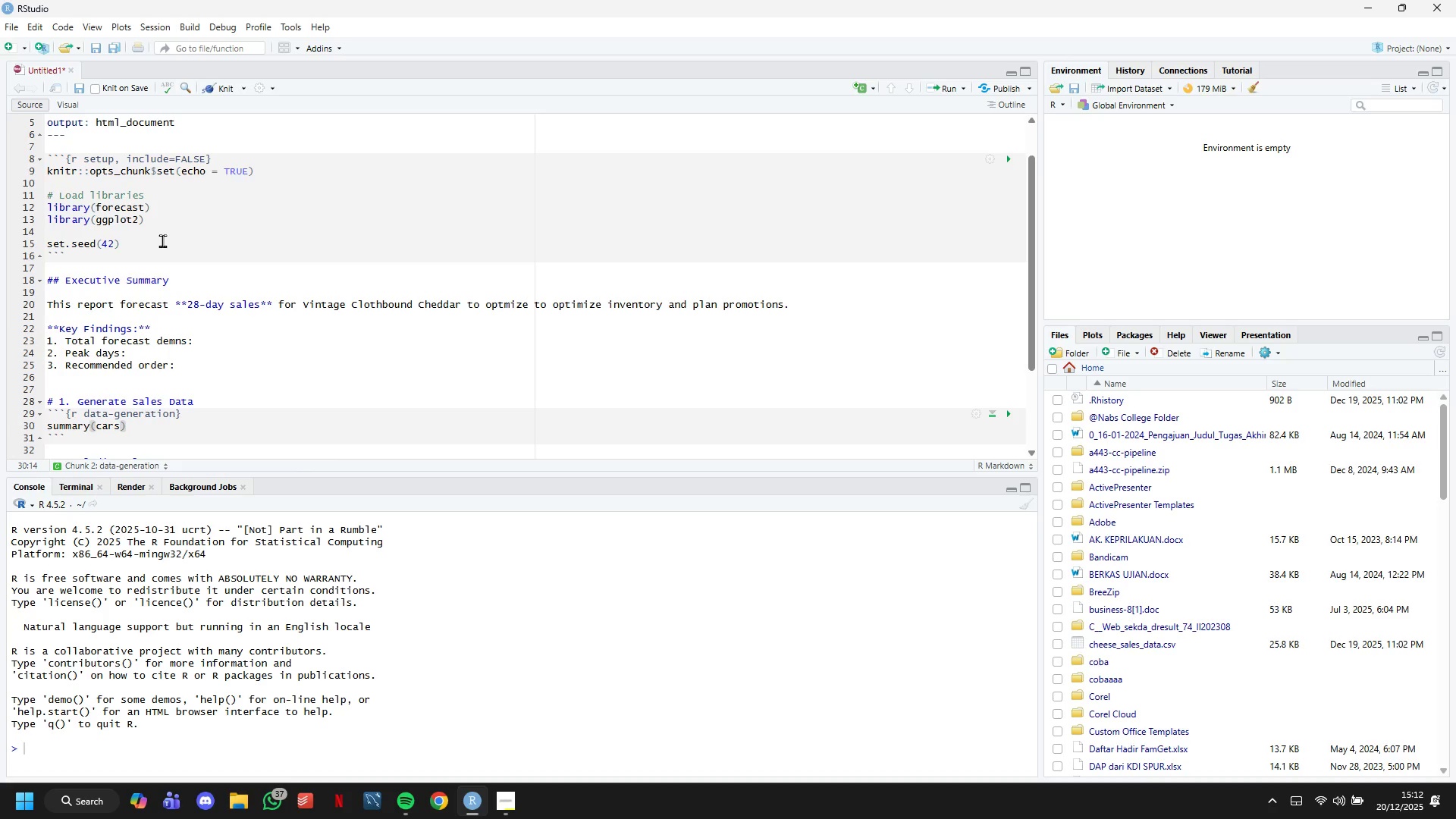 
hold_key(key=Backspace, duration=0.81)
 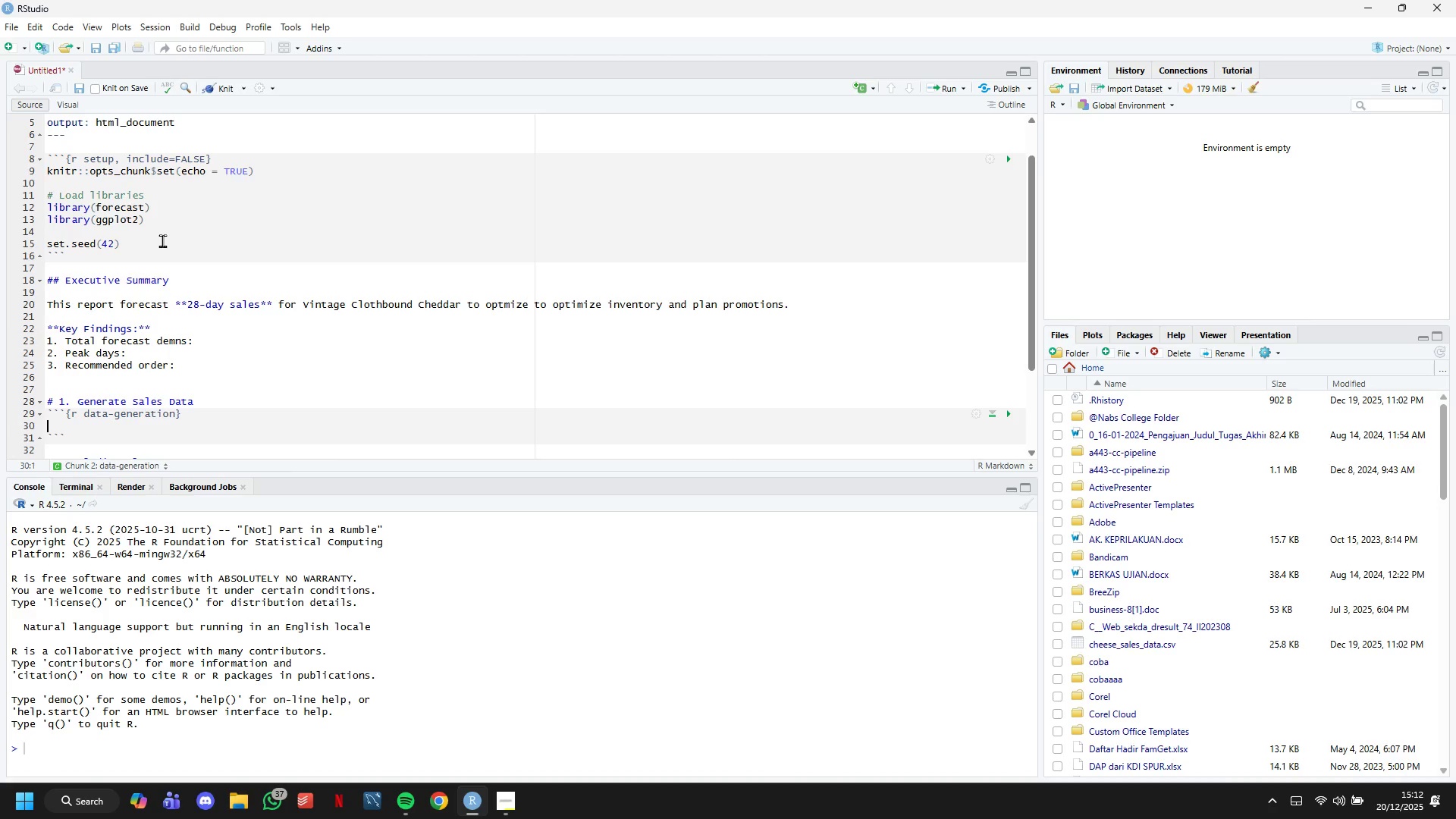 
key(Backspace)
type(# Create 365d )
key(Backspace)
key(Backspace)
type( days)
 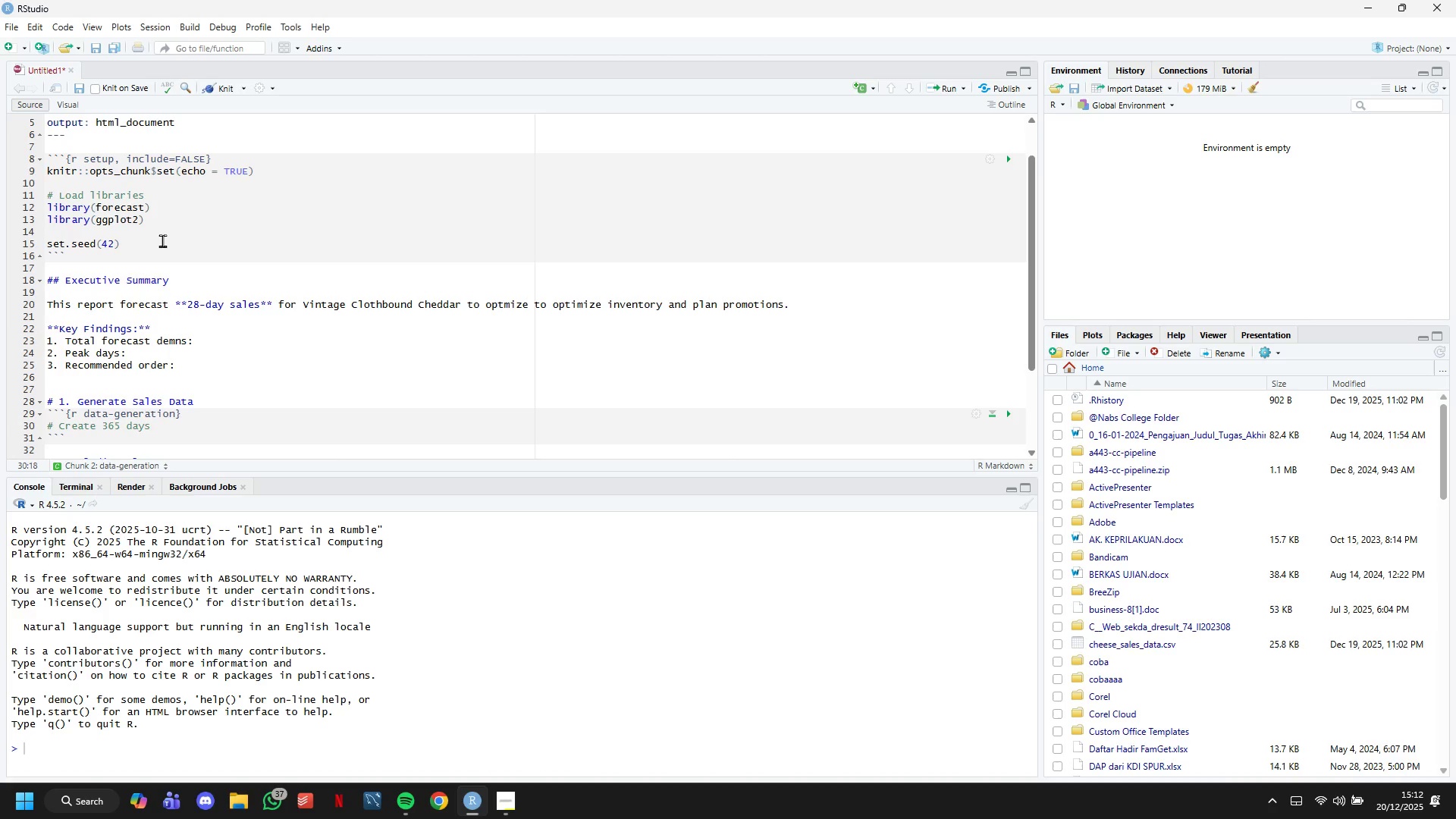 
wait(10.16)
 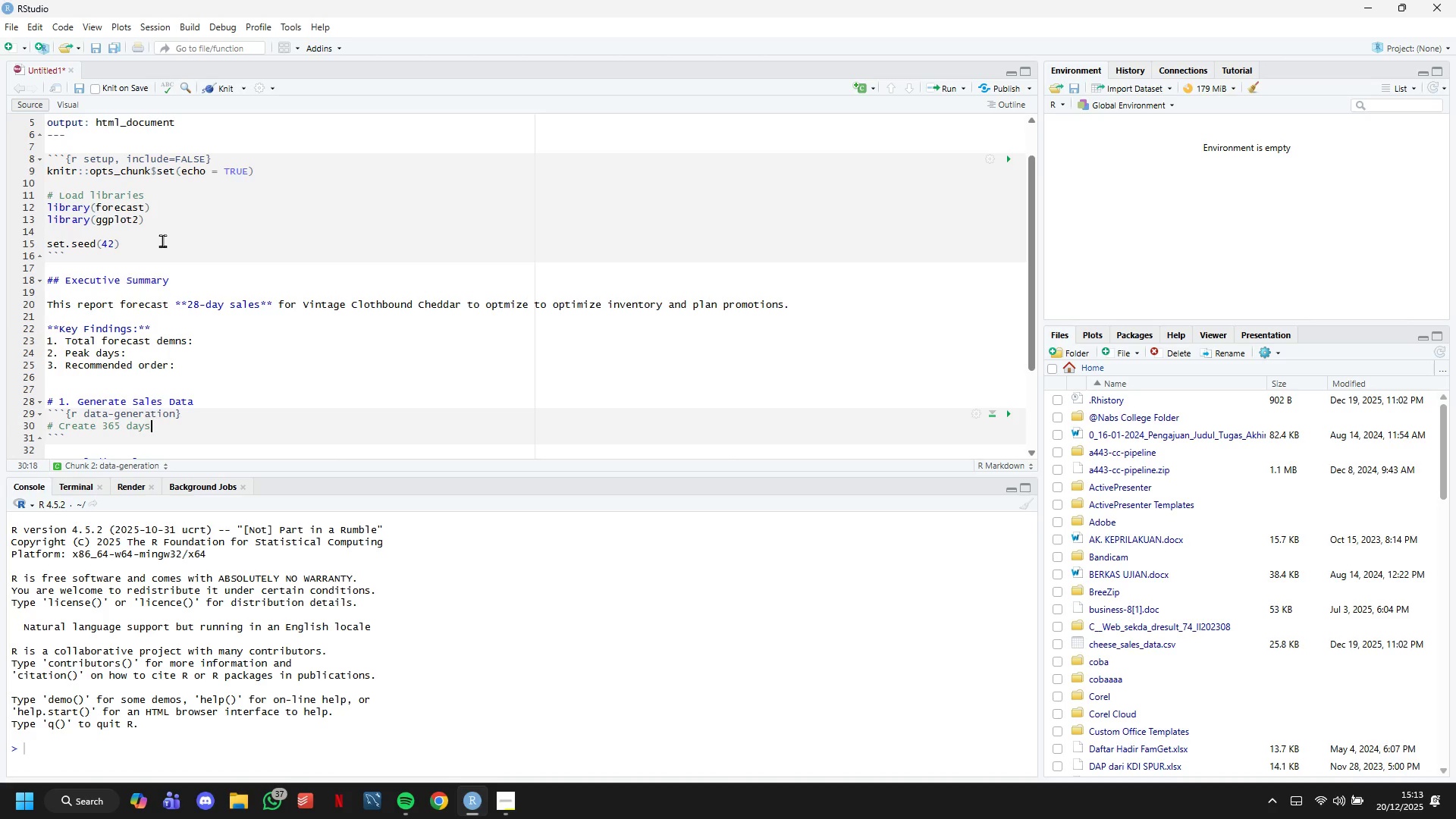 
type( of slae)
key(Backspace)
key(Backspace)
key(Backspace)
type(ales data)
 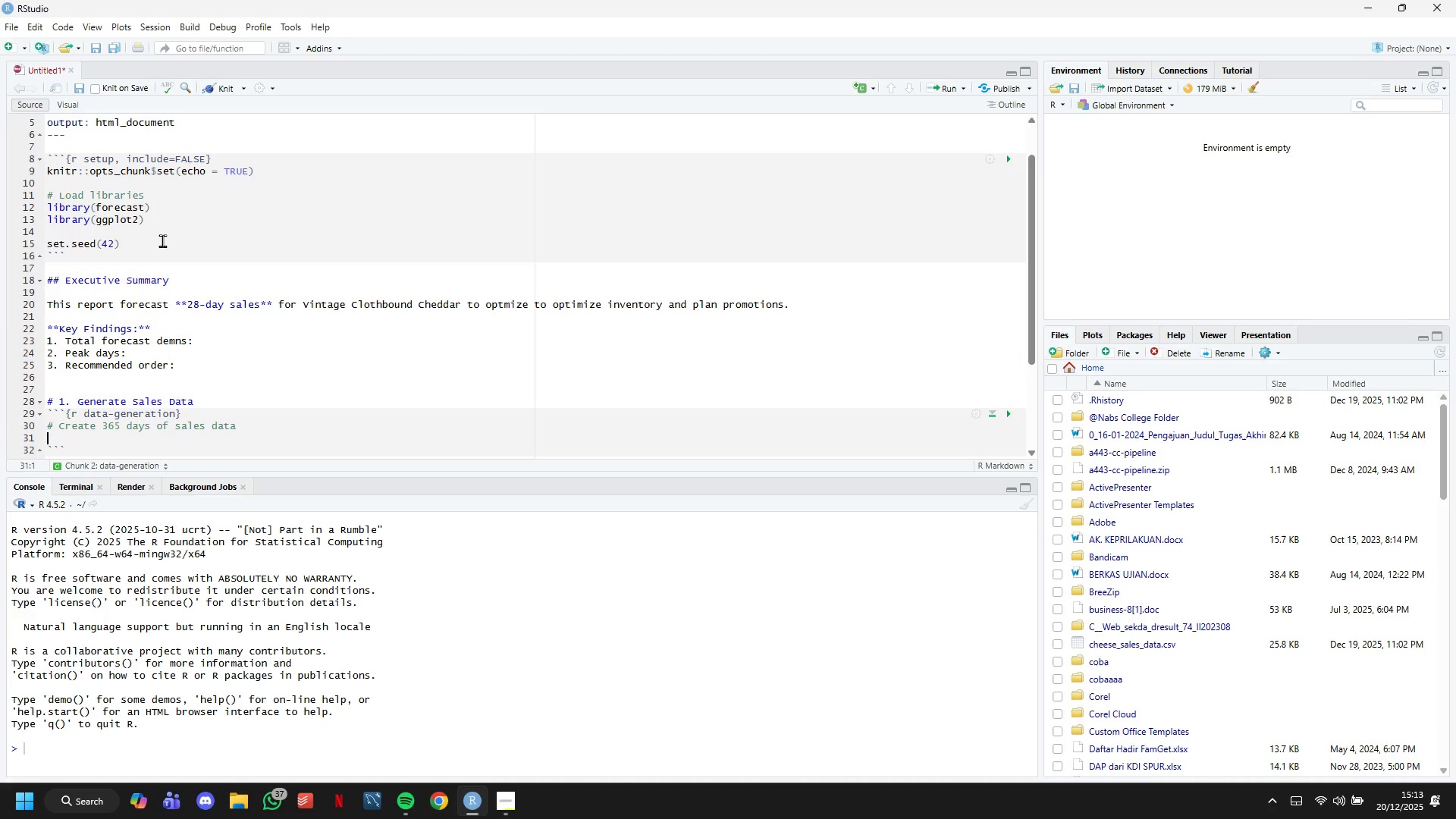 
key(Enter)
 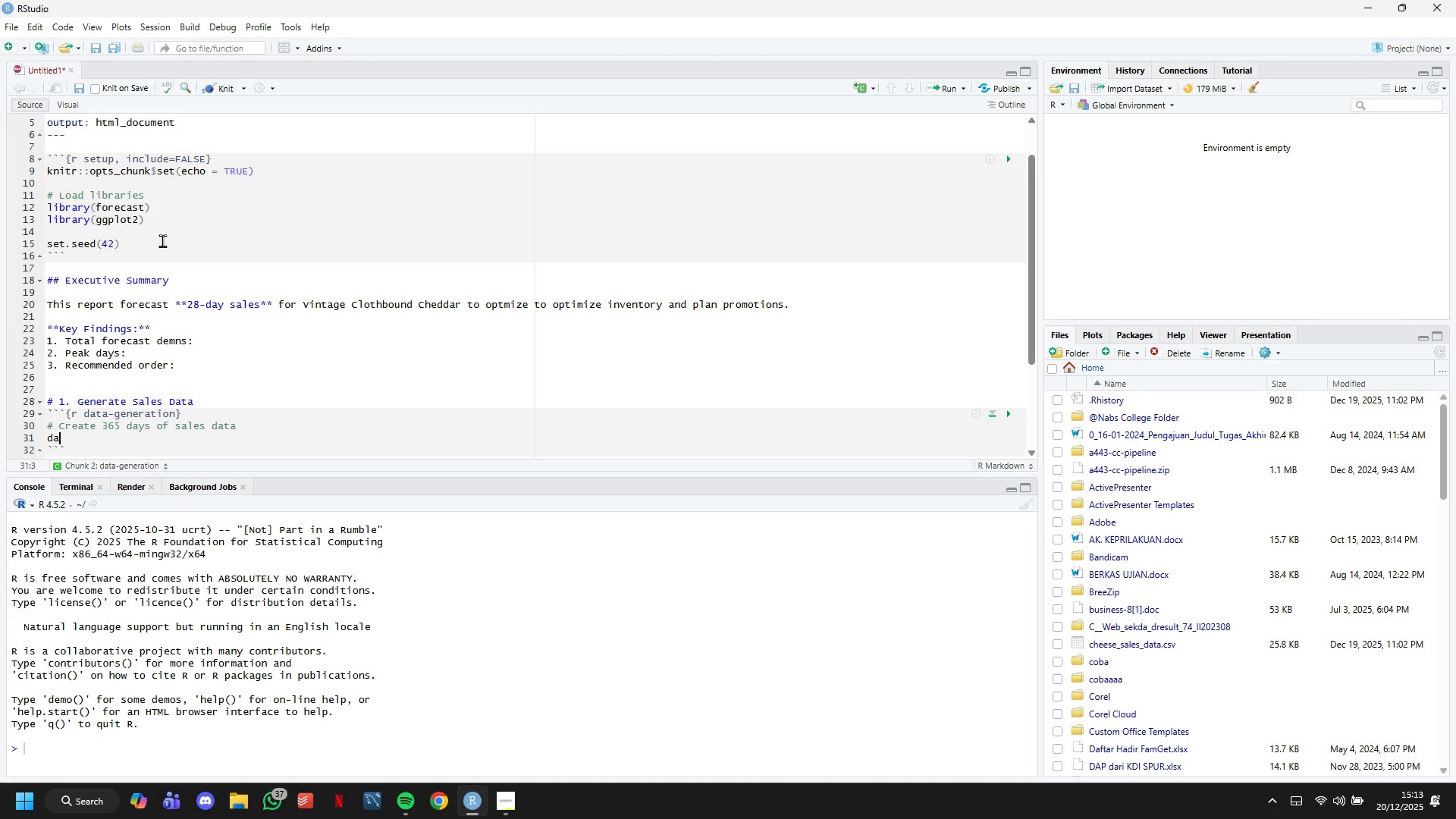 
type(dates )
 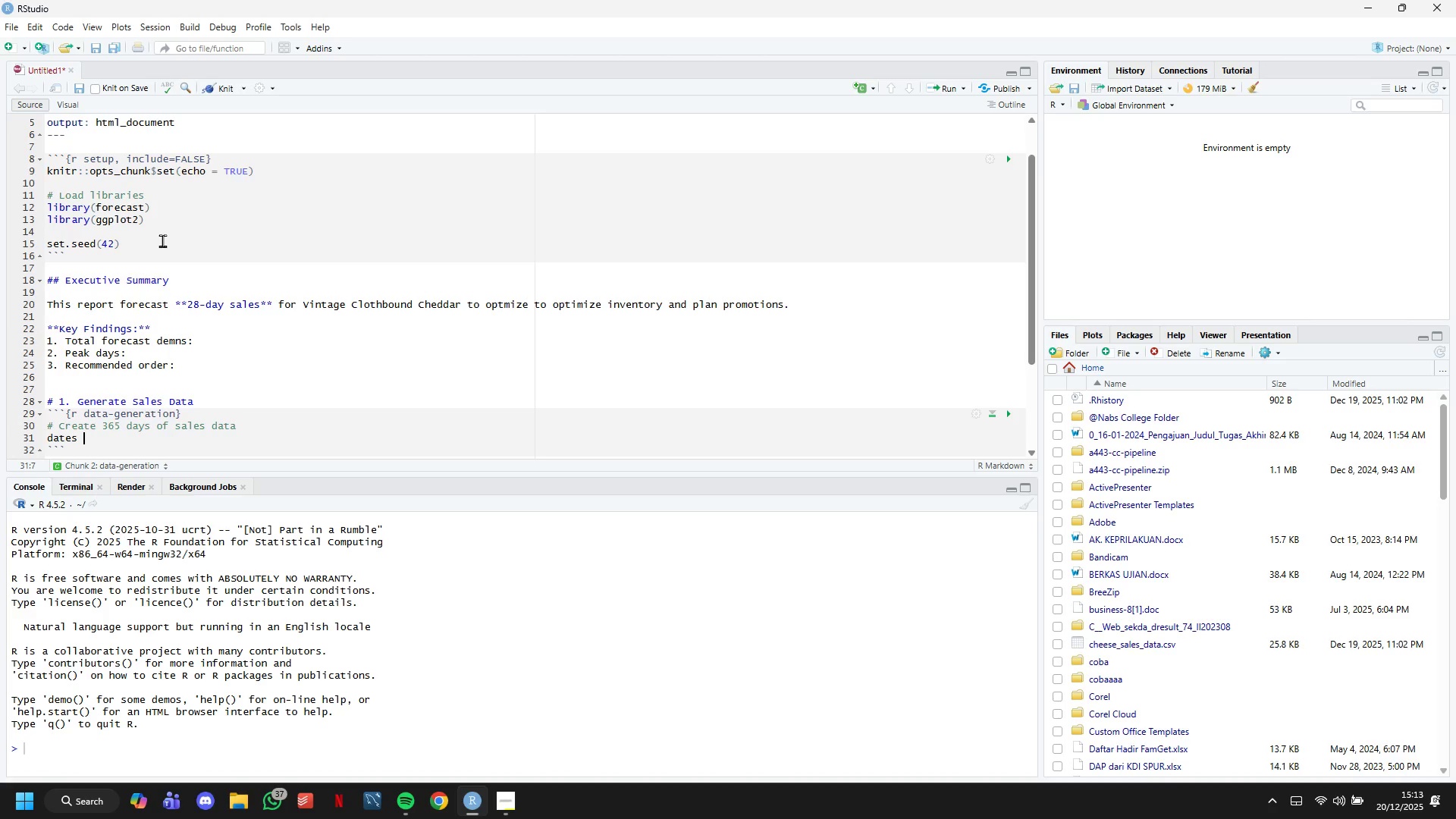 
key(Meta+Period)
 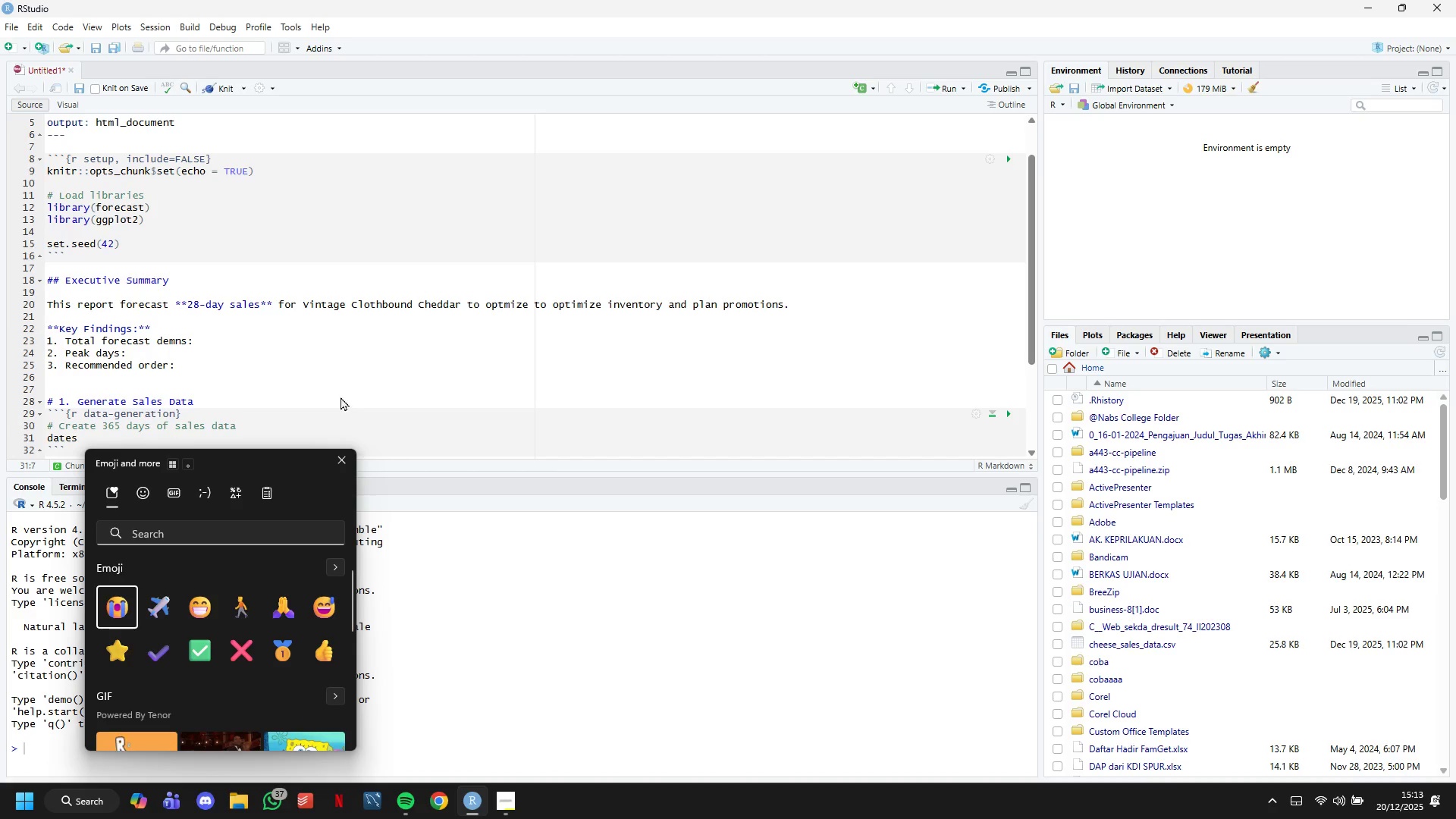 
mouse_move([234, 499])
 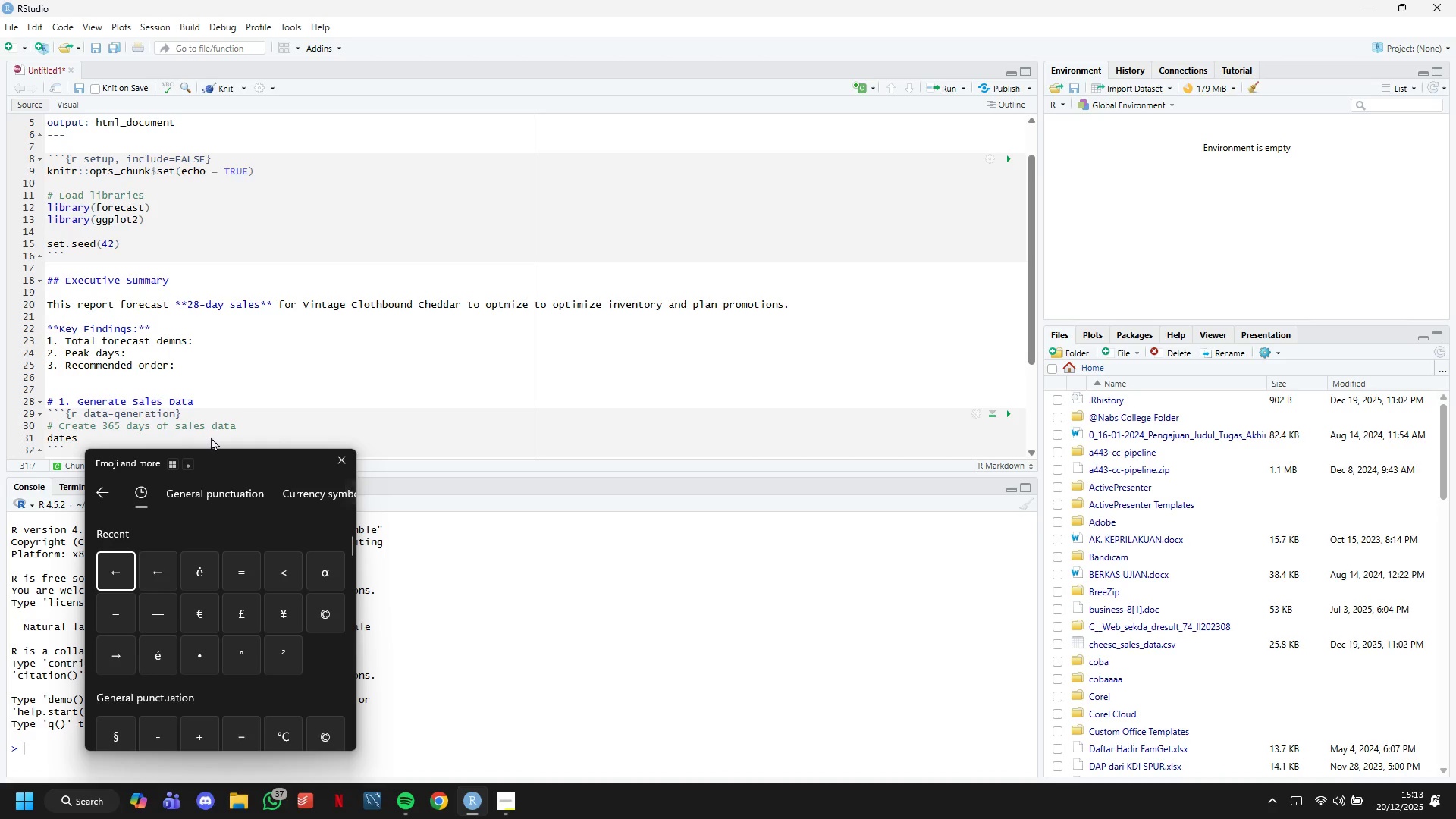 
left_click([211, 437])
 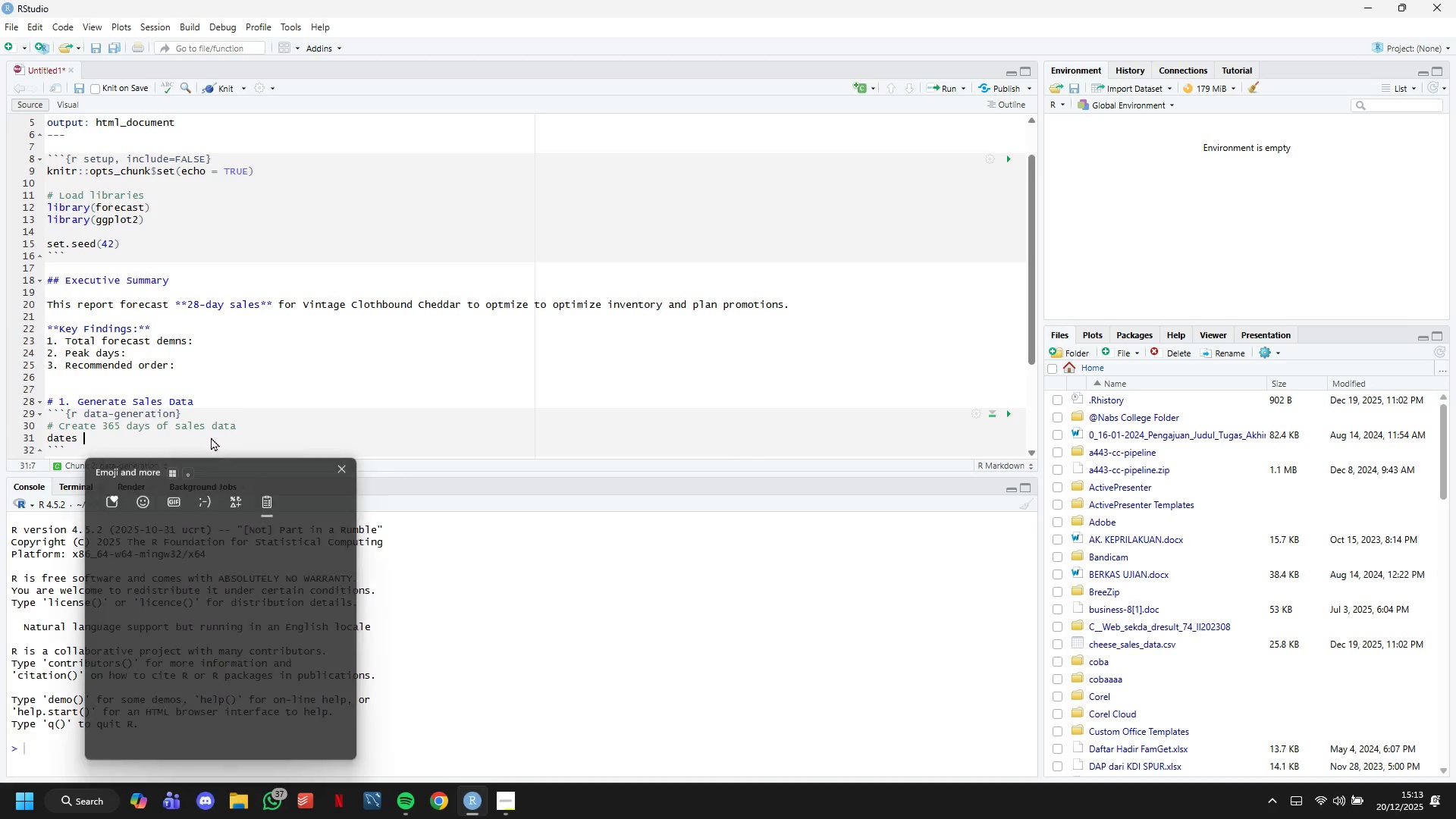 
key(Meta+V)
 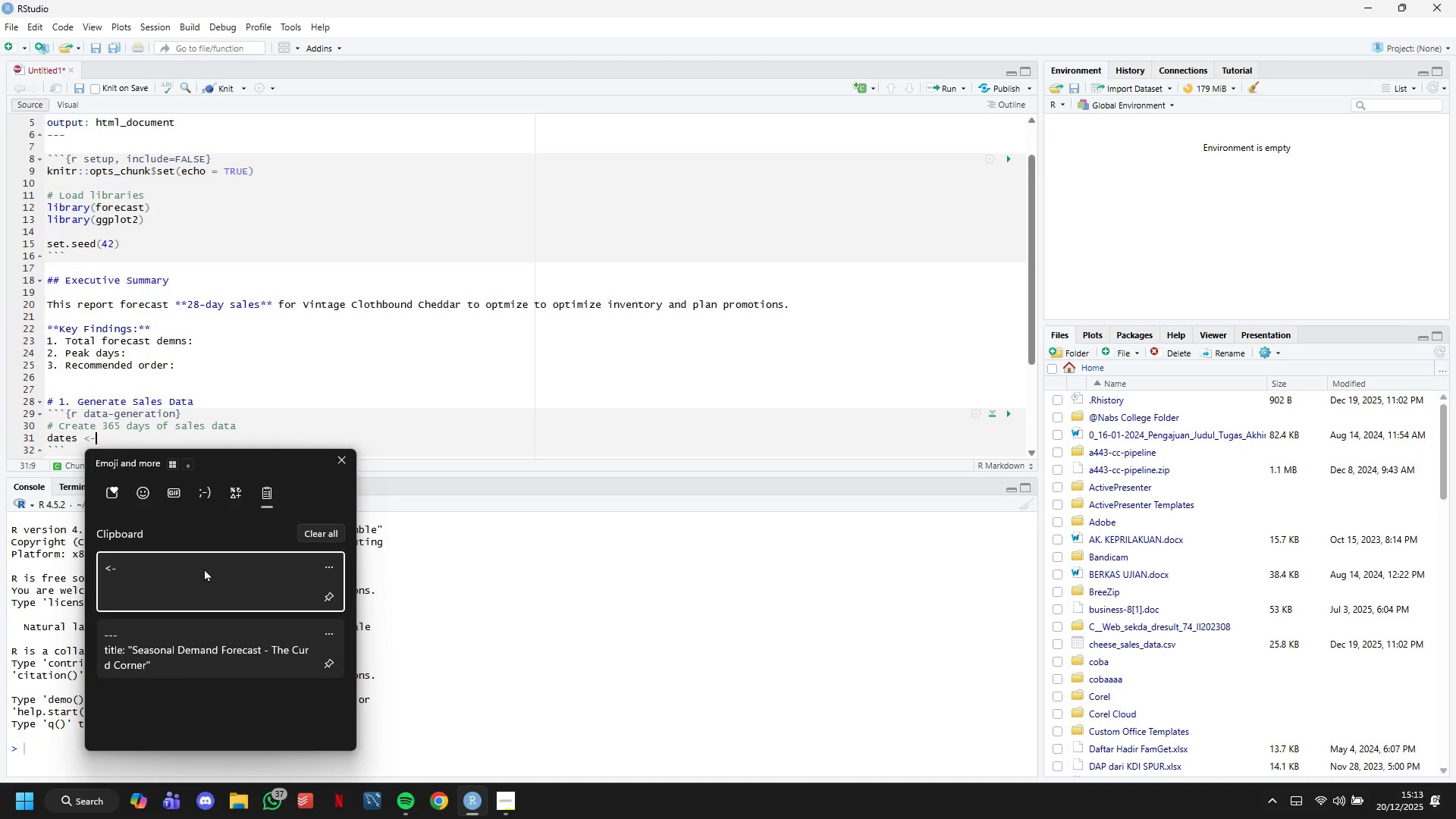 
key(Control+ControlLeft)
 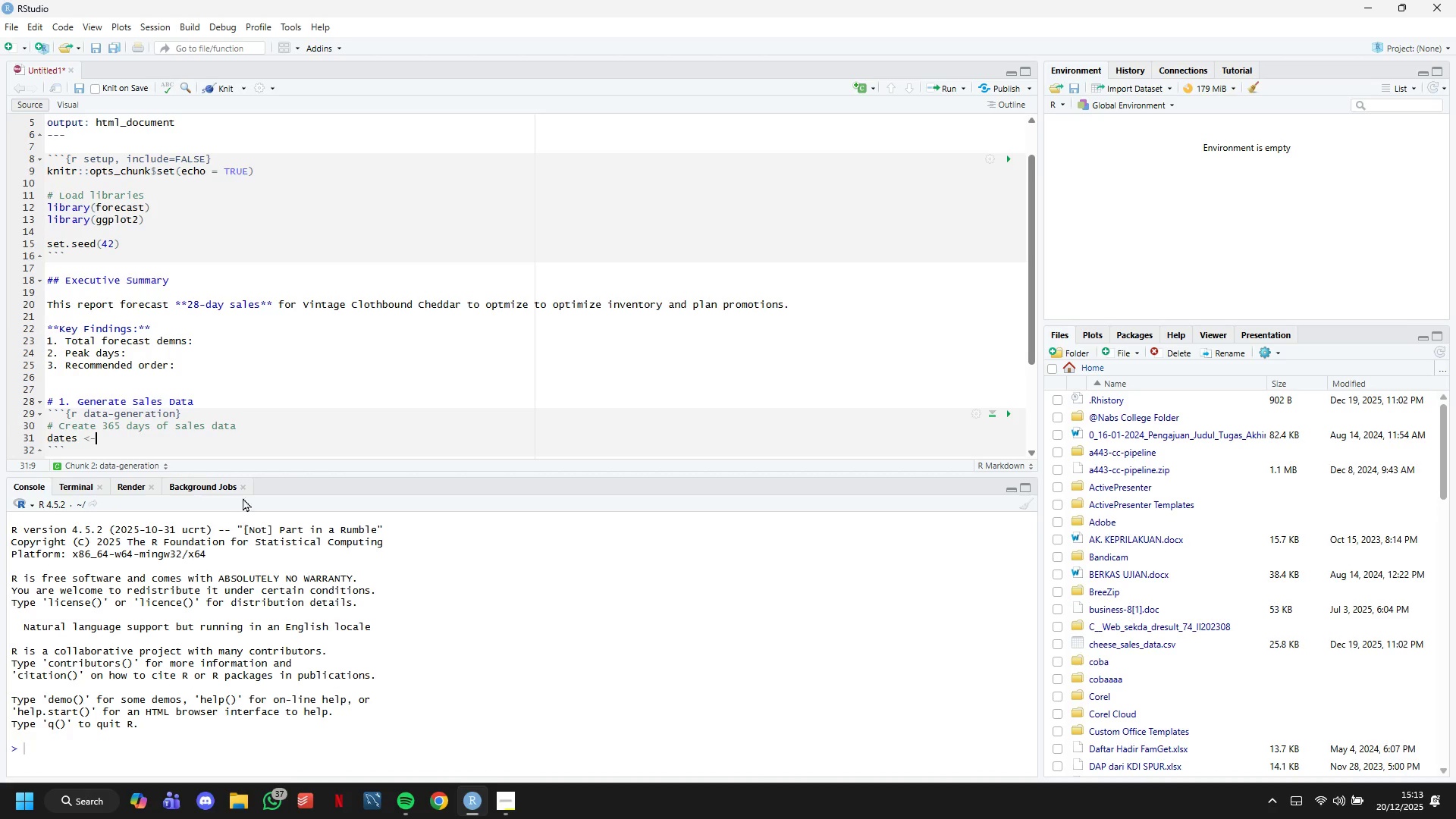 
key(Control+V)
 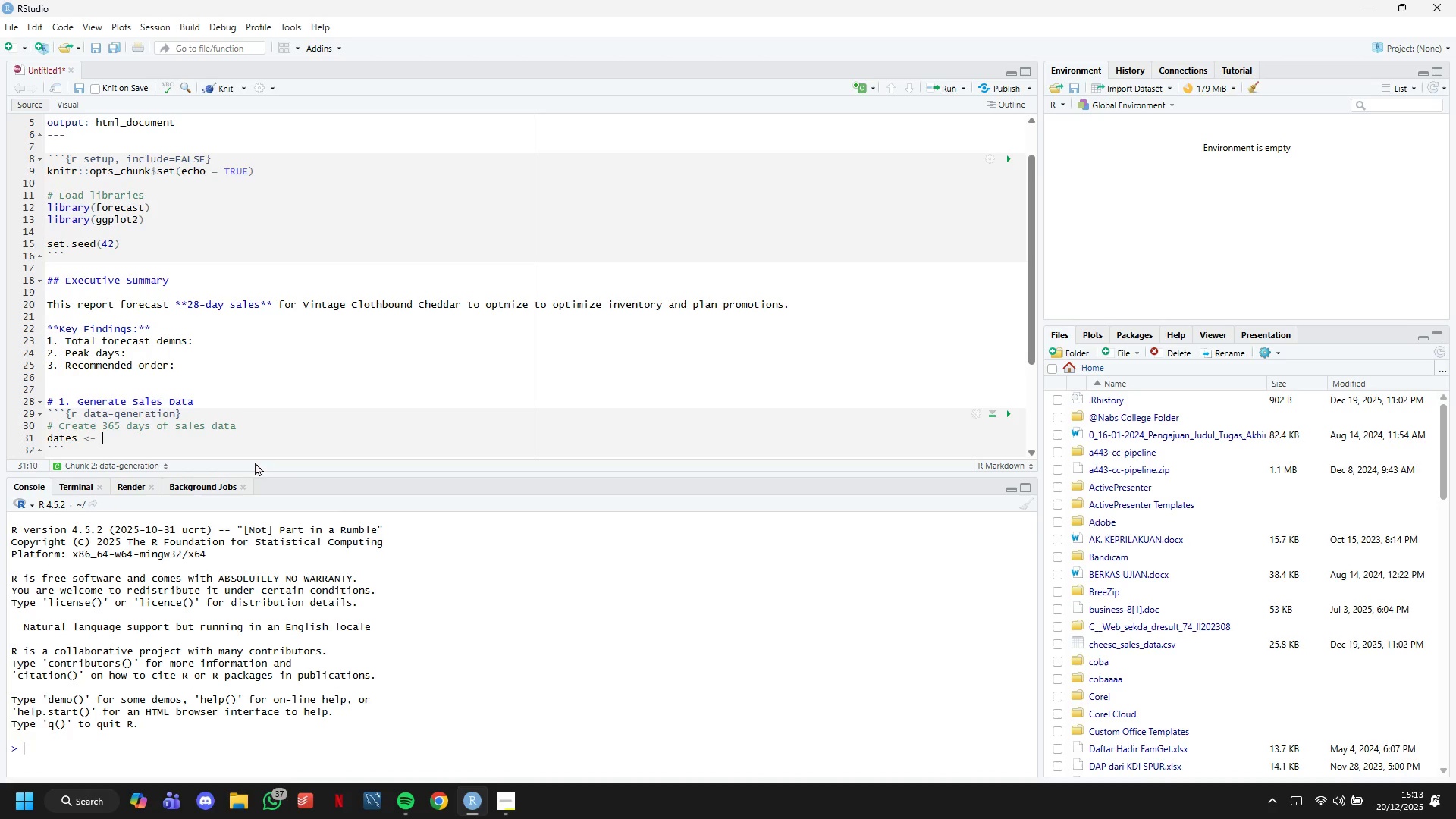 
type( seq(as.Date("2023-01-01)
 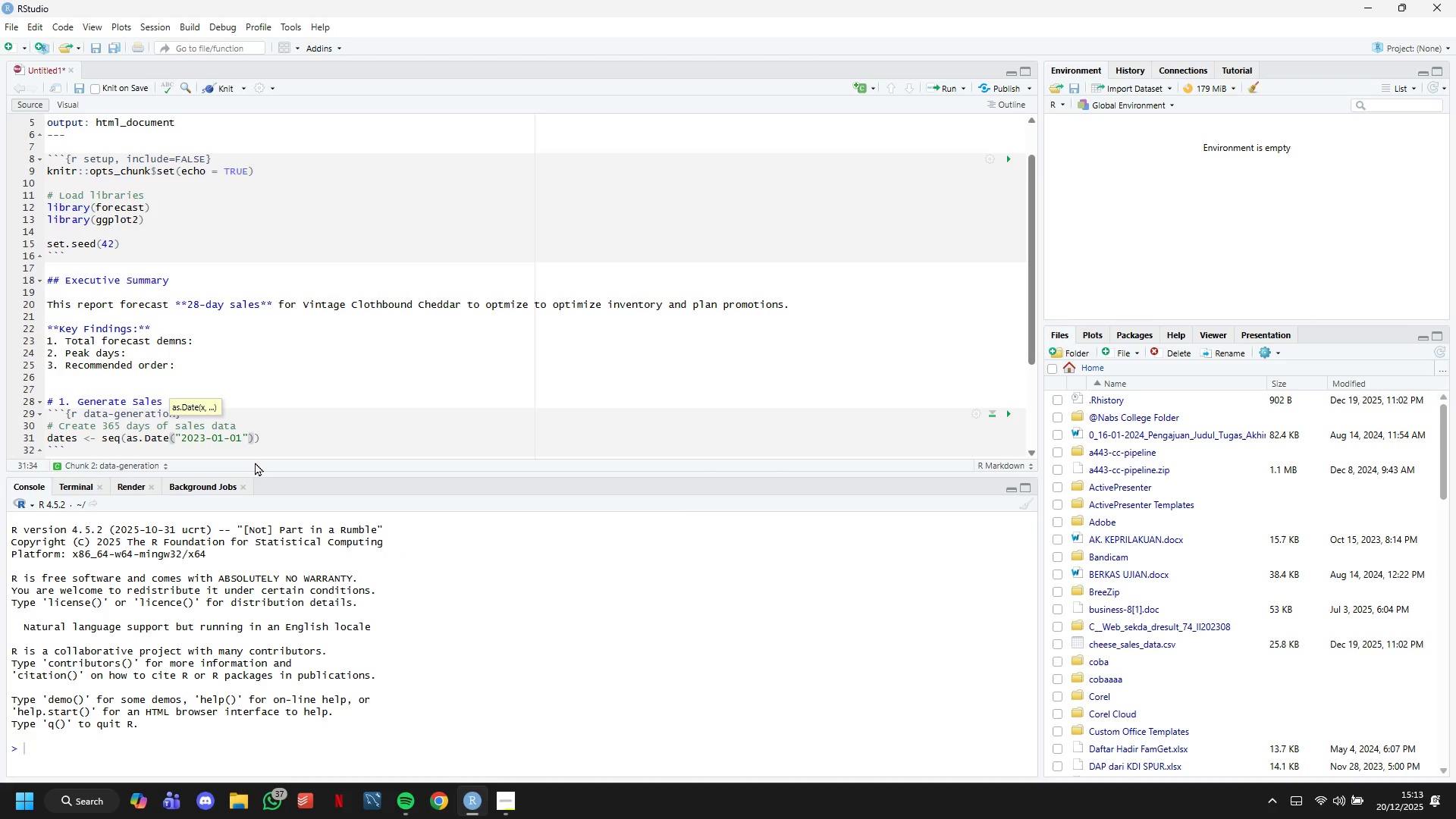 
 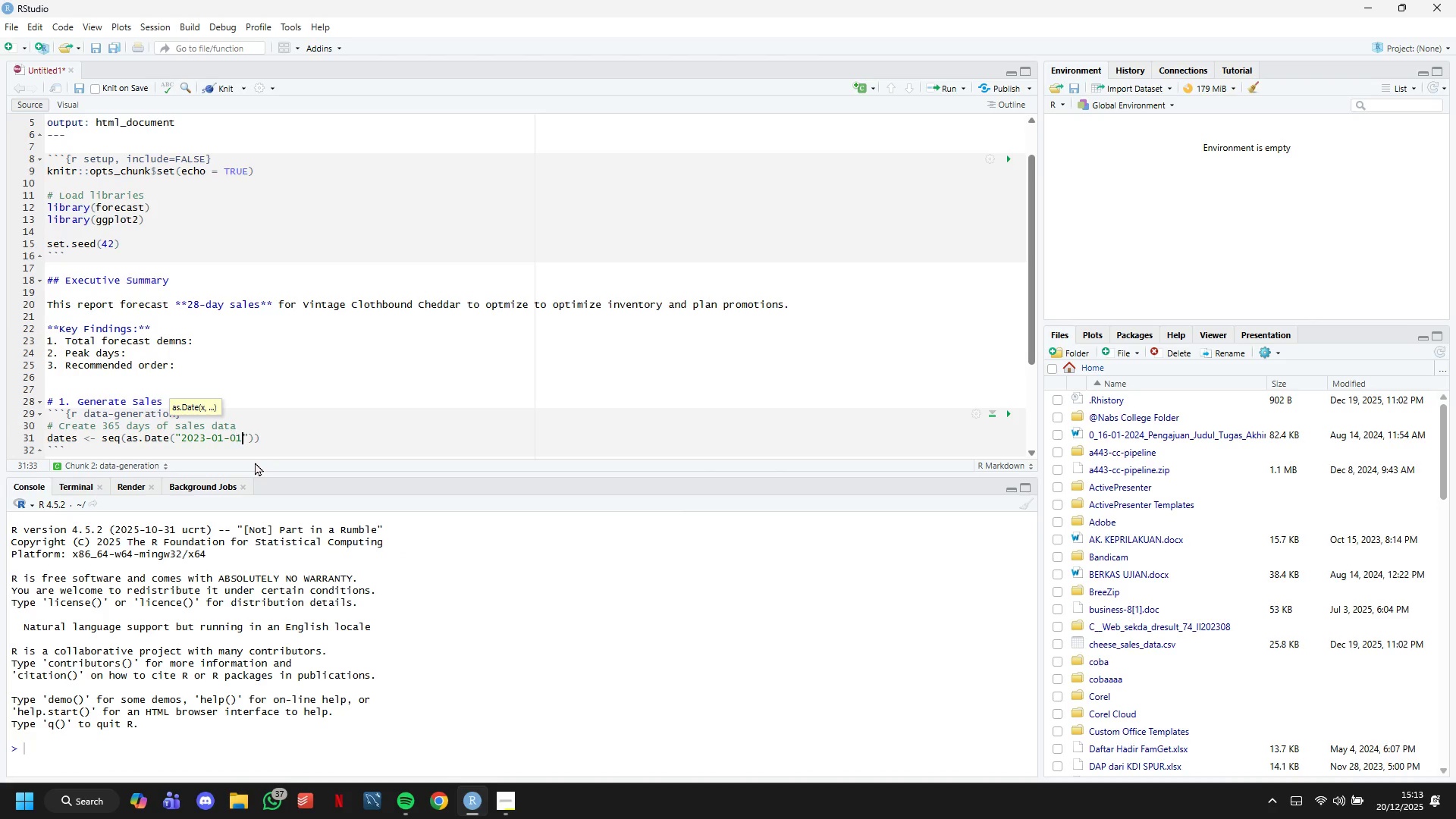 
key(ArrowRight)
 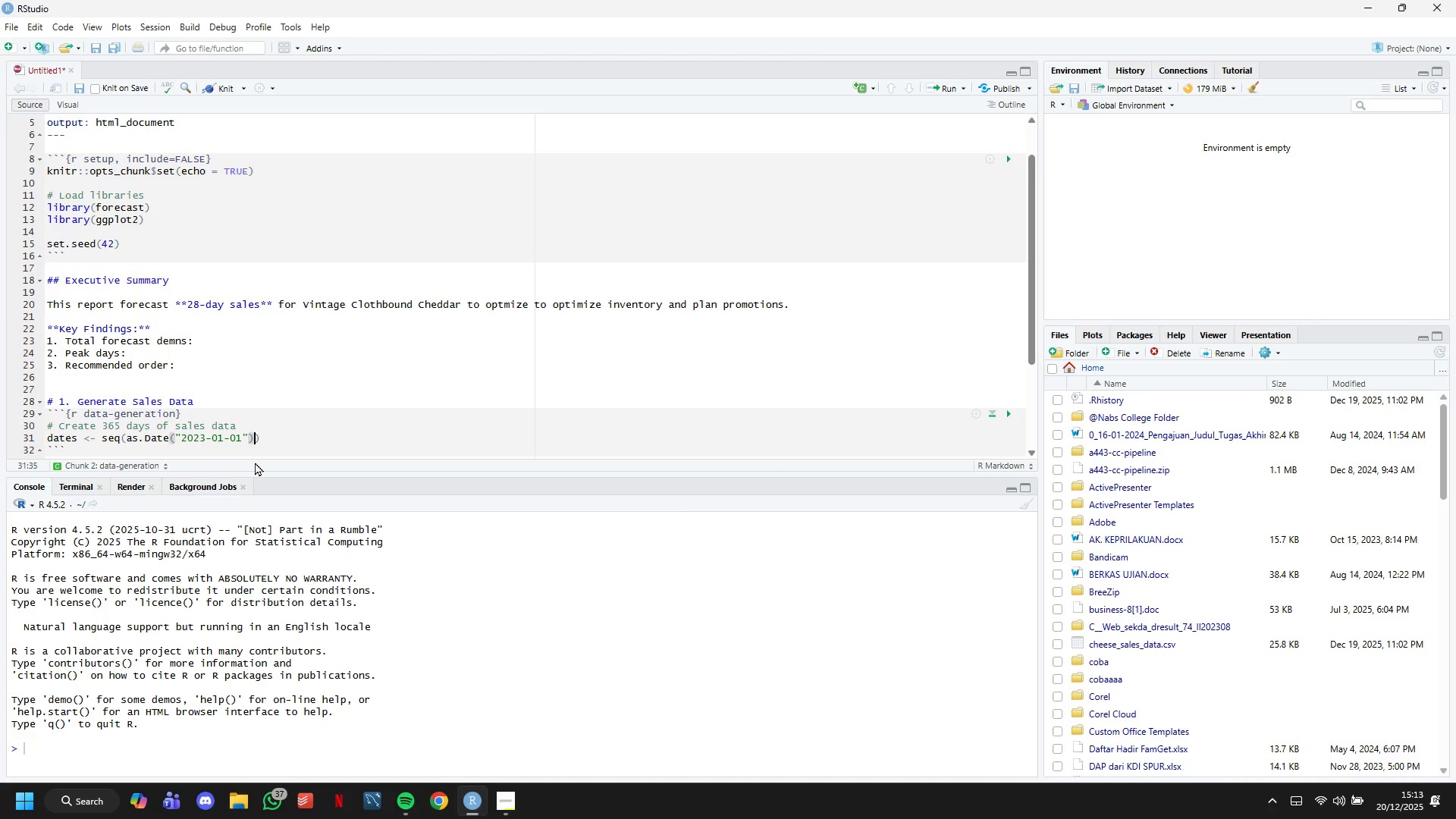 
key(ArrowRight)
 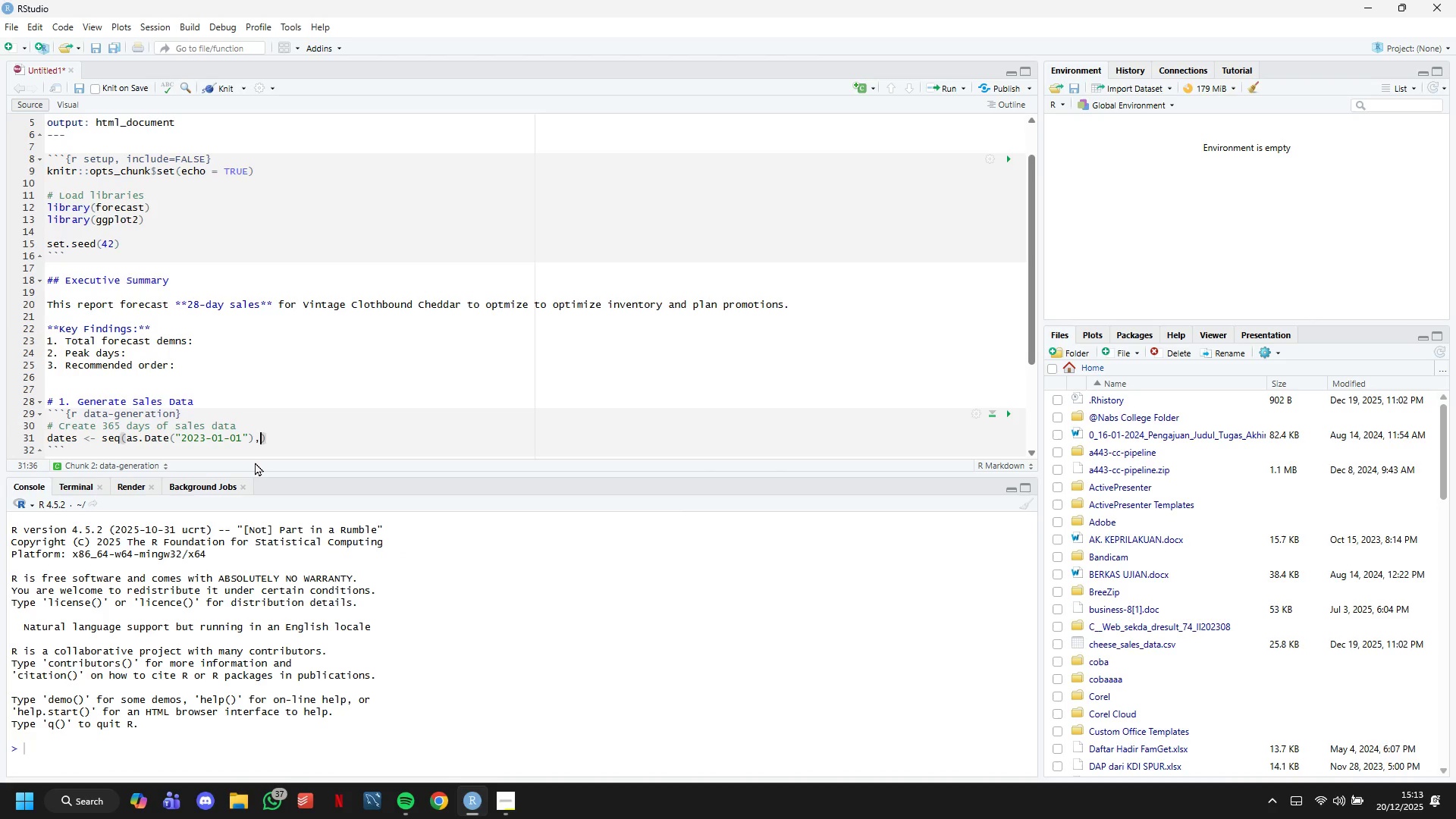 
type(, as.Date()
 